 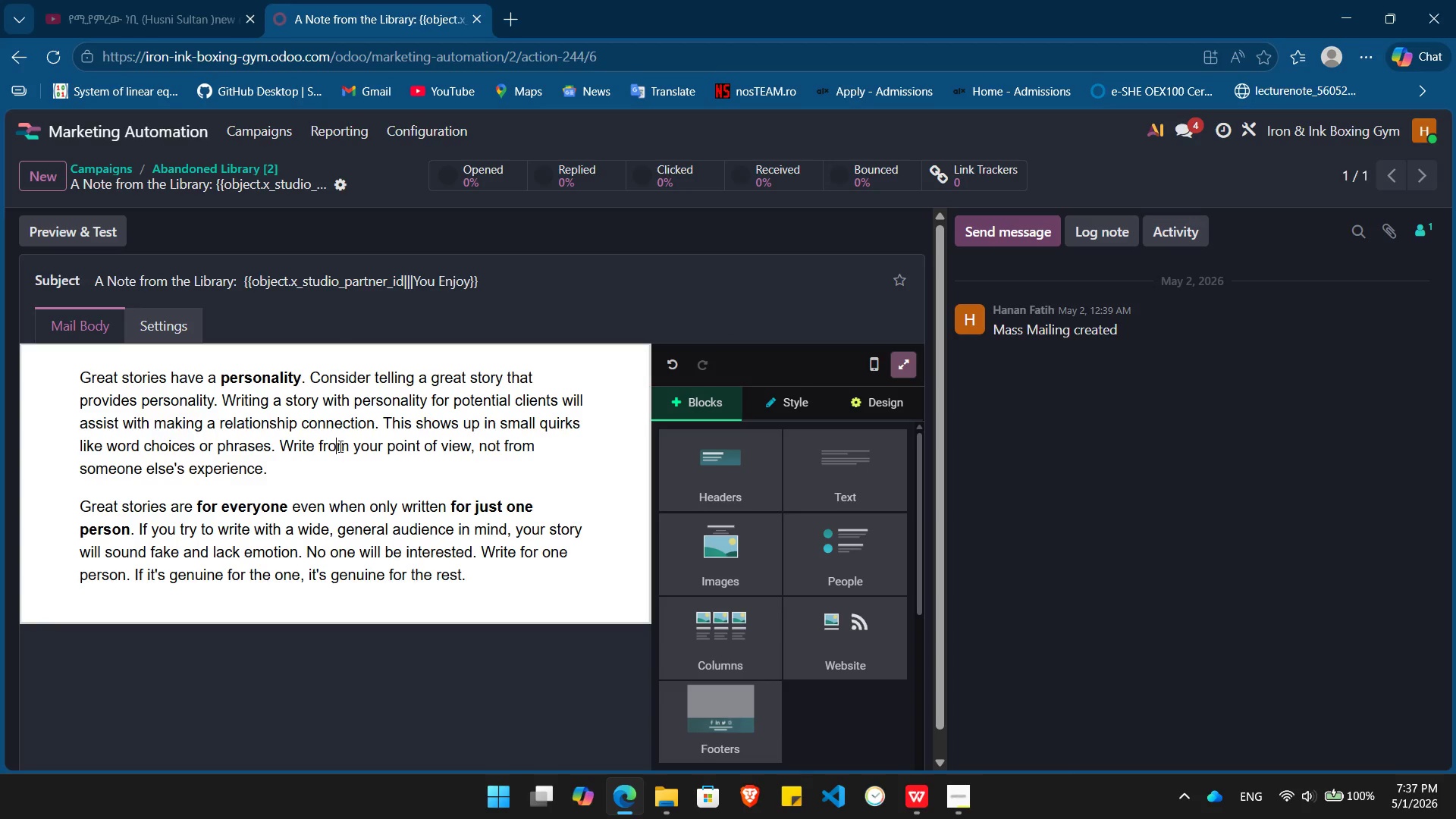 
key(Control+ControlLeft)
 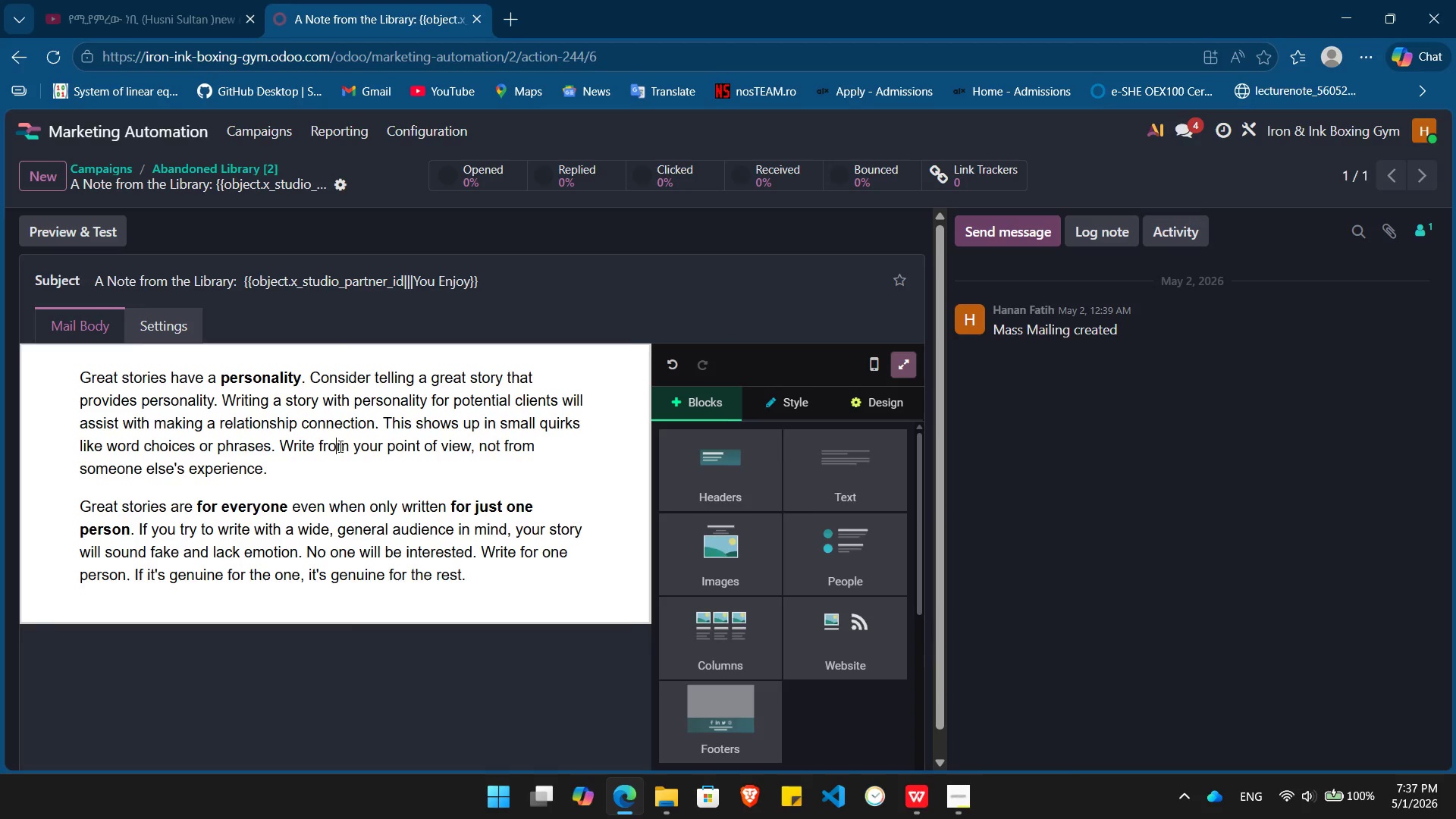 
key(Control+A)
 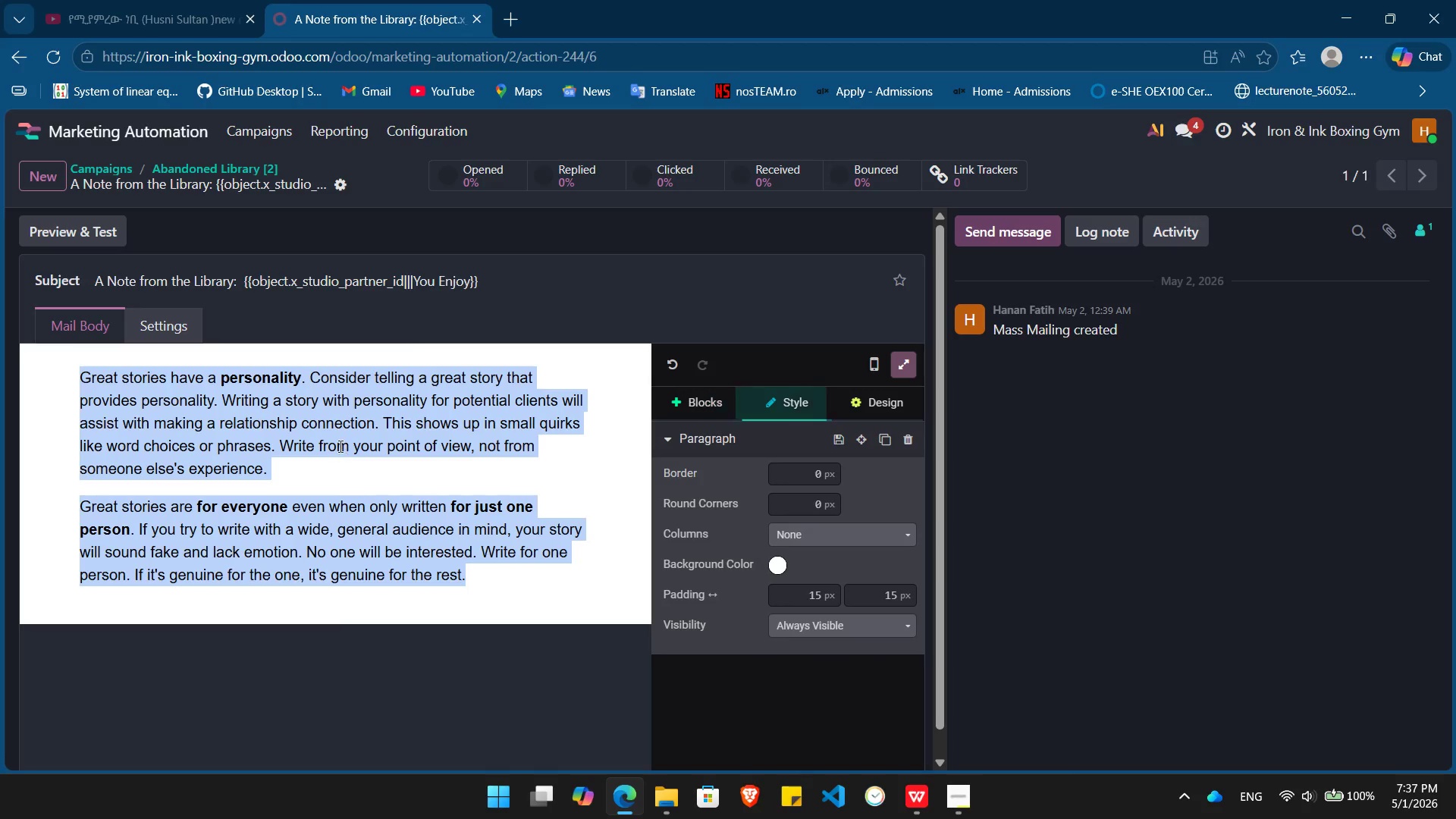 
key(Backspace)
 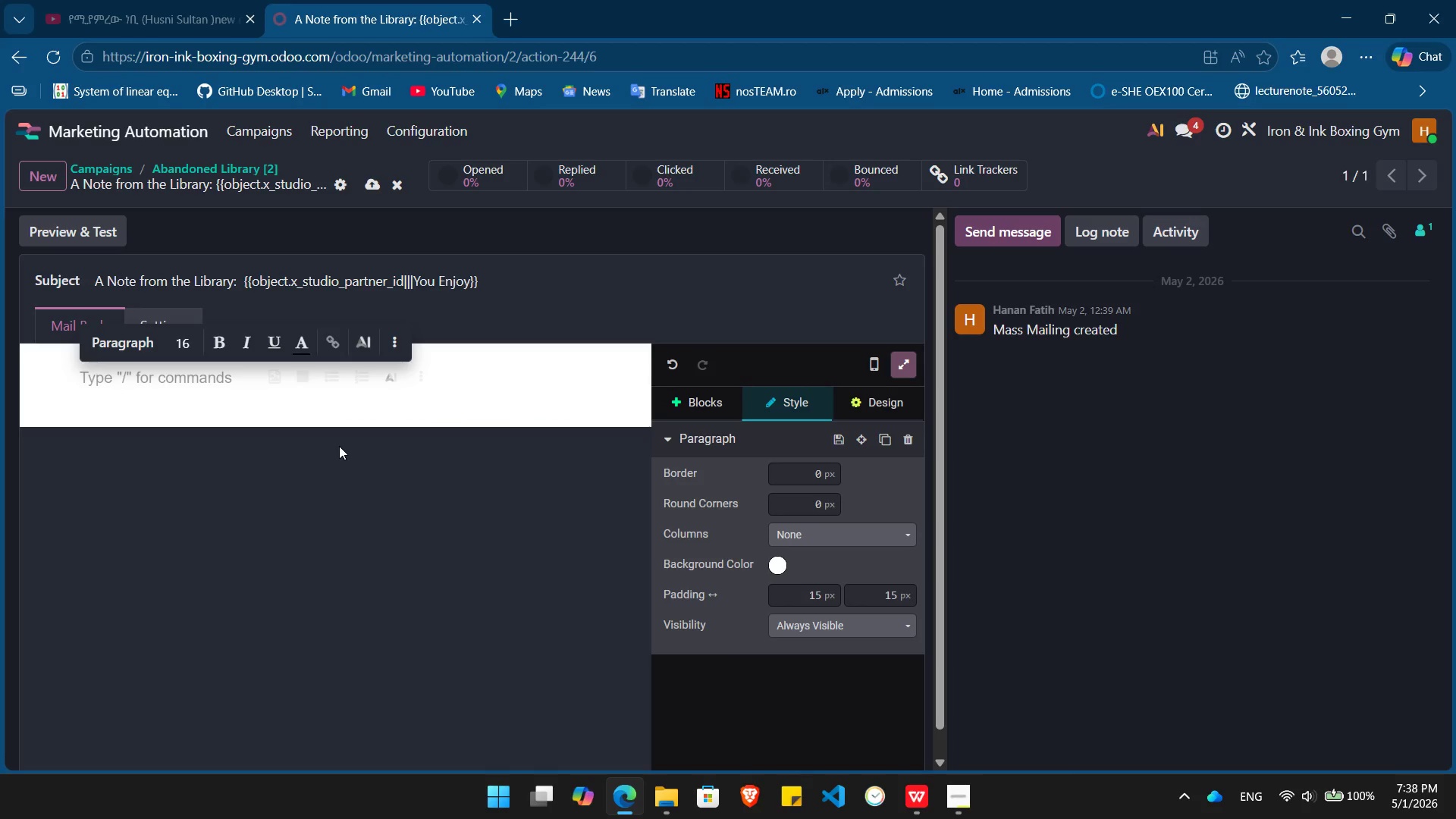 
wait(7.95)
 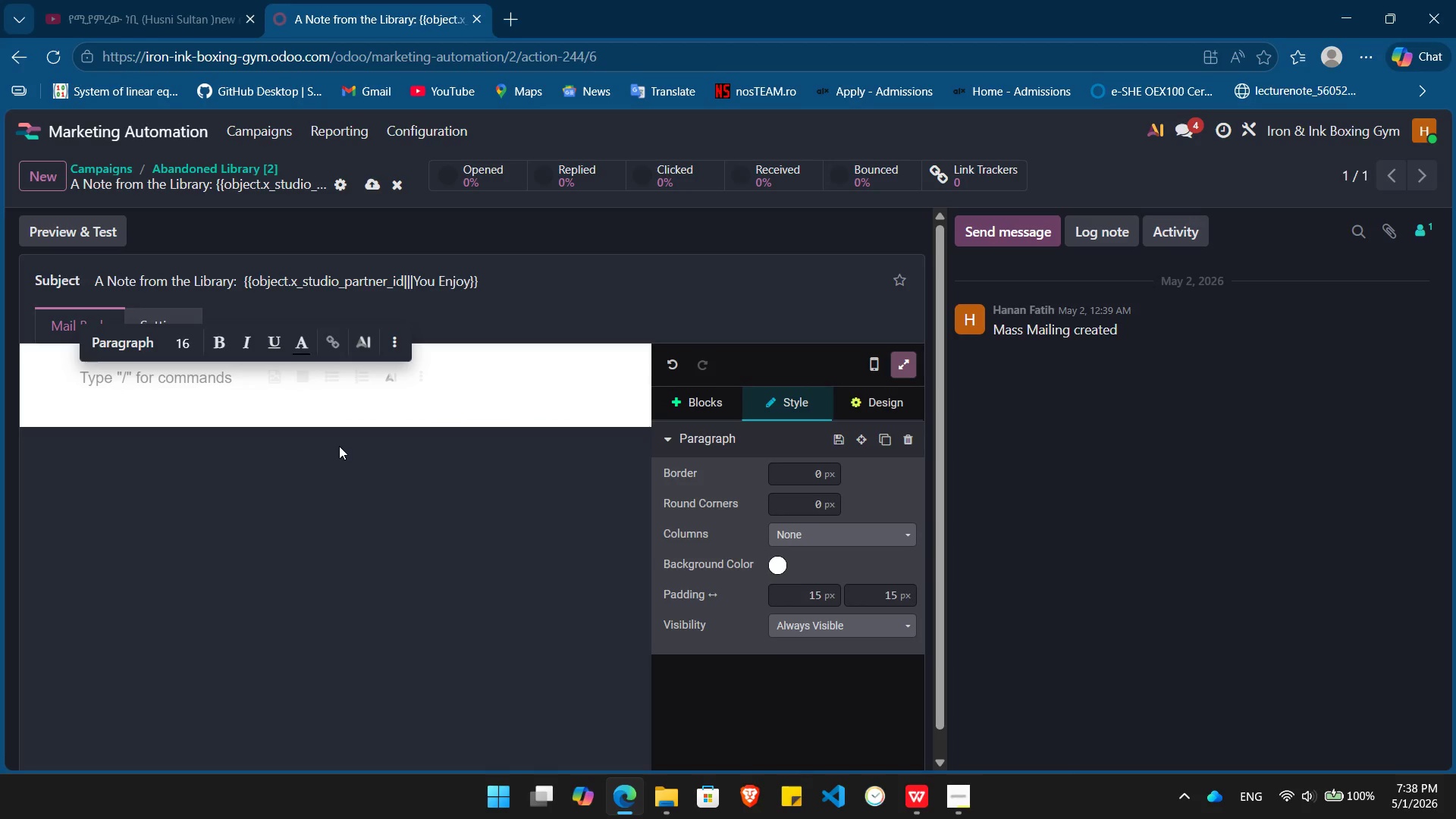 
left_click([695, 400])
 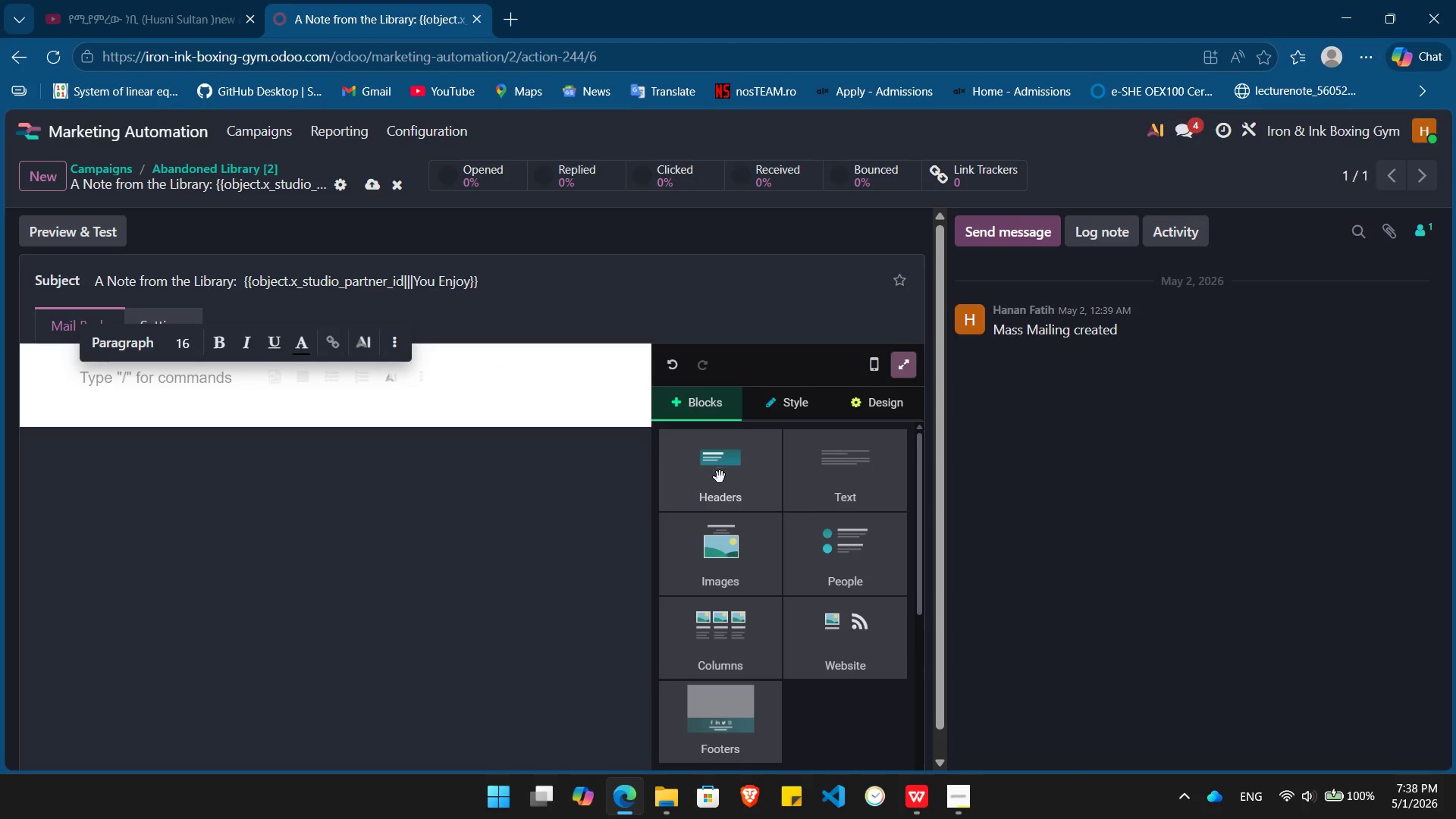 
left_click_drag(start_coordinate=[717, 563], to_coordinate=[369, 339])
 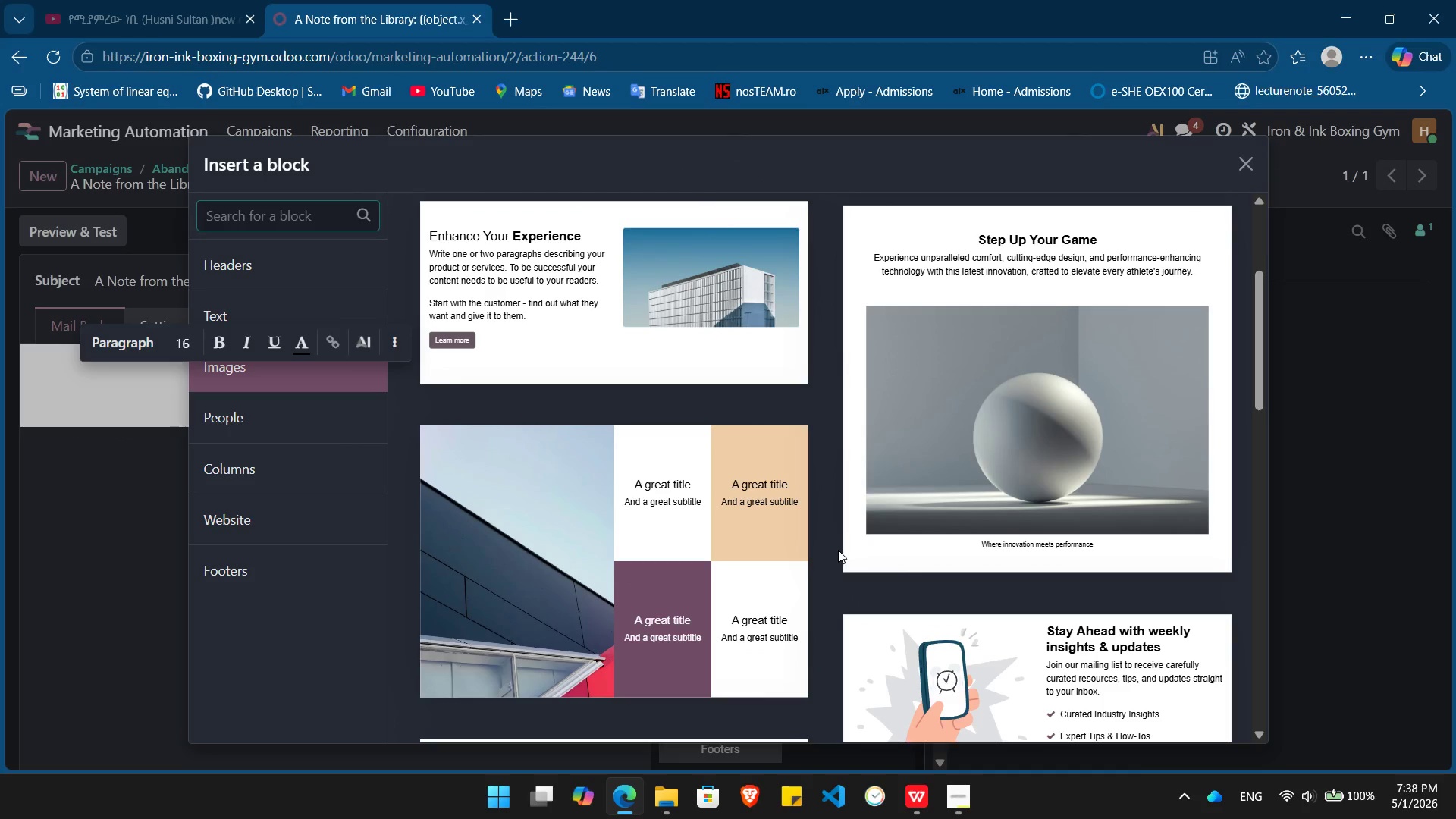 
left_click([944, 581])
 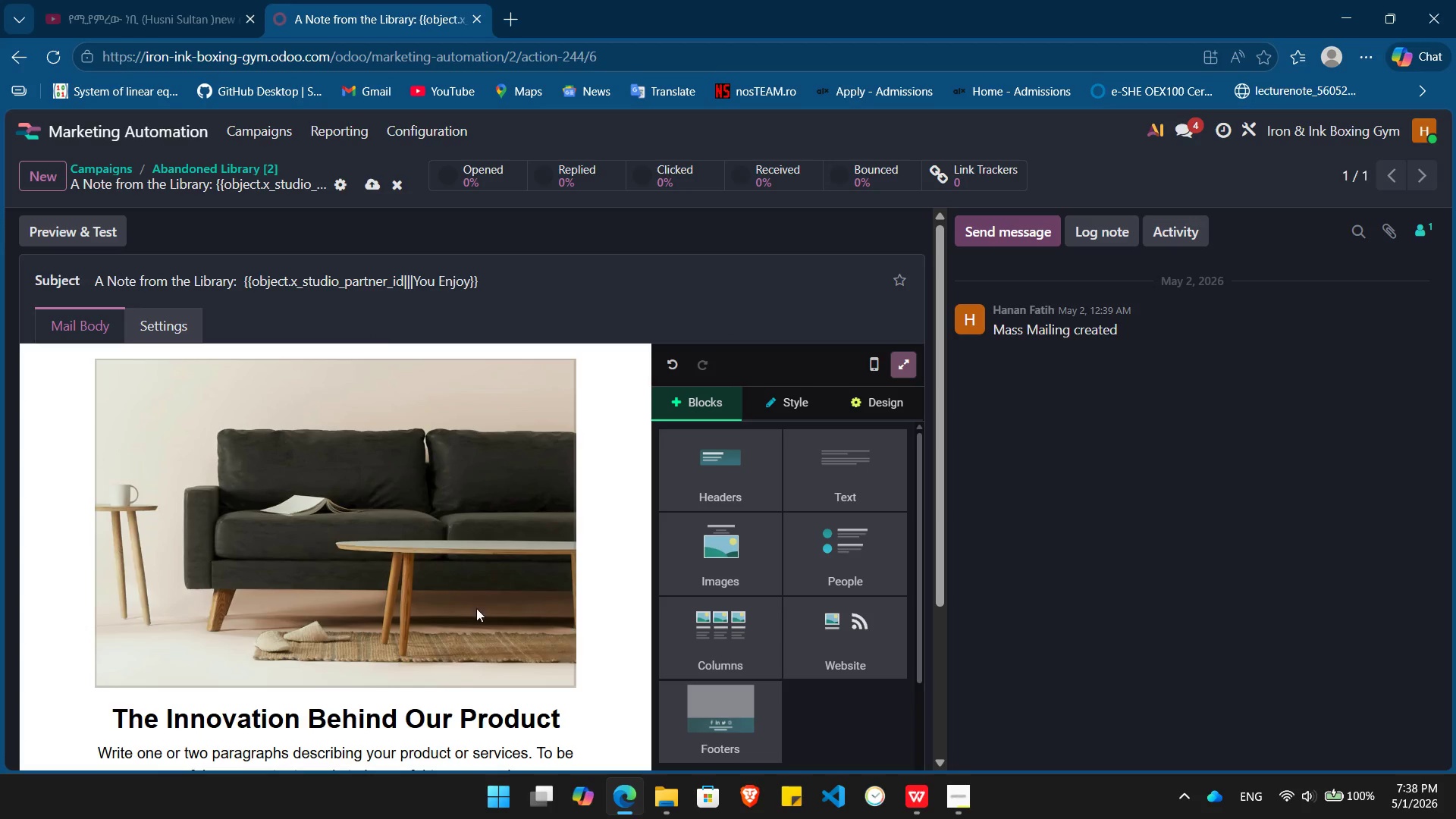 
double_click([492, 515])
 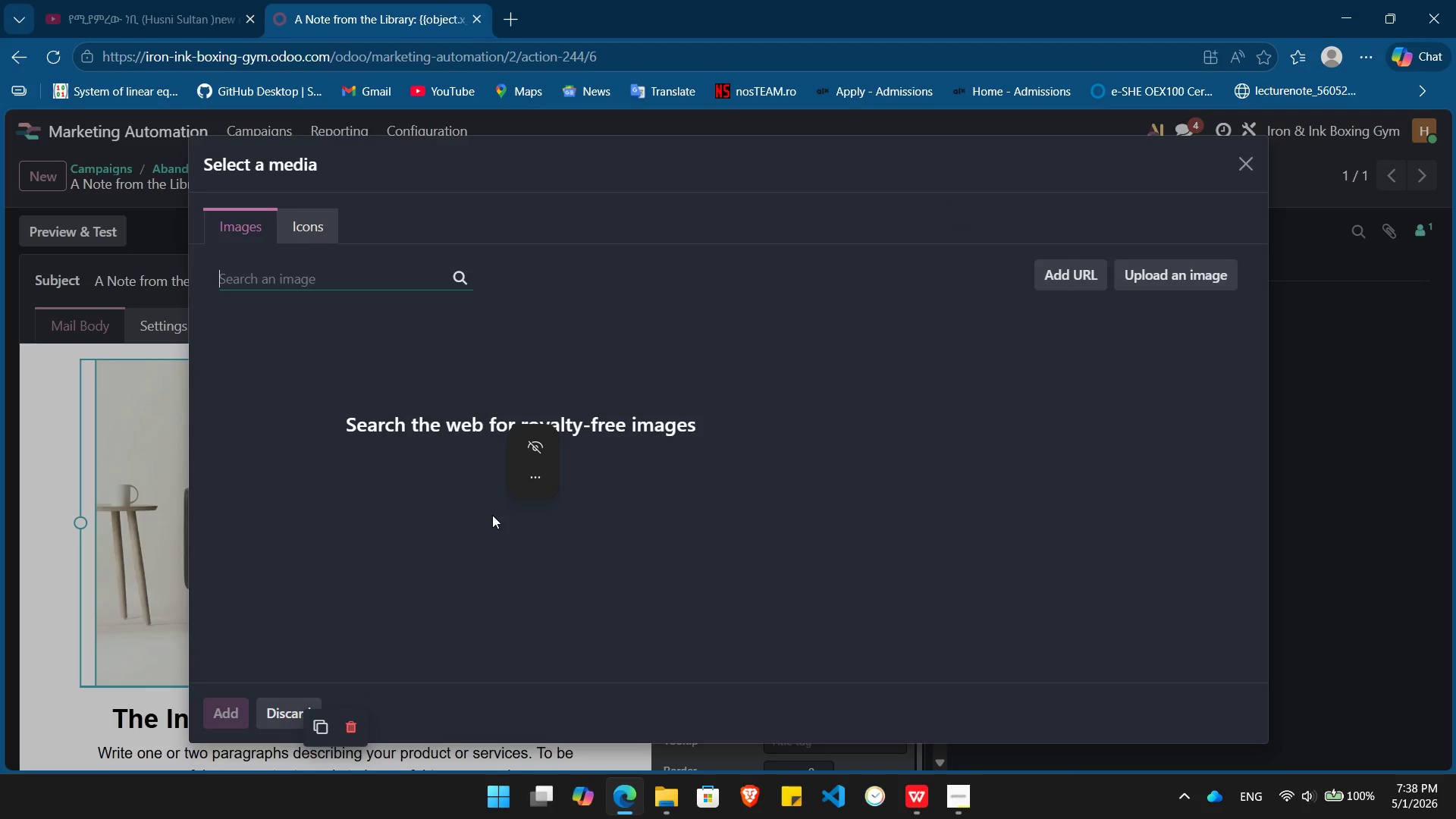 
type(bo)
 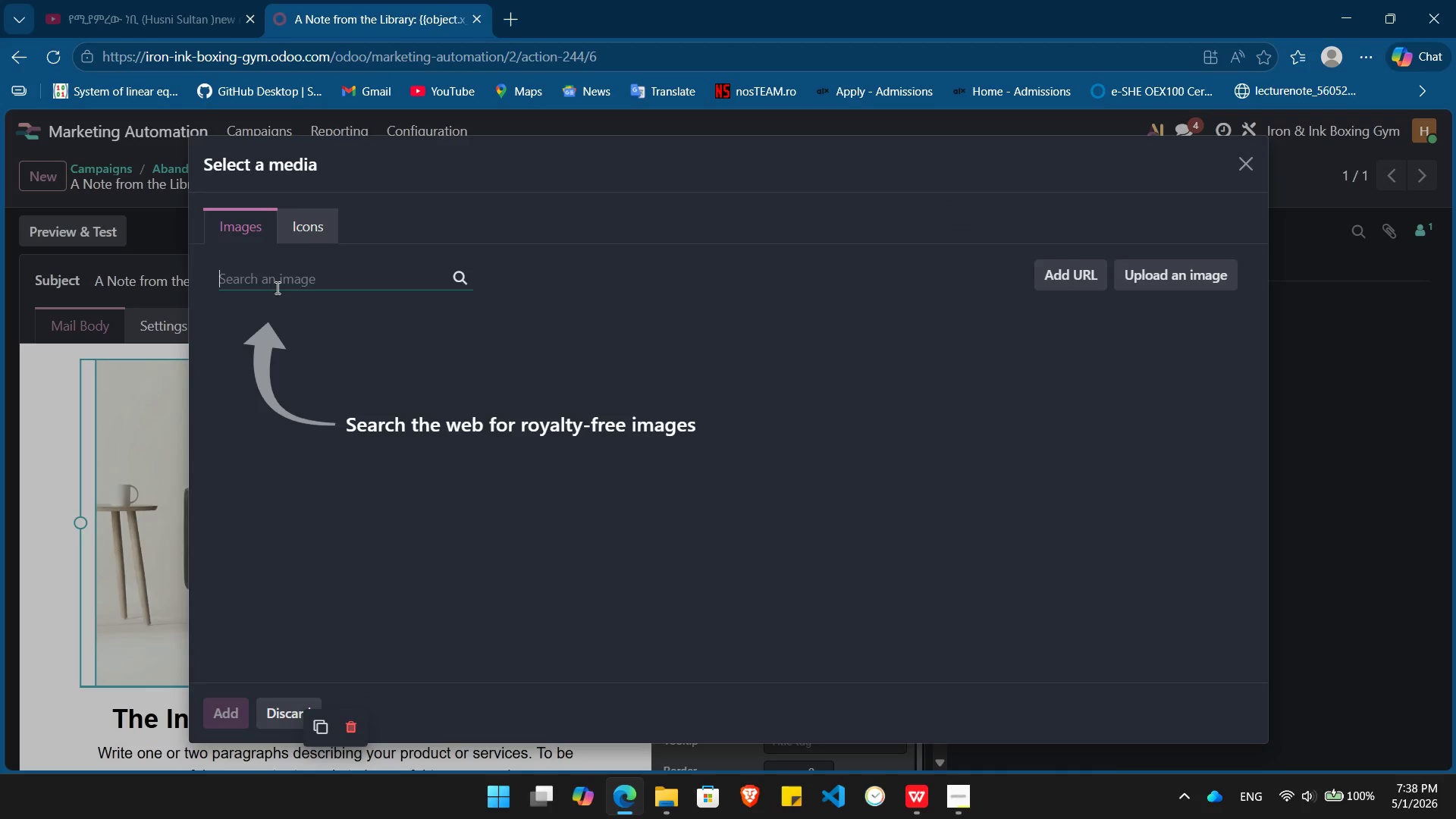 
left_click([275, 281])
 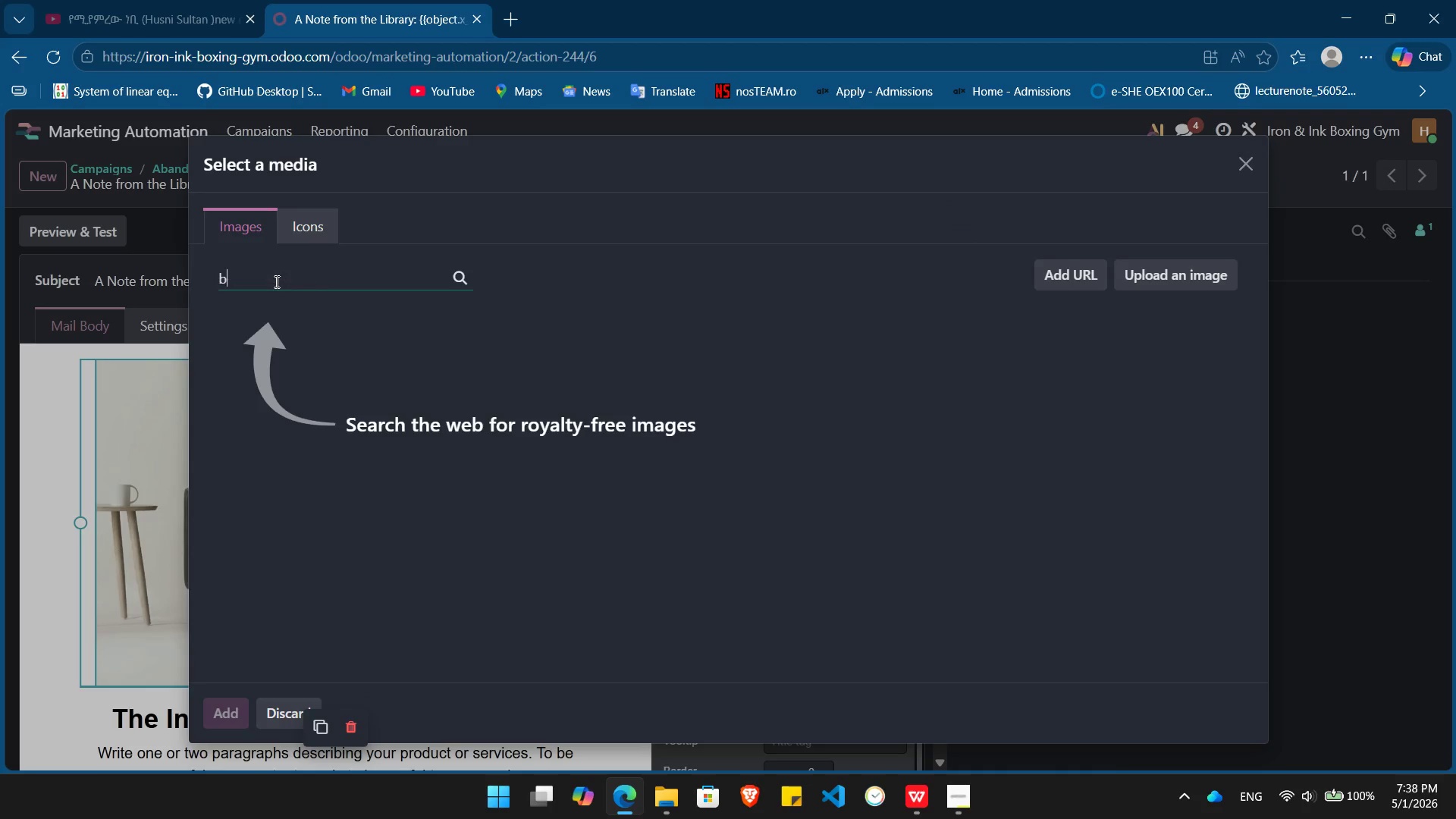 
type(book )
 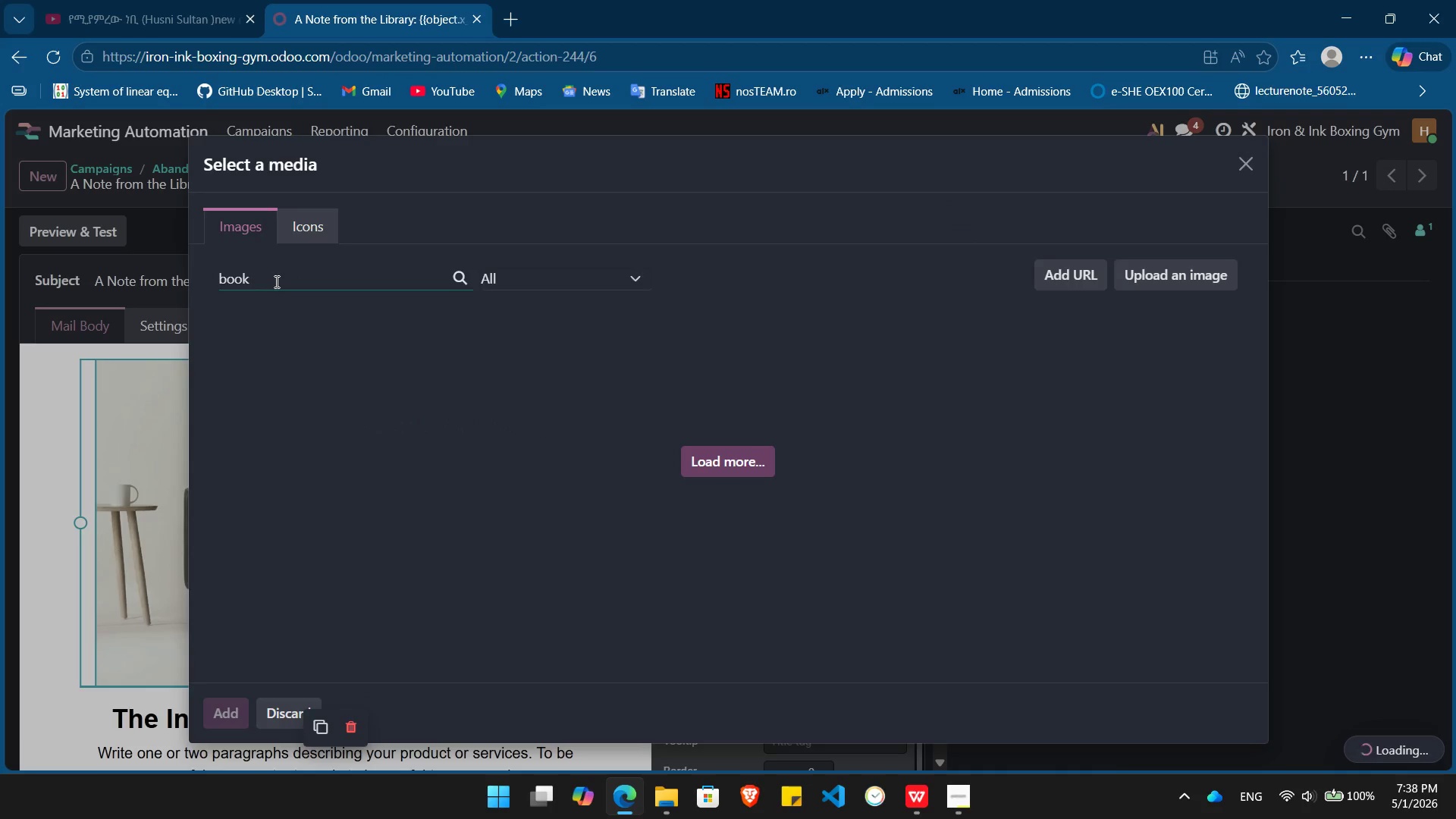 
type(with glass)
 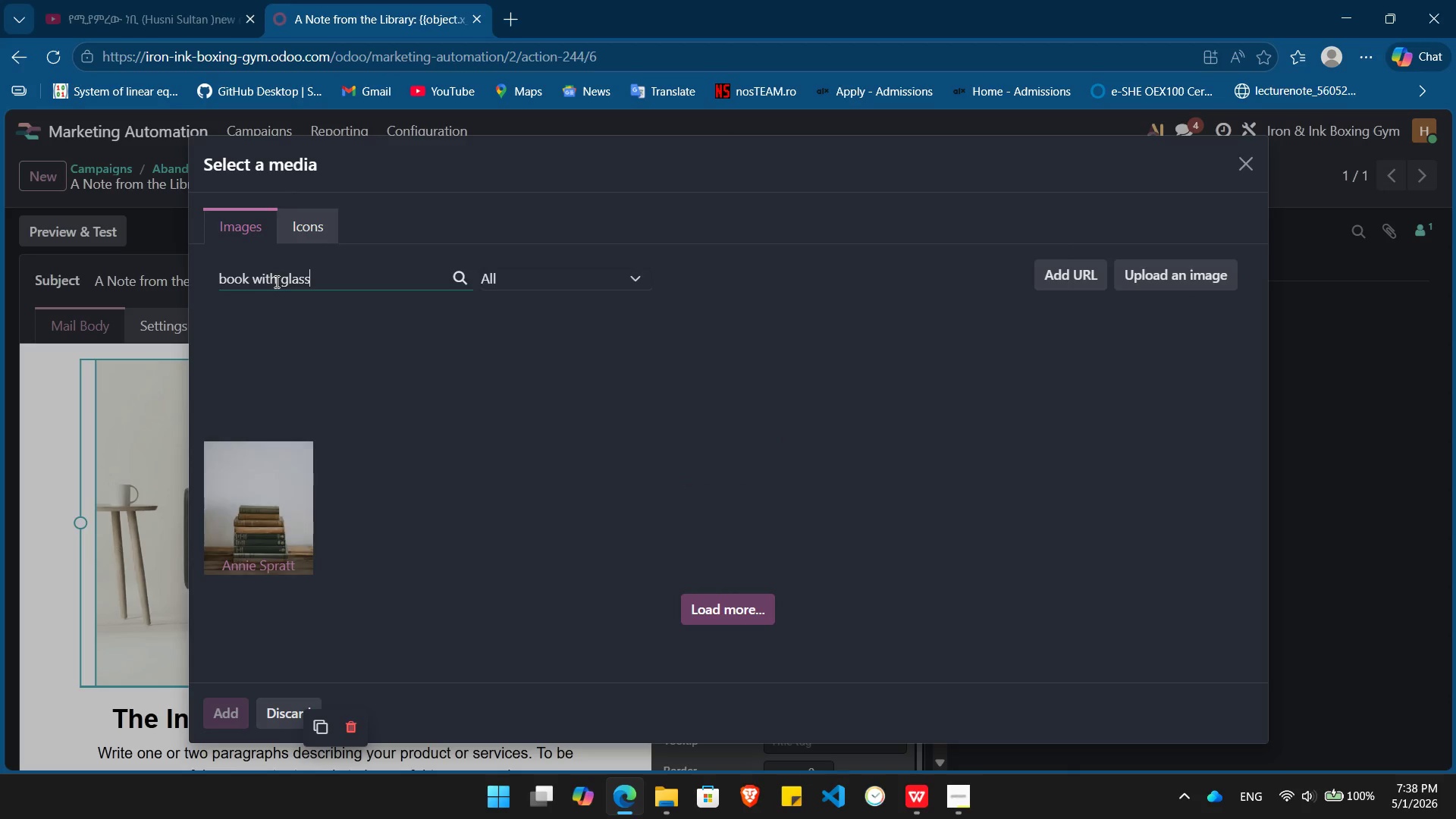 
key(Enter)
 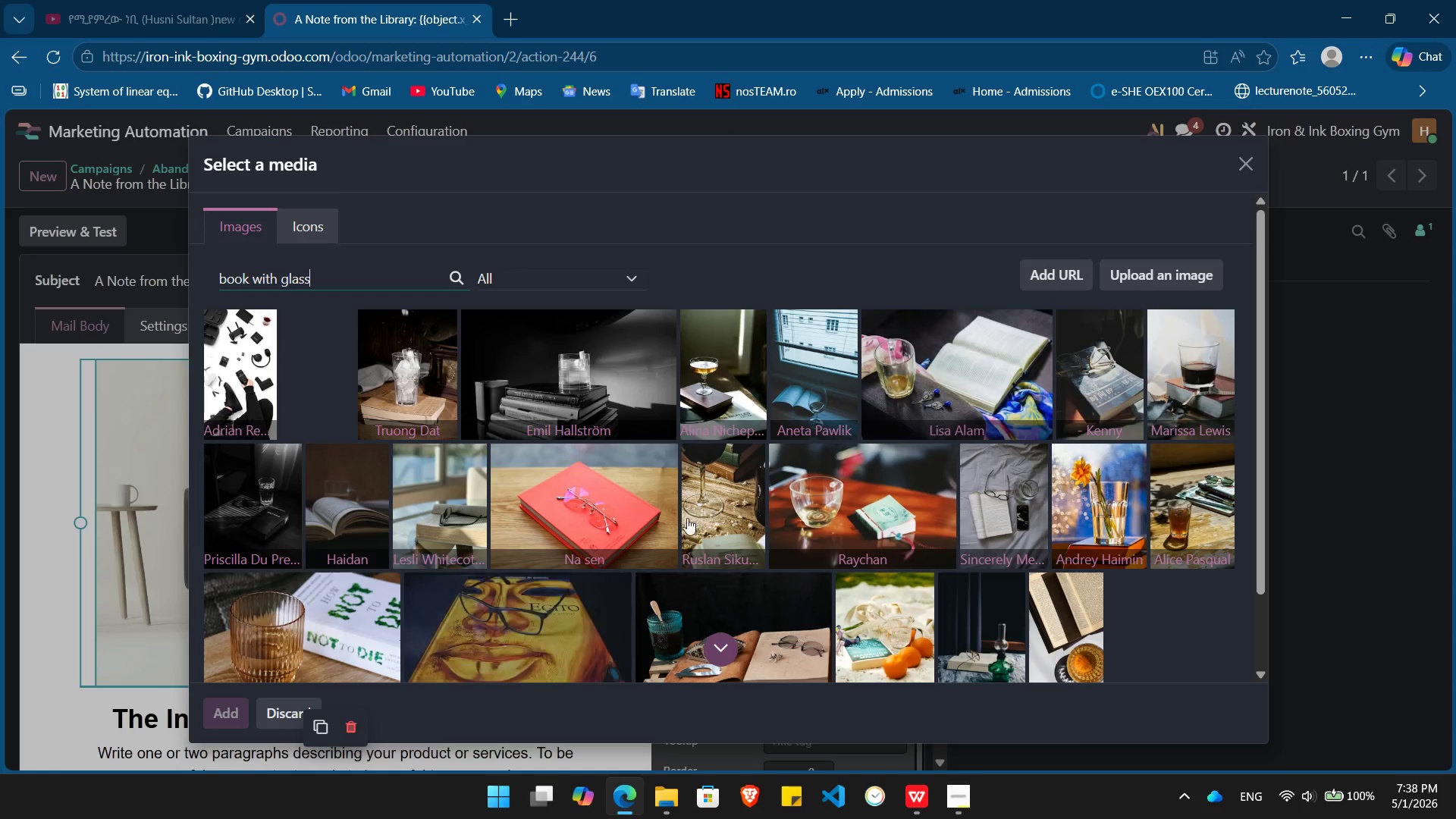 
wait(22.25)
 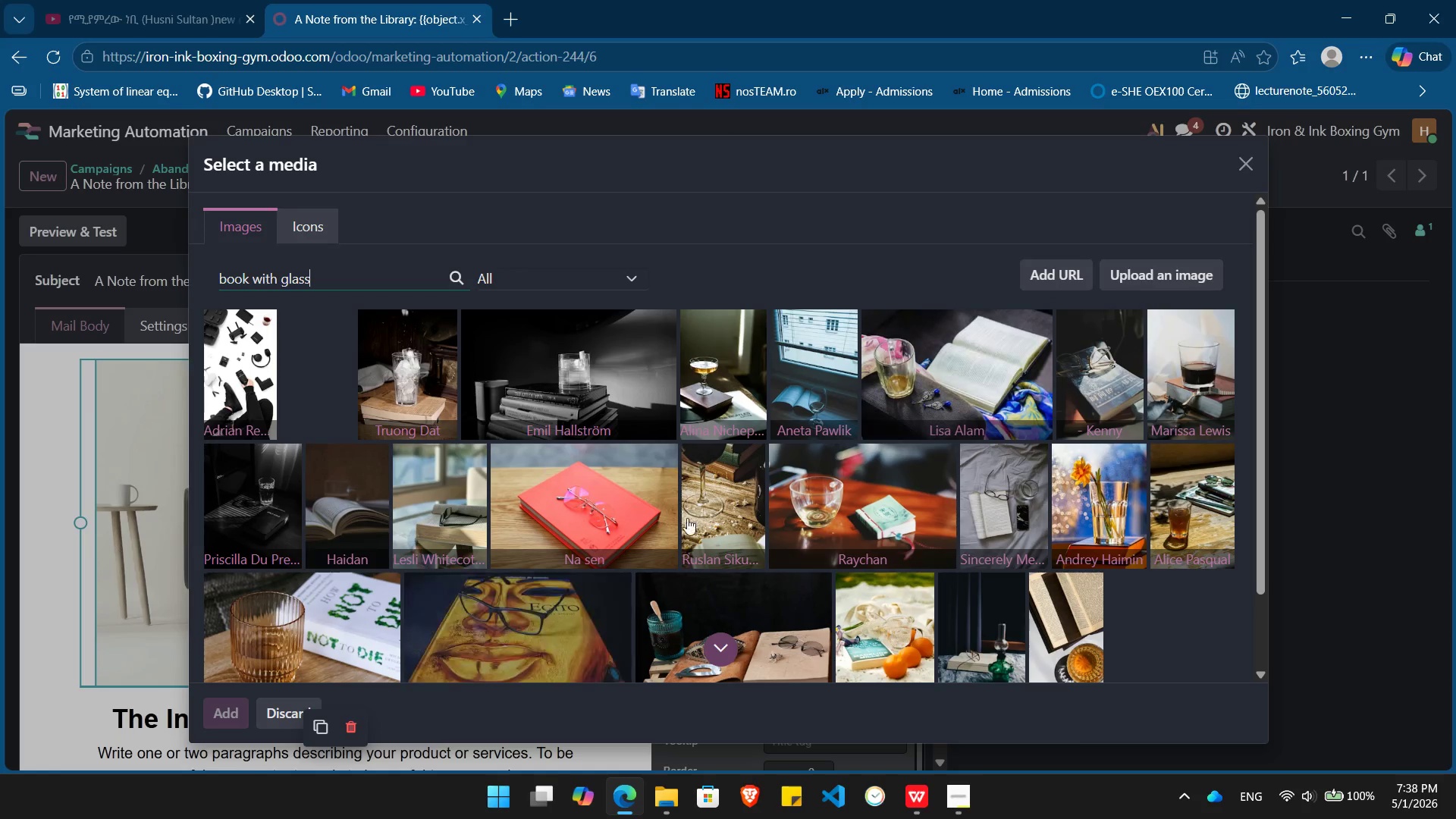 
left_click([450, 378])
 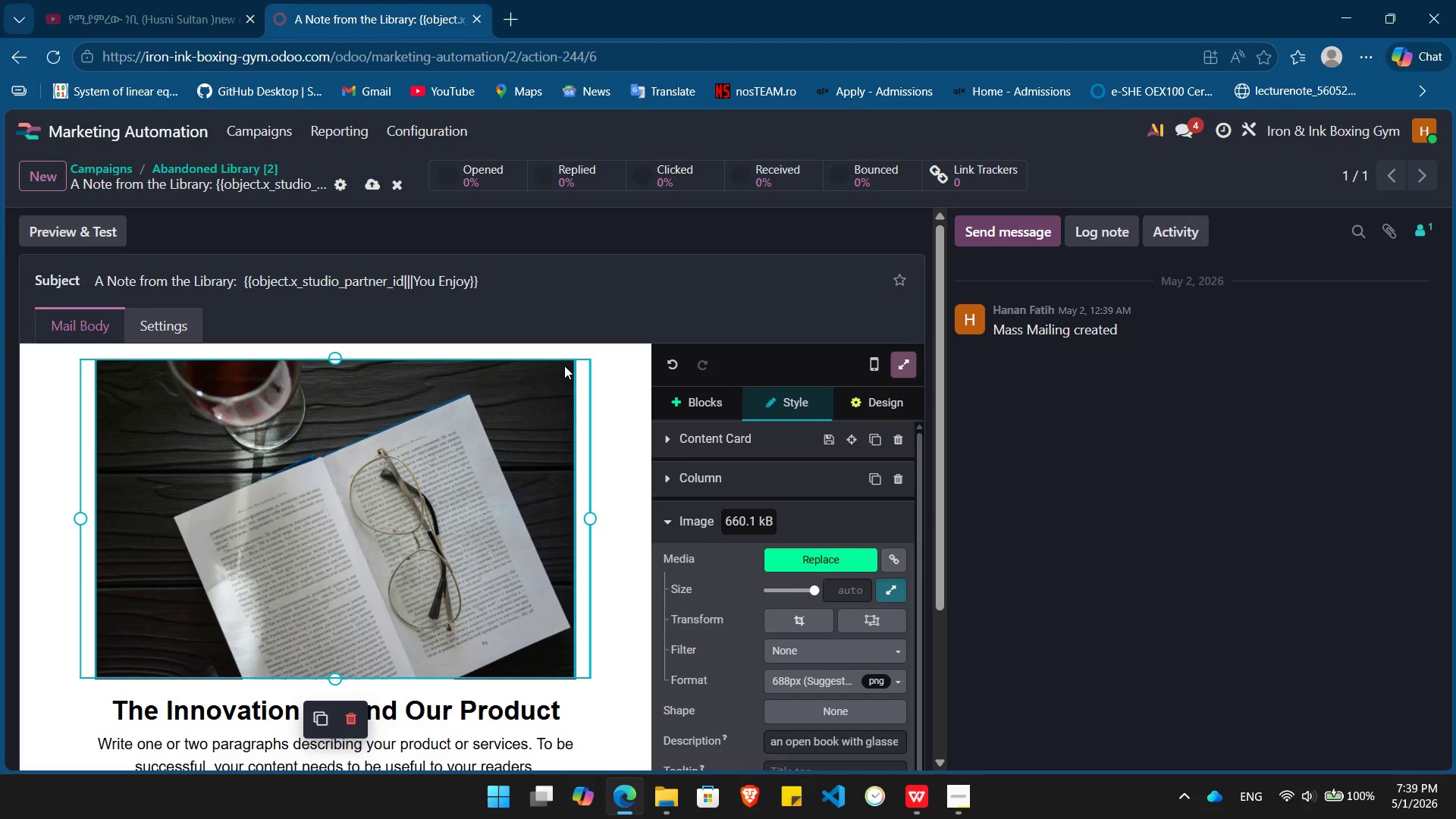 
wait(20.89)
 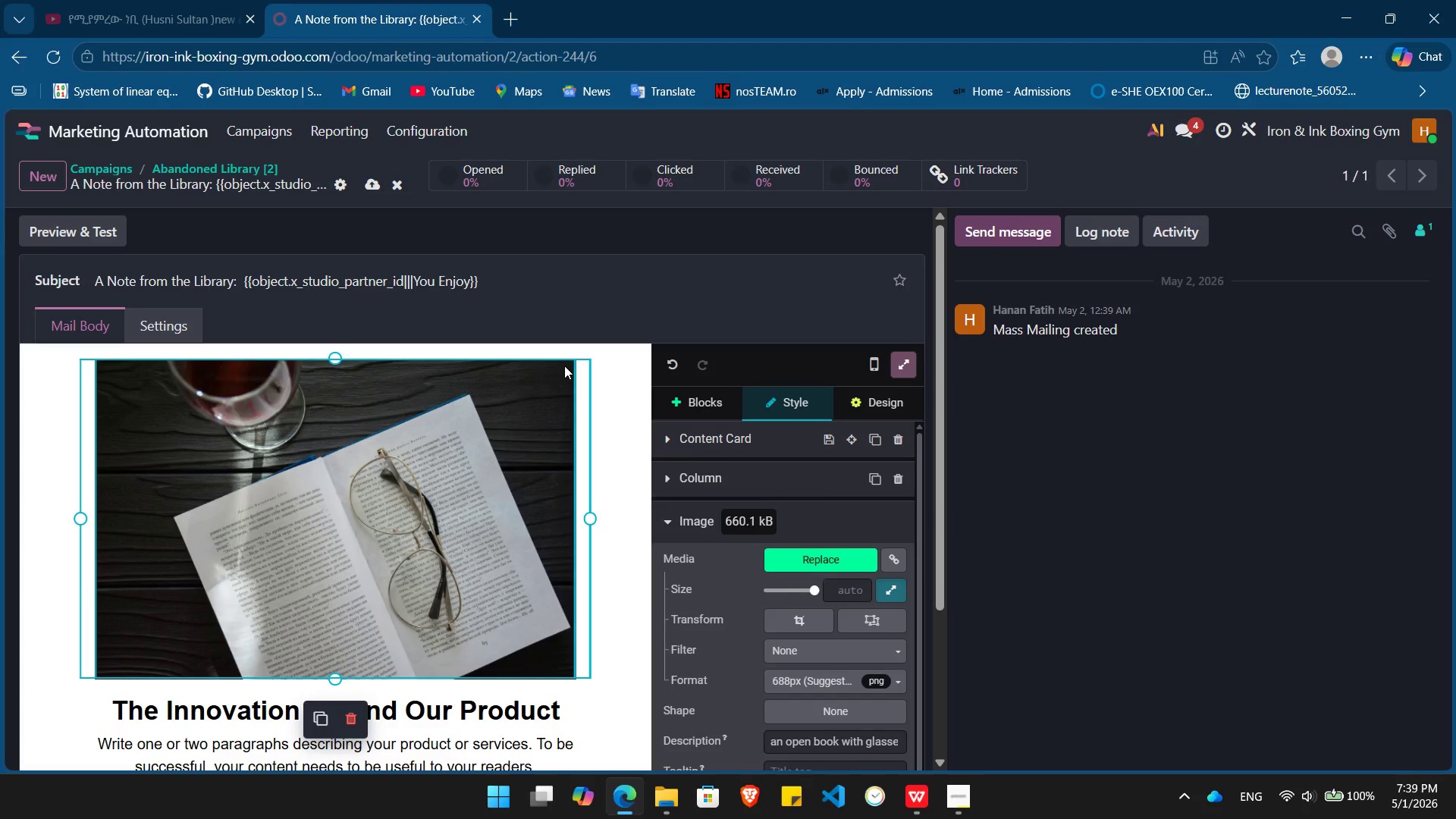 
left_click([899, 369])
 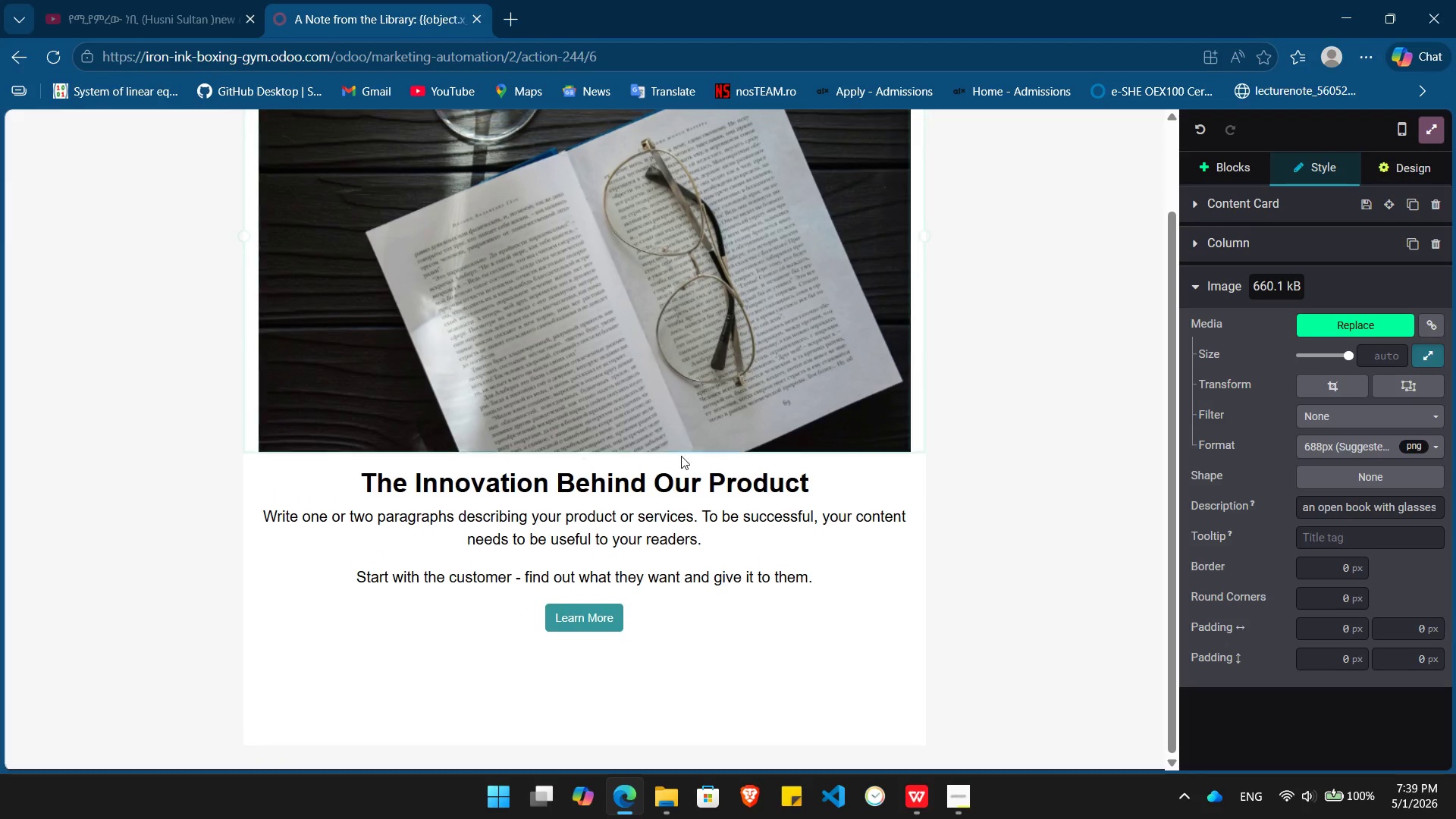 
left_click_drag(start_coordinate=[645, 617], to_coordinate=[337, 472])
 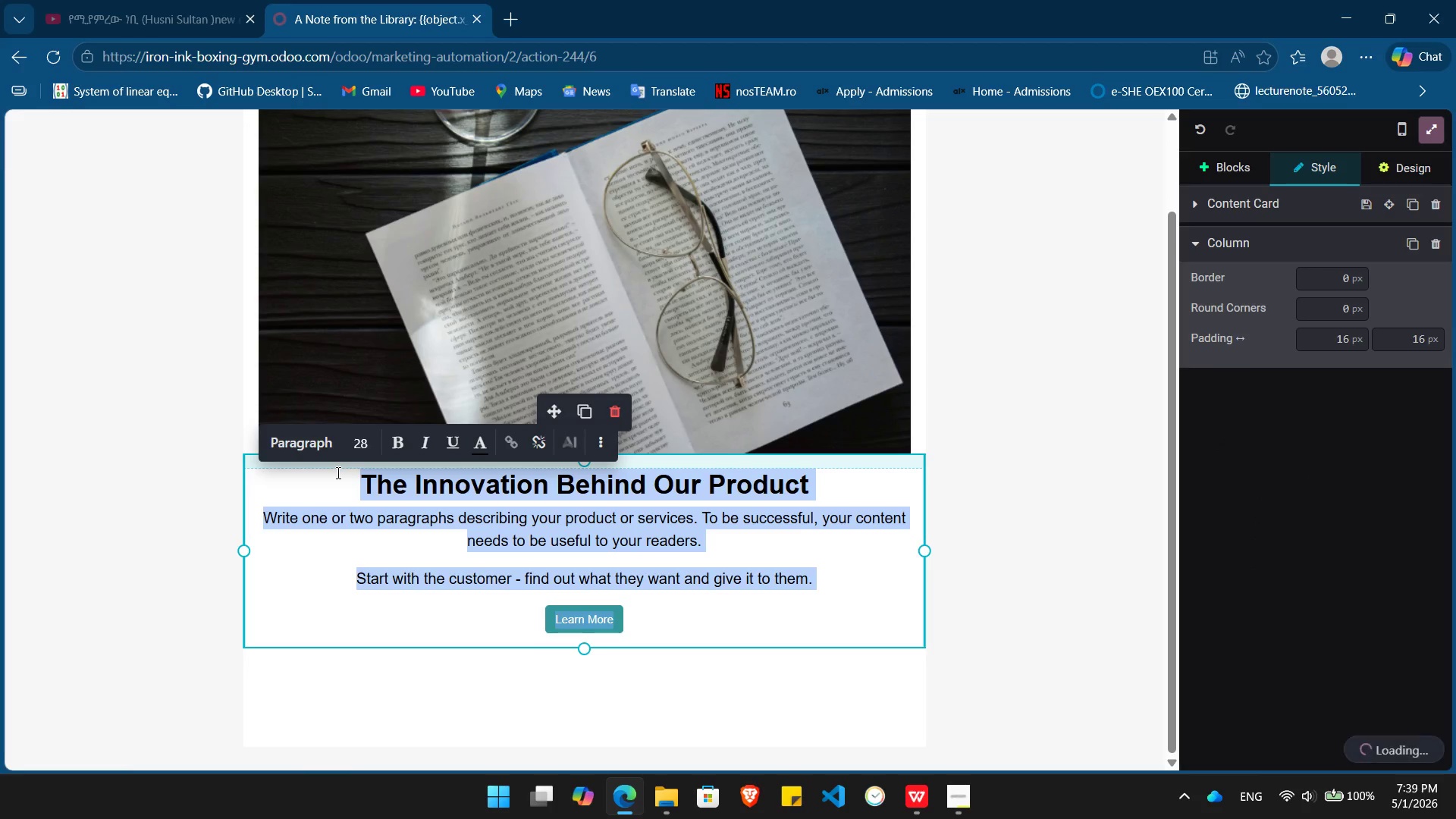 
key(Backspace)
 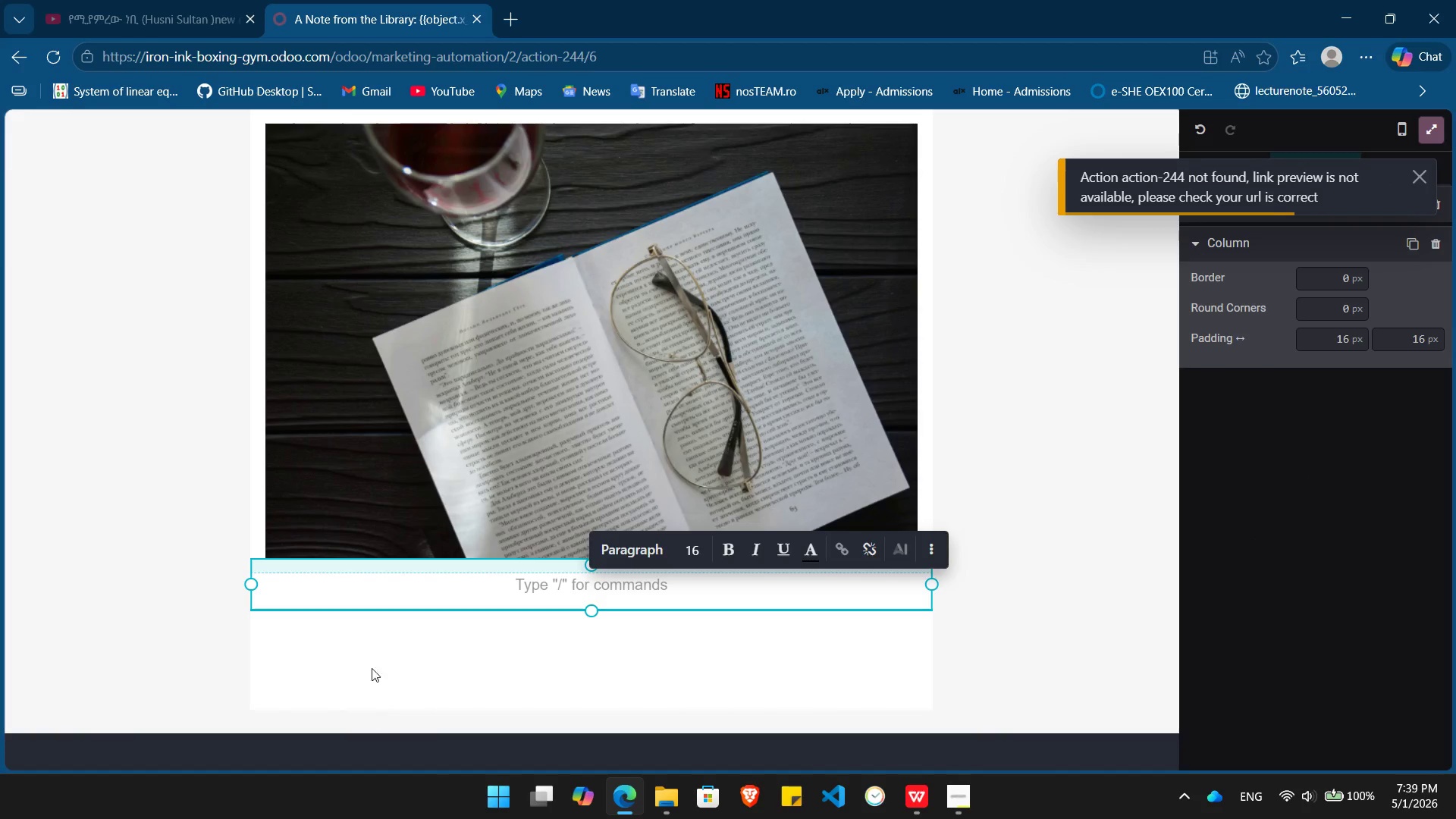 
left_click([372, 664])
 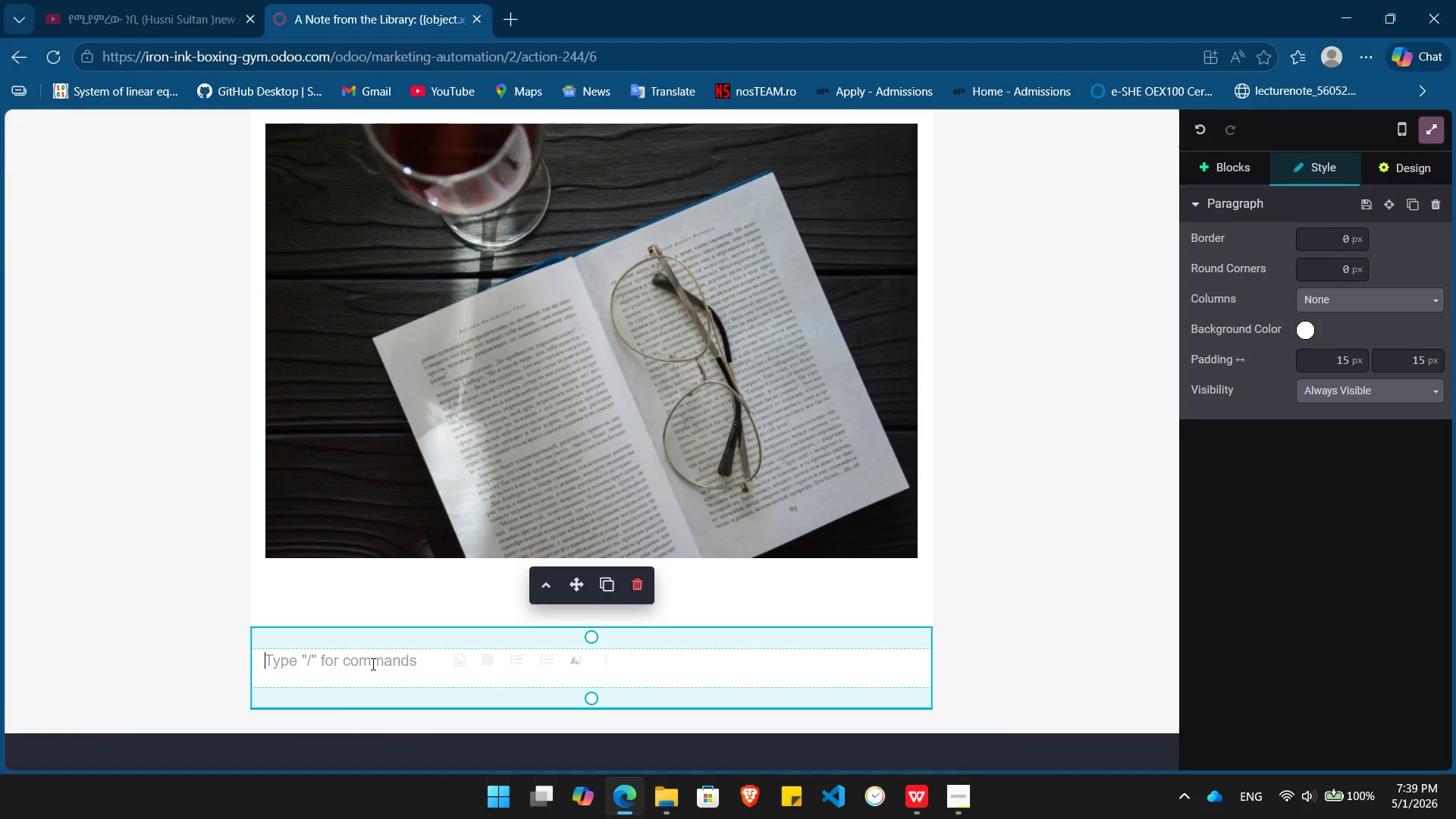 
type(Hello /)
 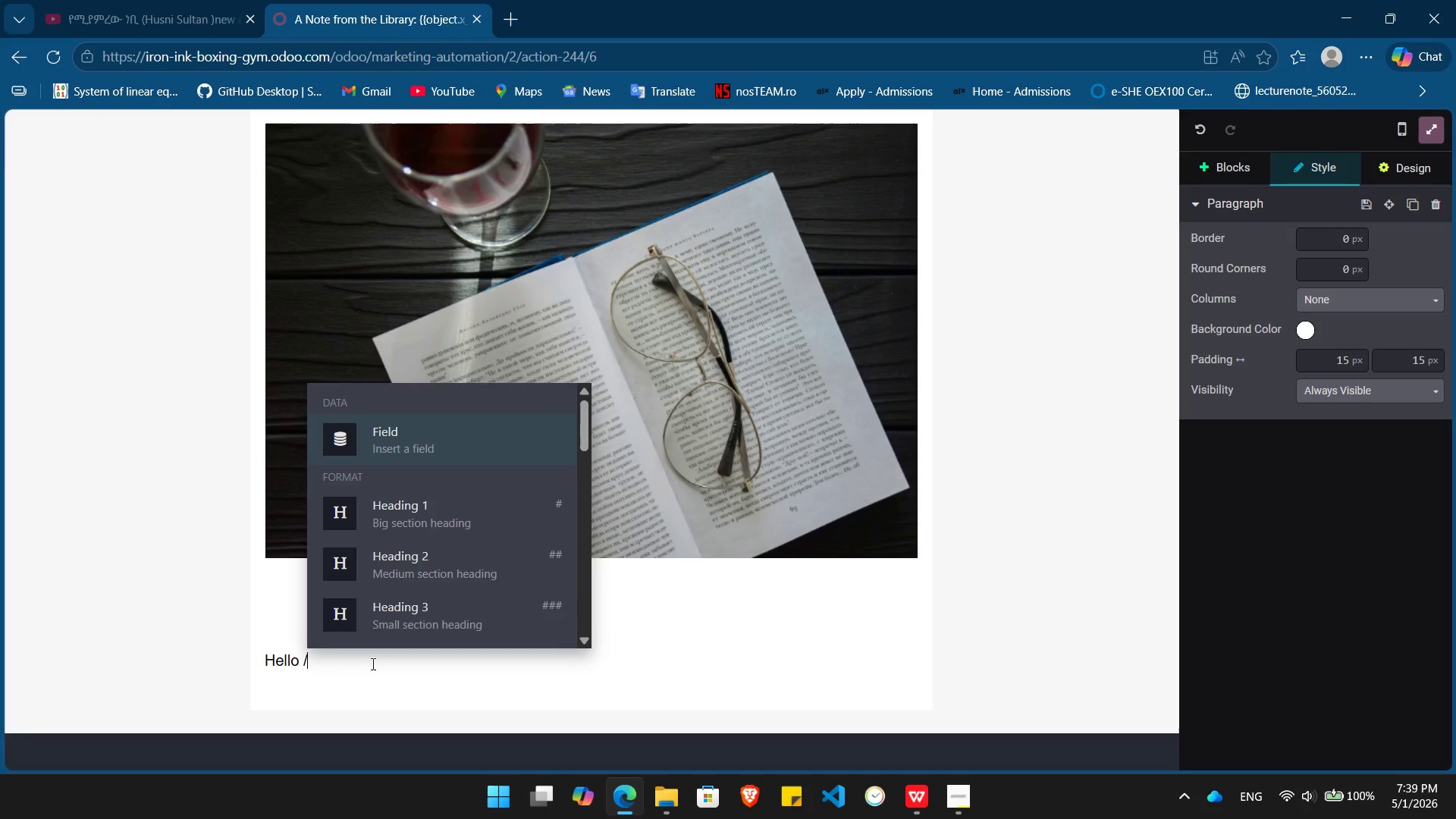 
key(Enter)
 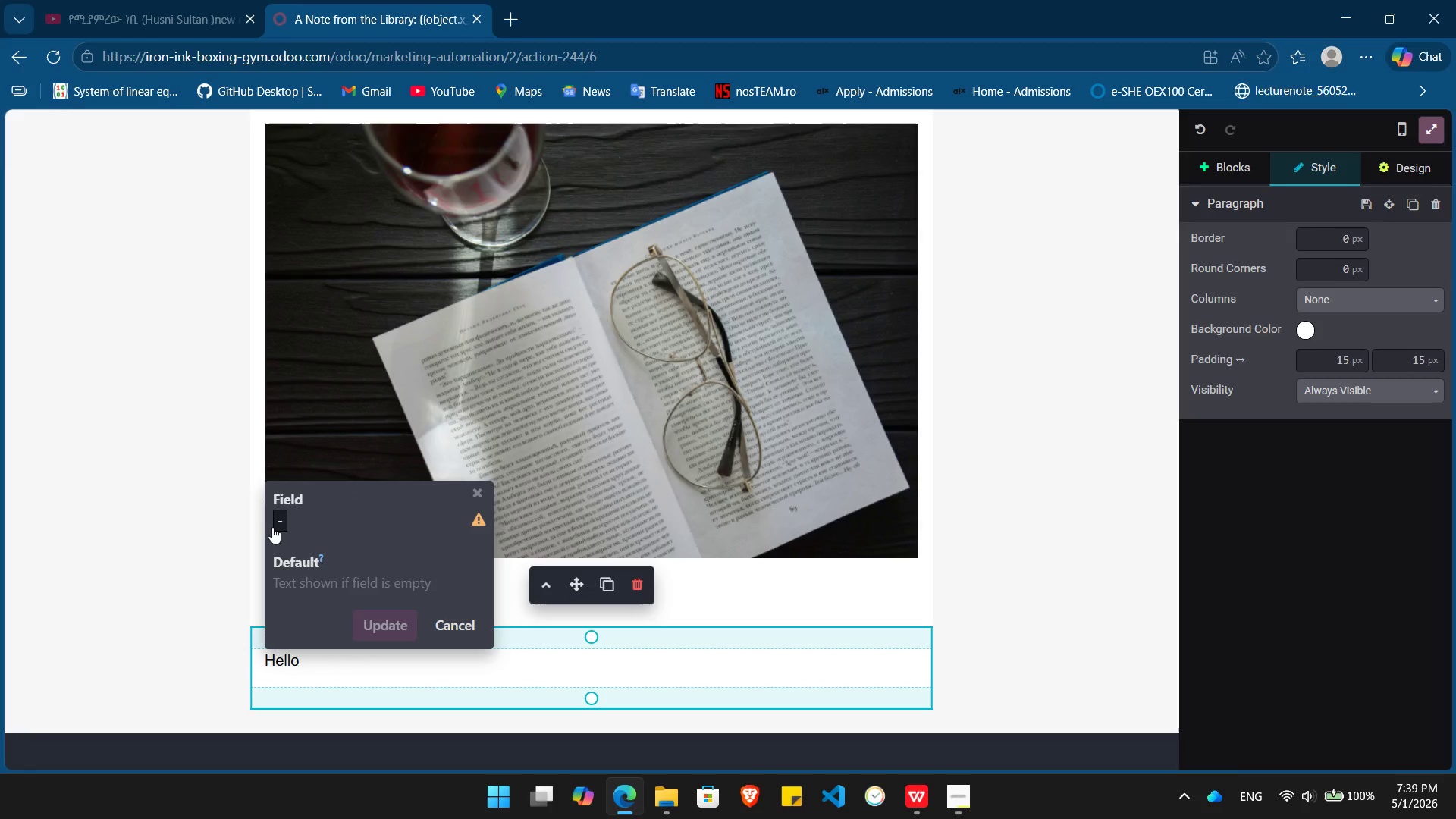 
left_click([282, 522])
 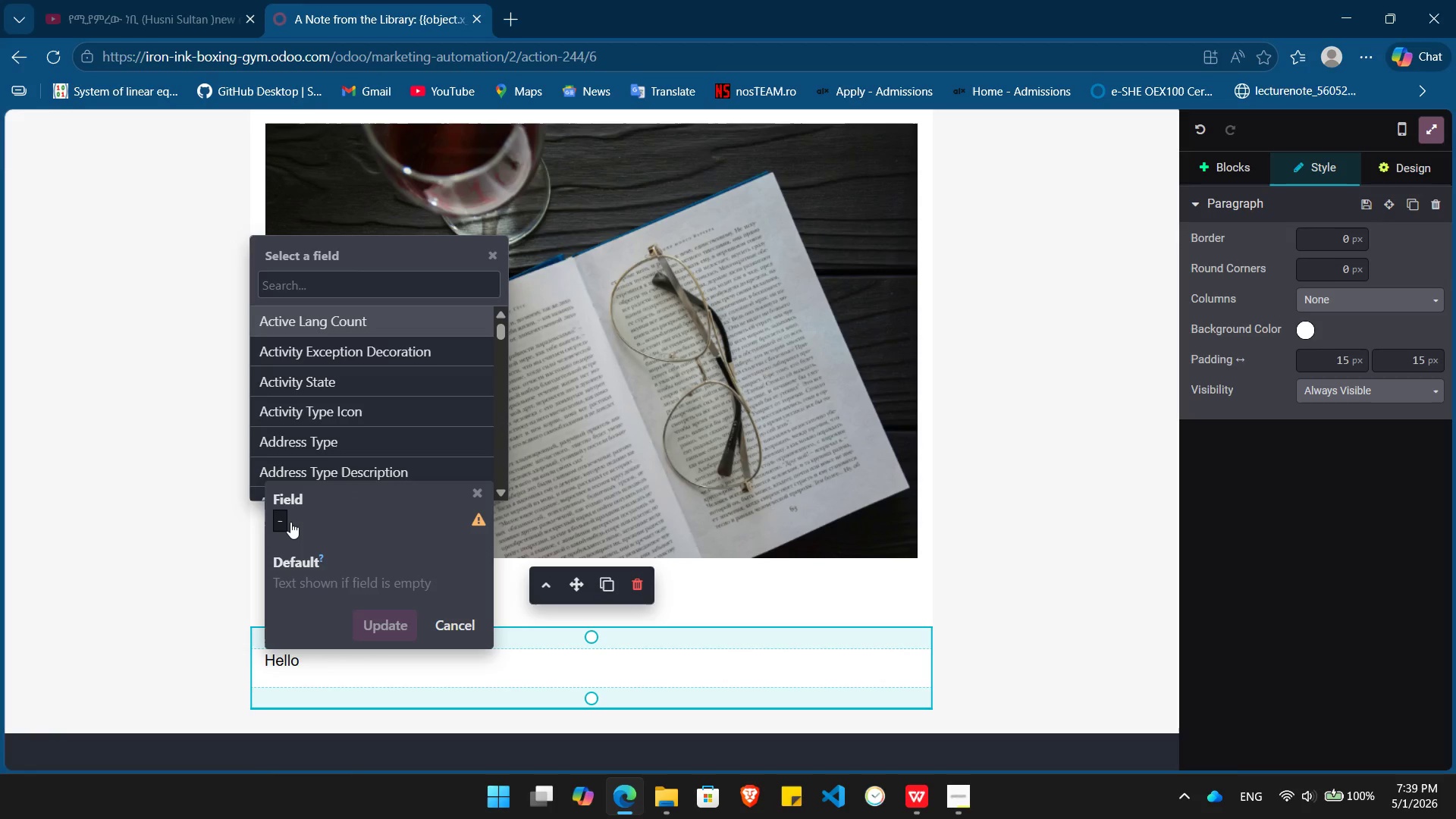 
type(name)
 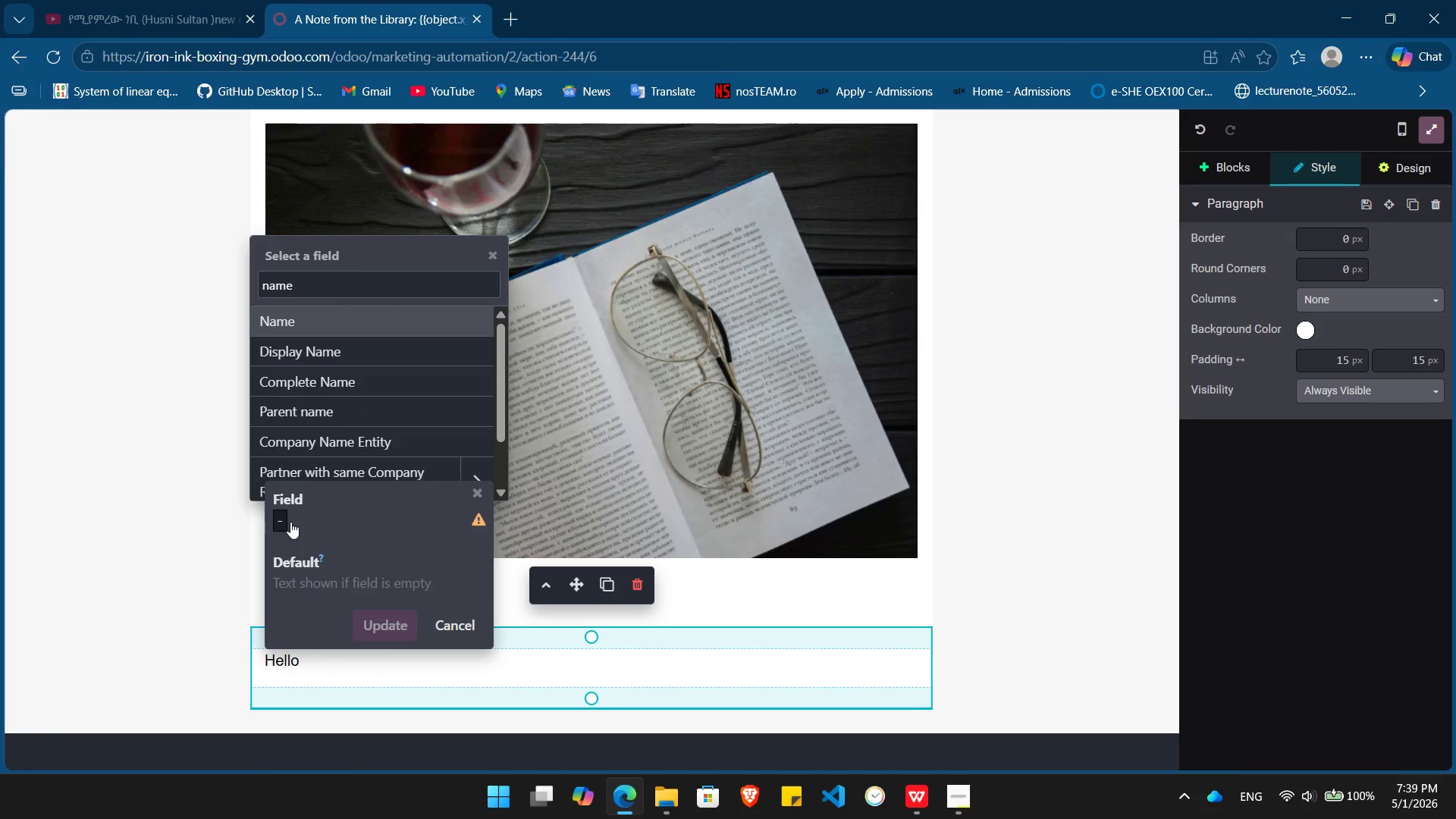 
key(Enter)
 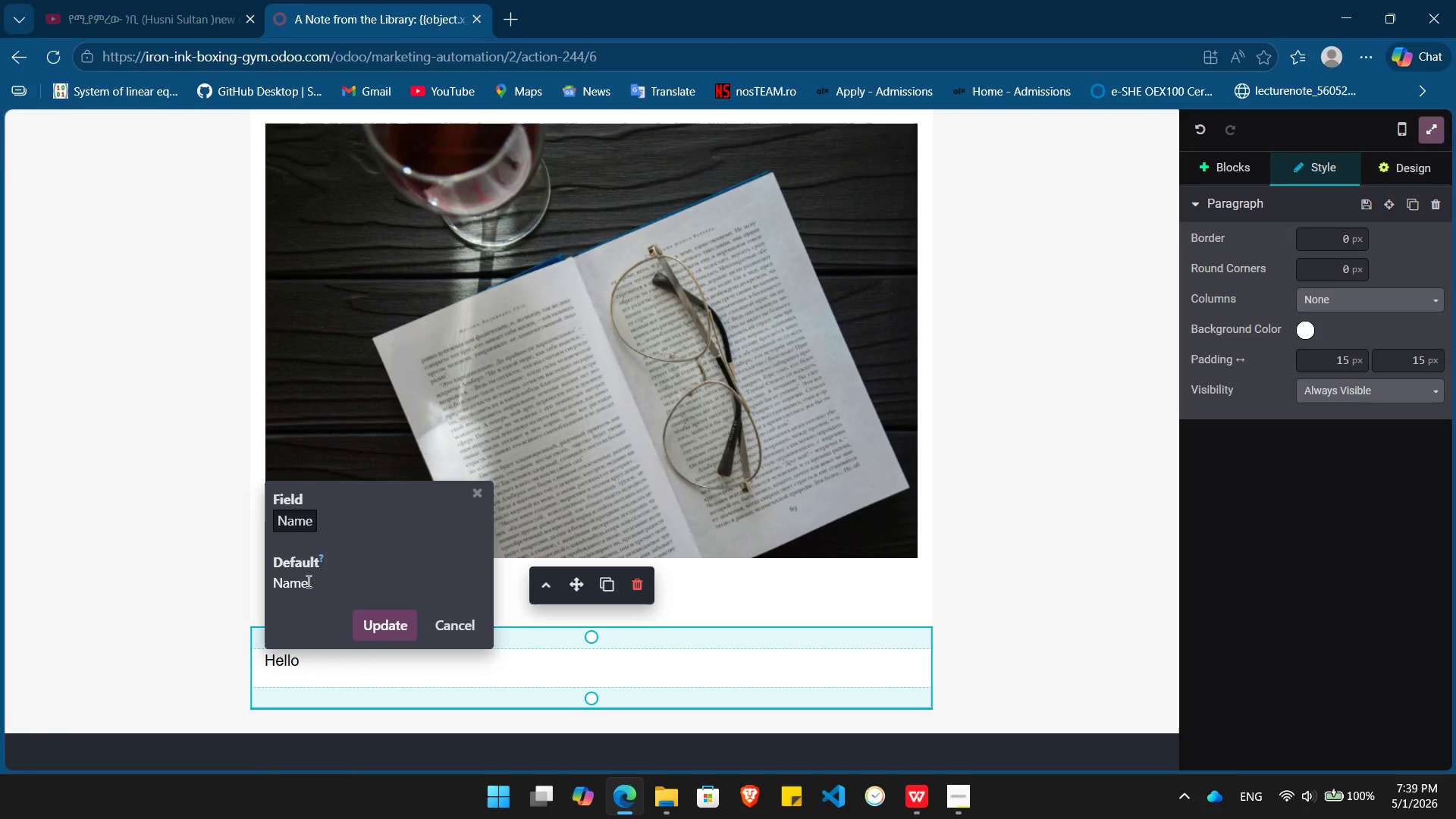 
double_click([306, 581])
 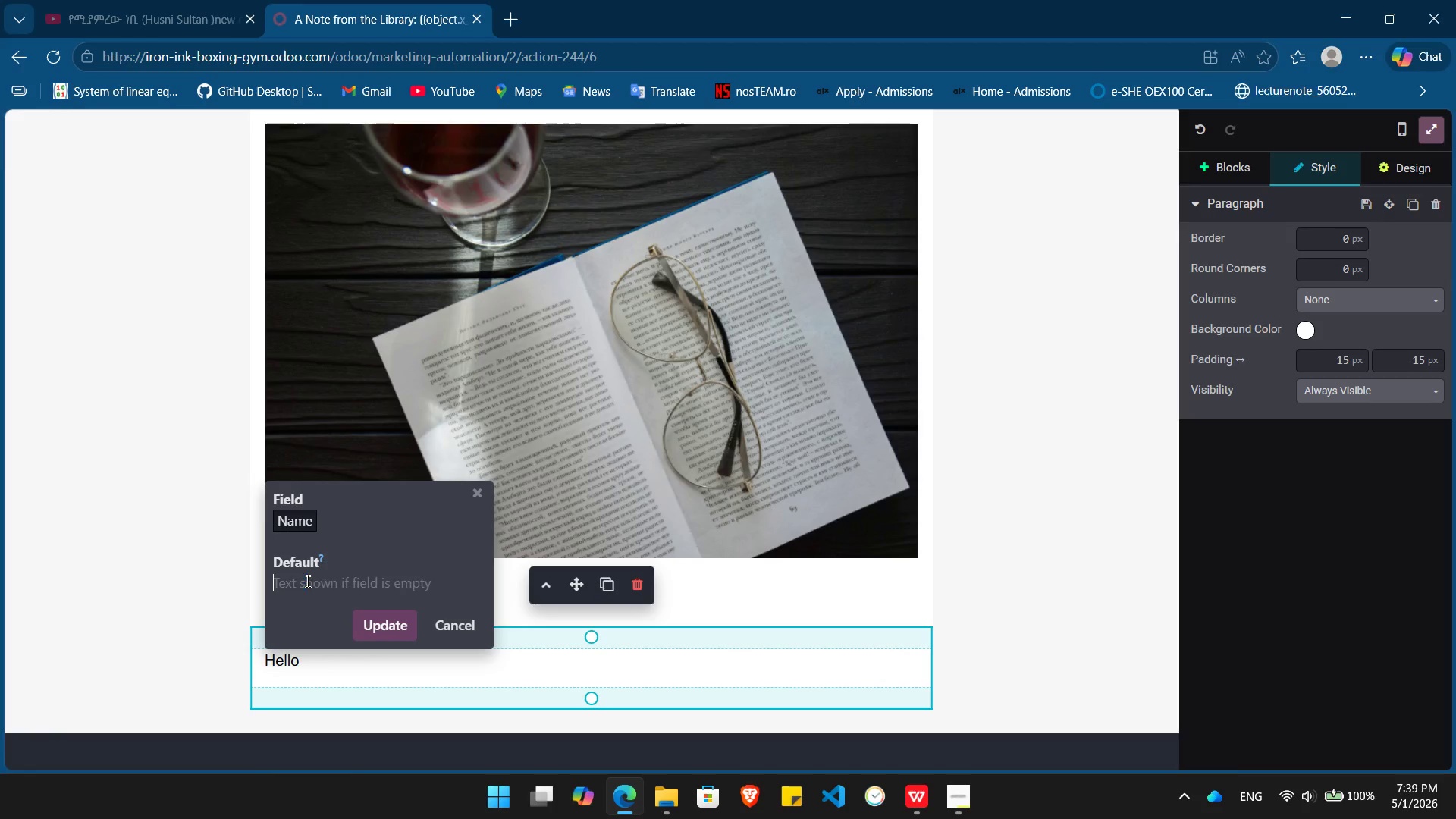 
key(Backspace)
type({{ object.nae)
key(Backspace)
 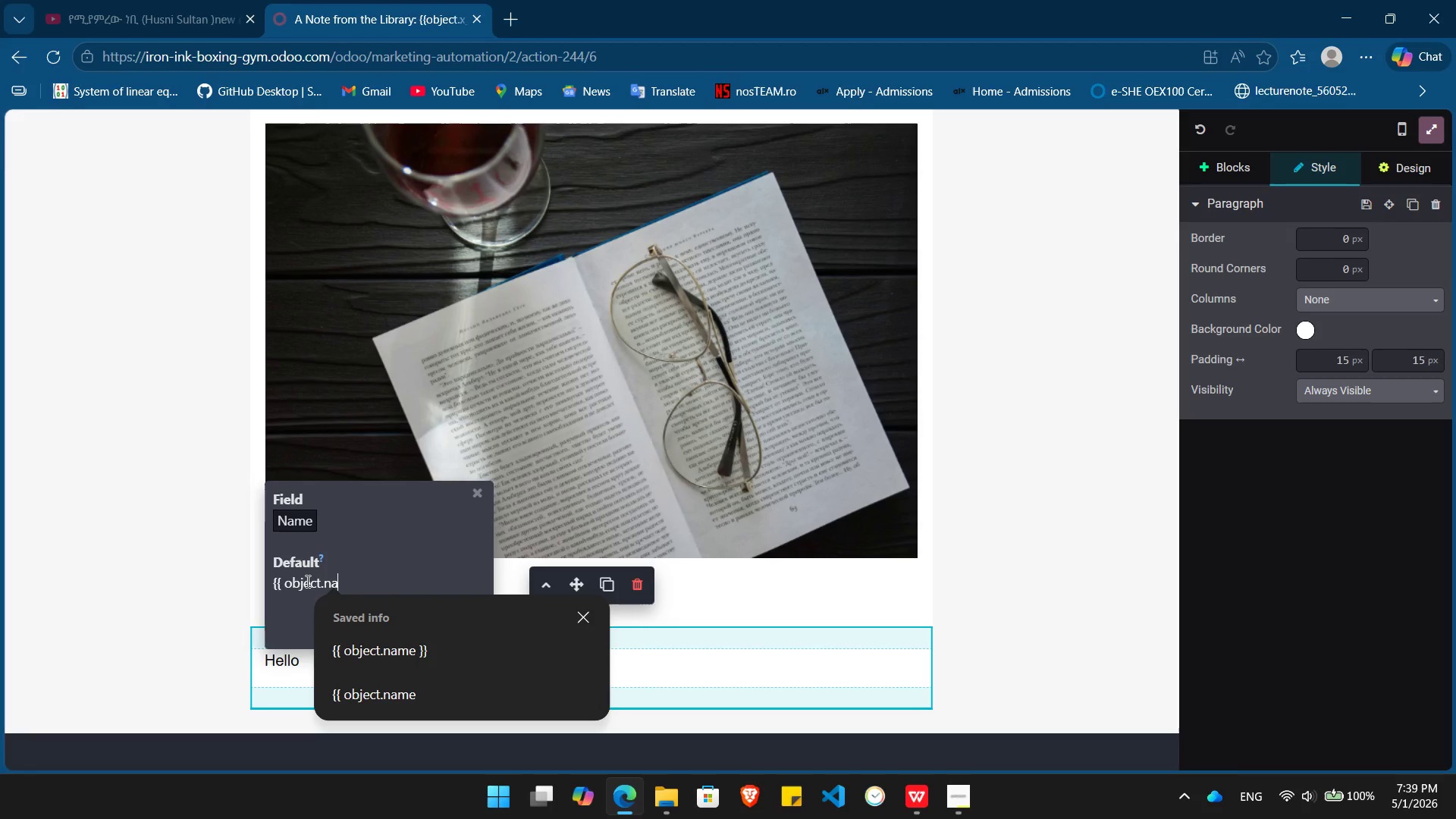 
key(ArrowDown)
 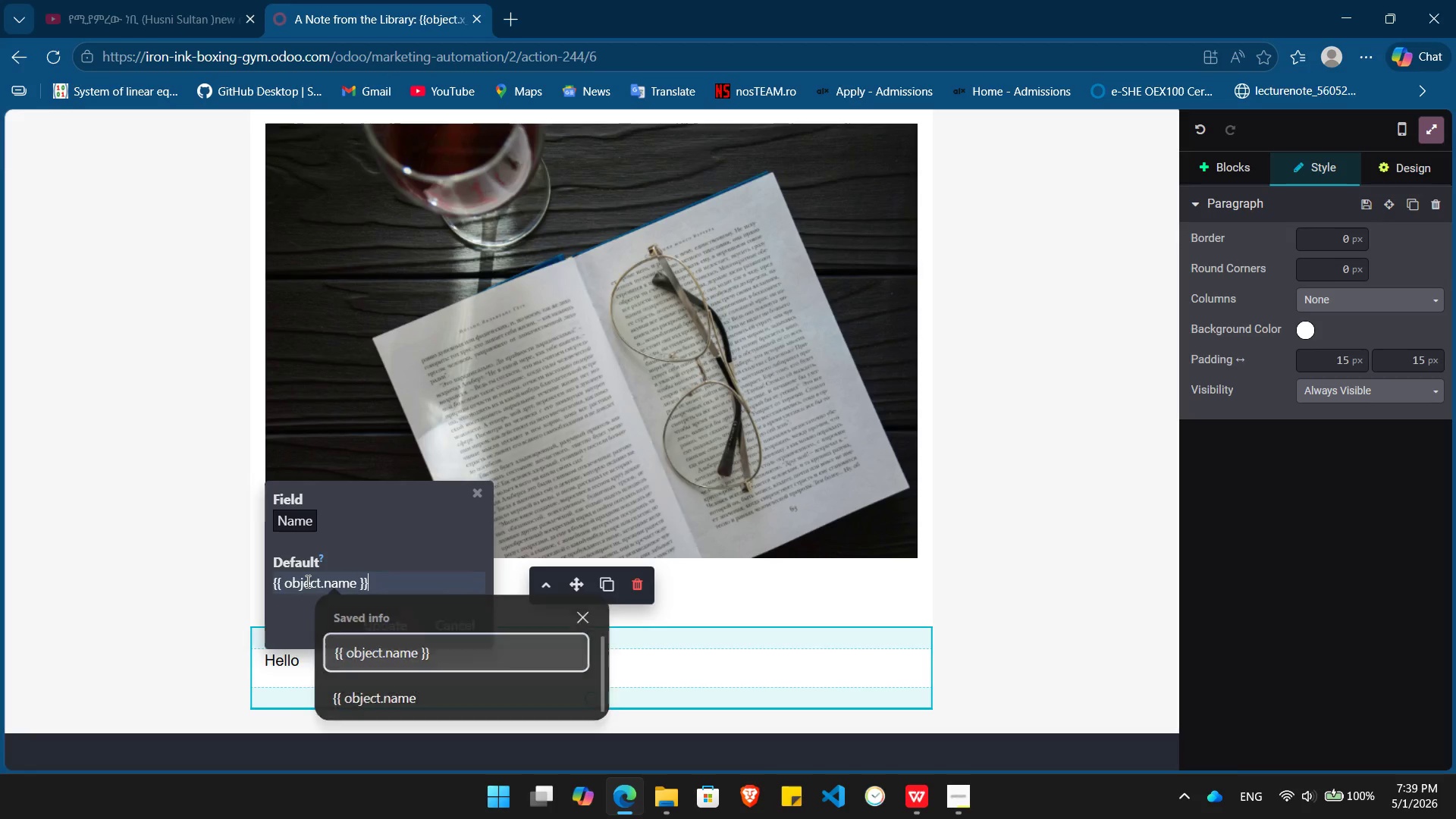 
key(Enter)
 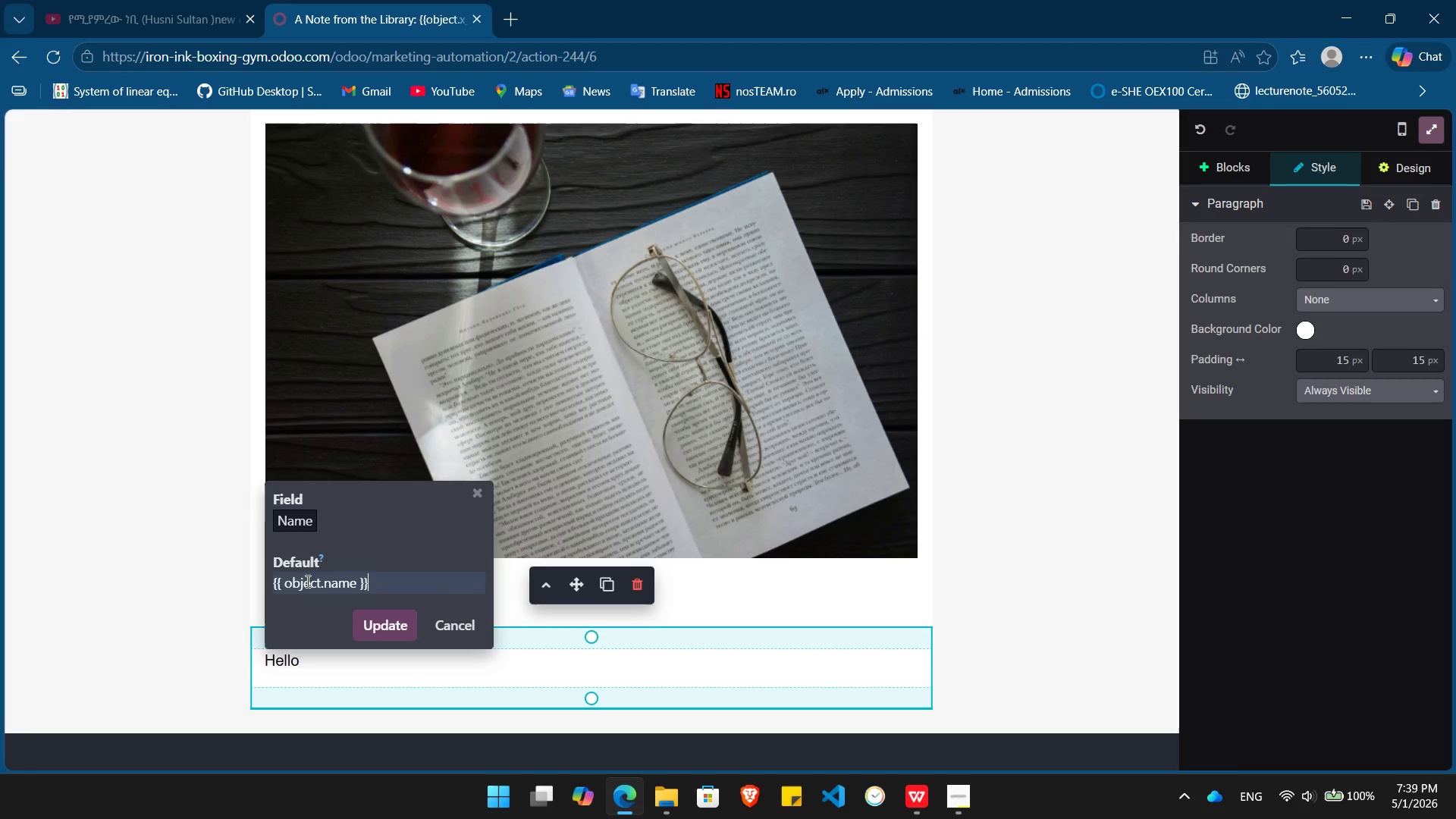 
key(Enter)
 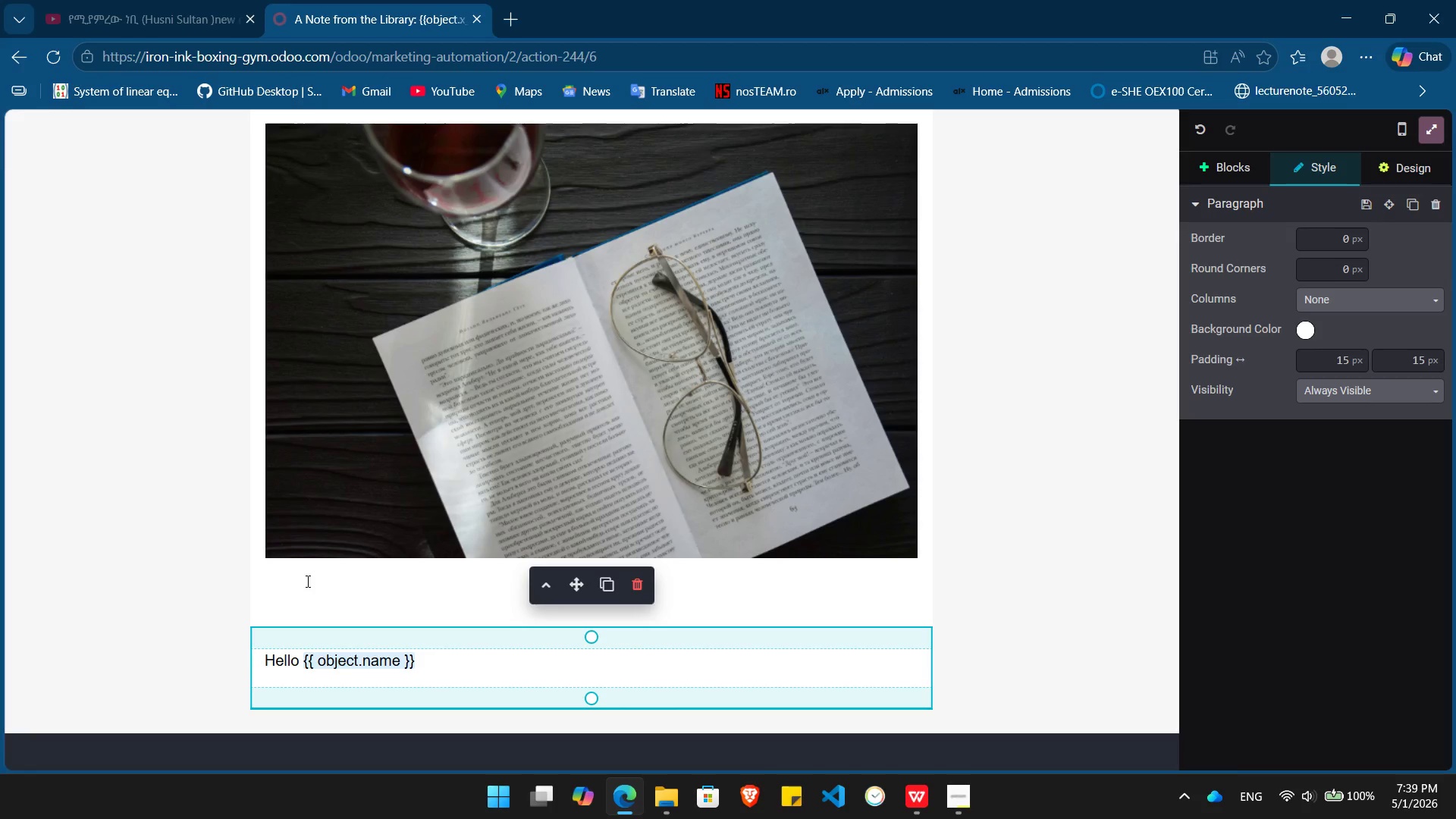 
key(Comma)
 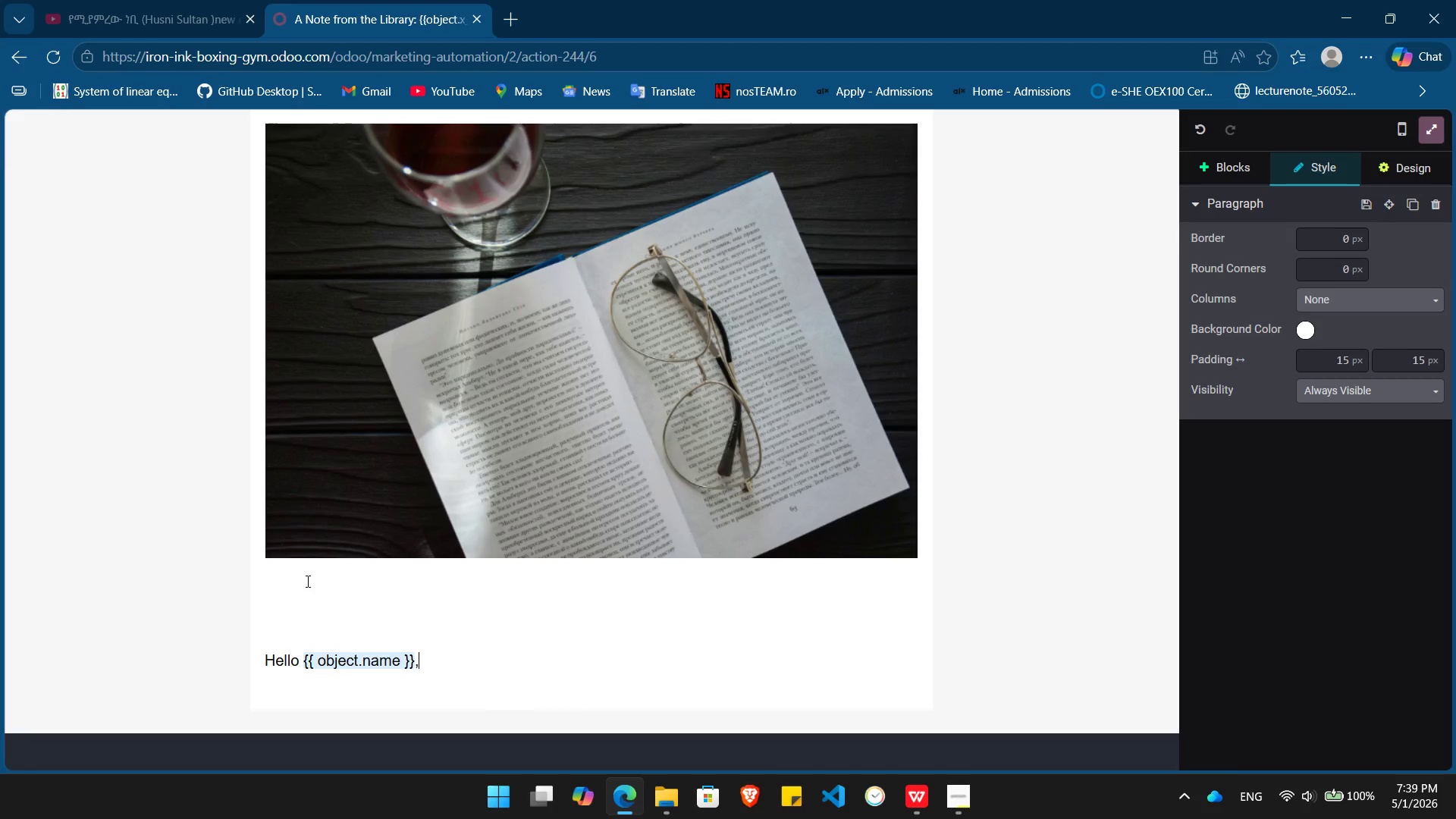 
key(Enter)
 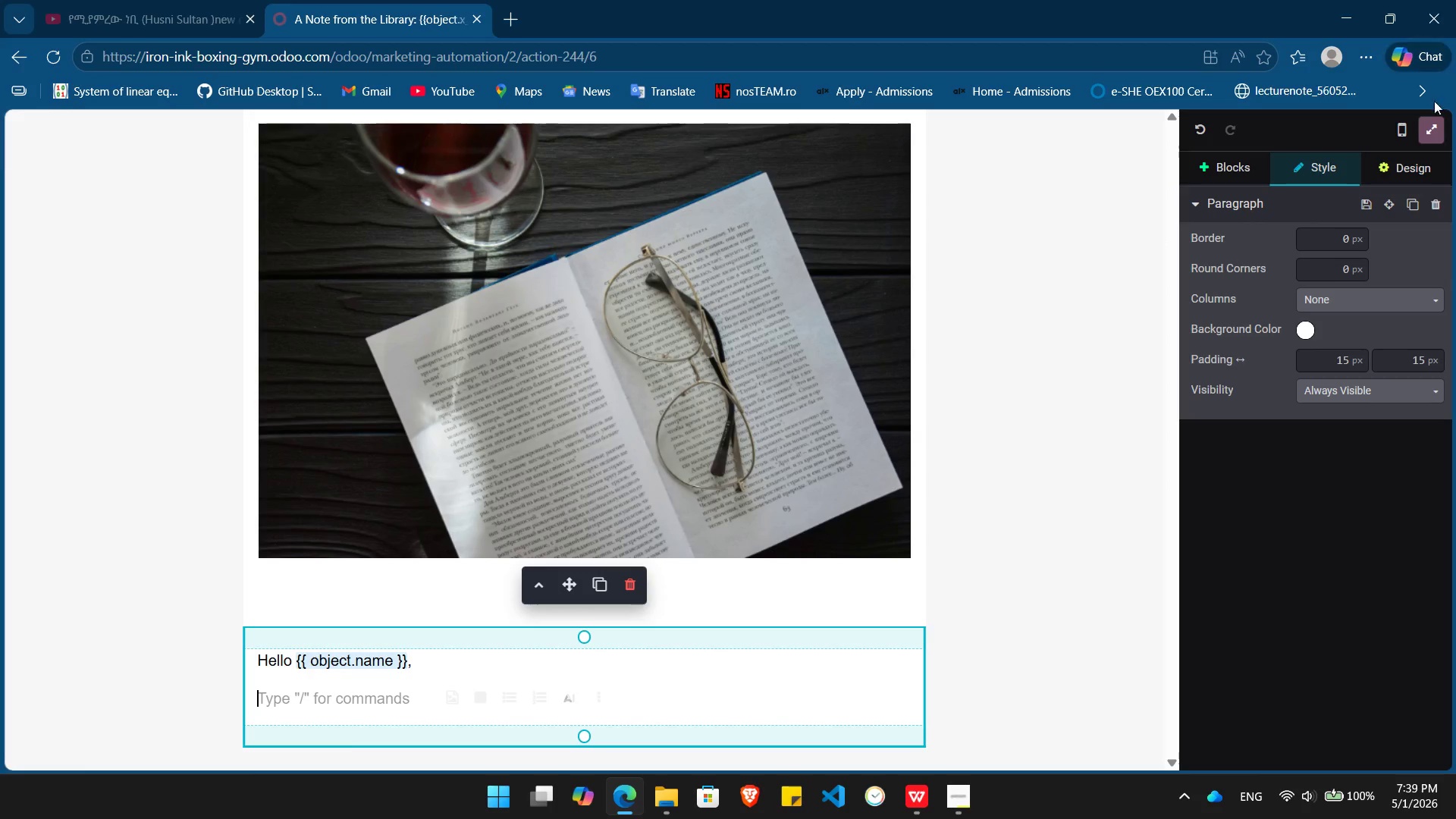 
left_click([1431, 120])
 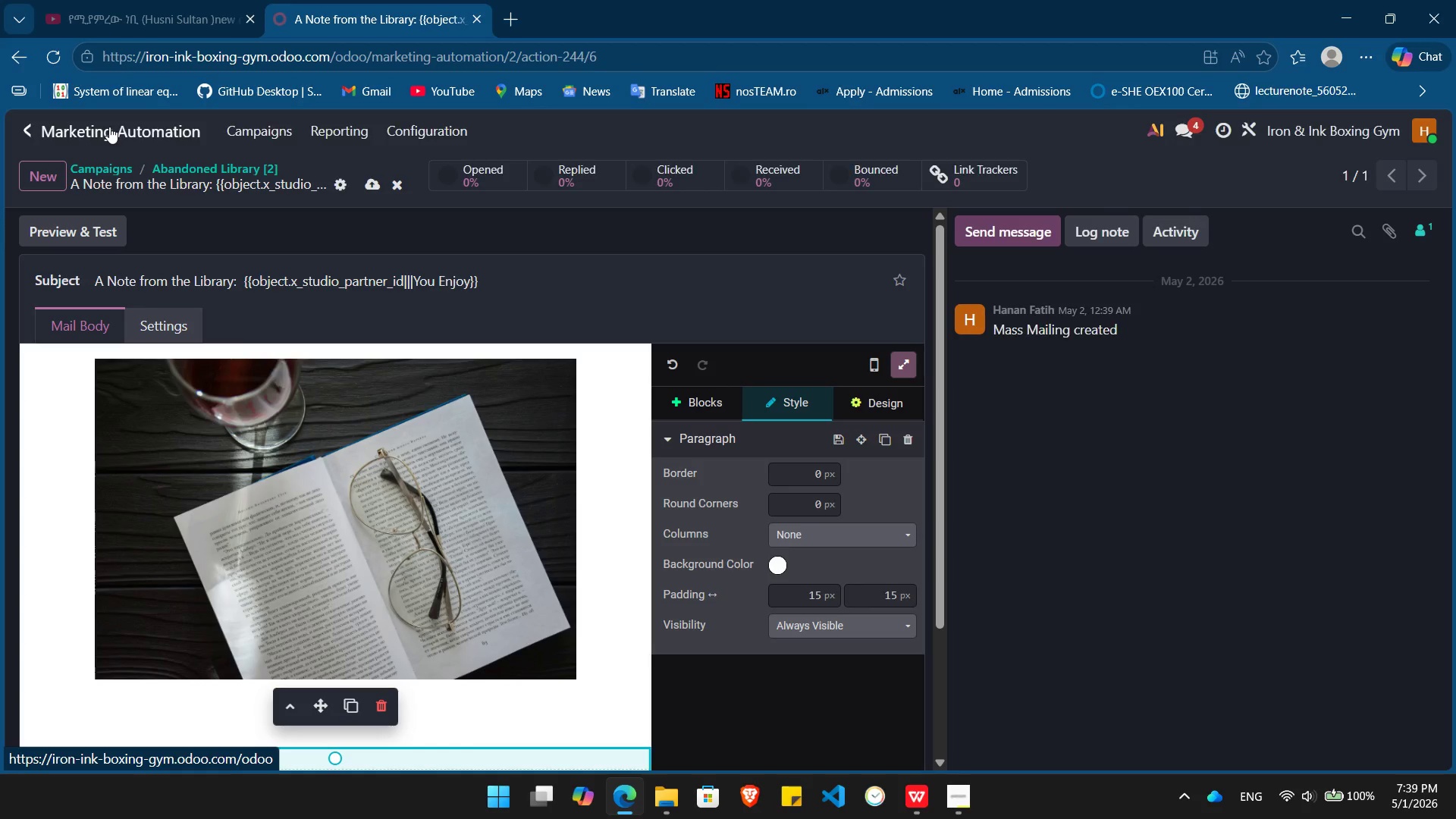 
left_click([109, 127])
 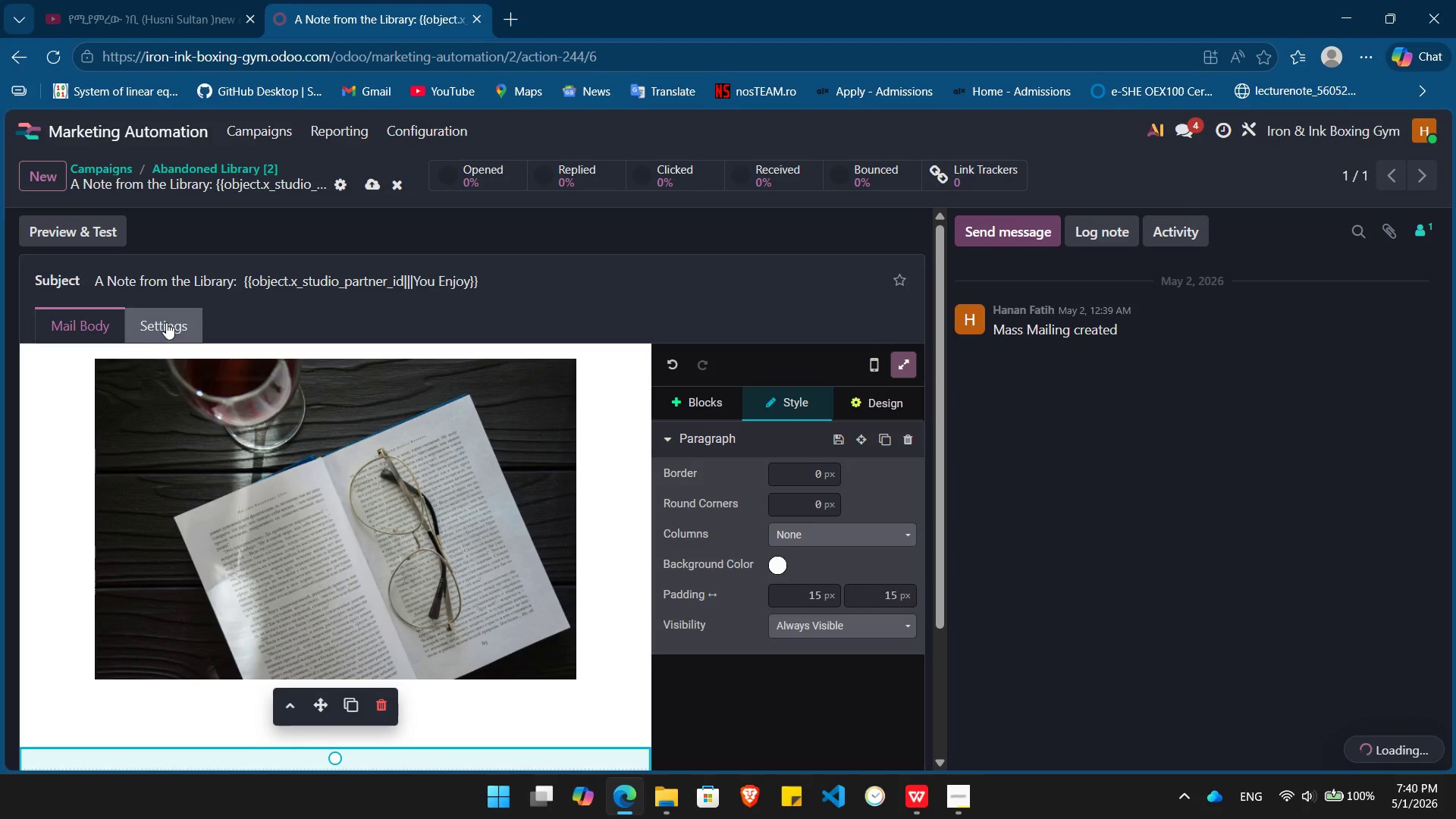 
wait(12.05)
 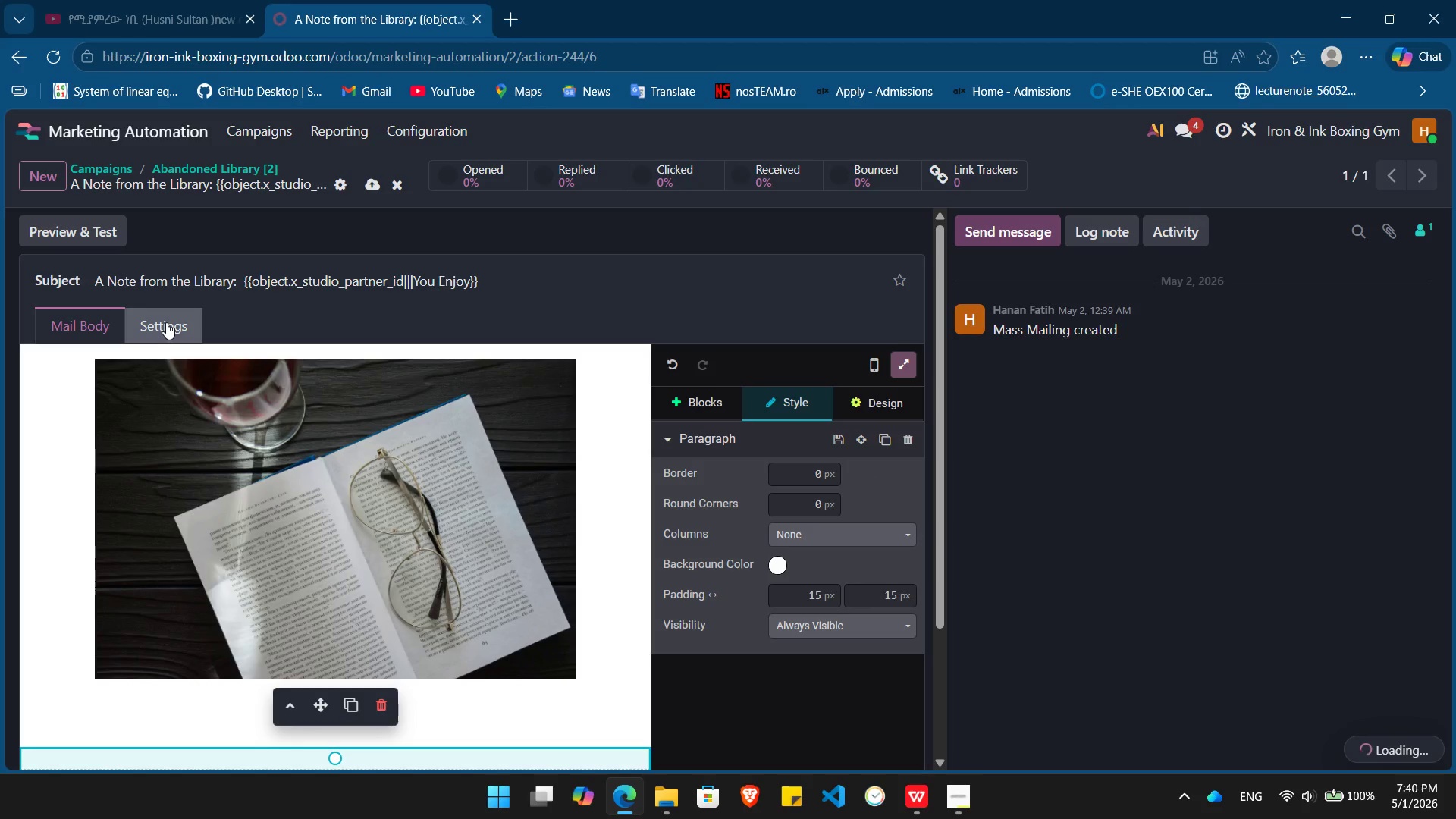 
left_click([166, 322])
 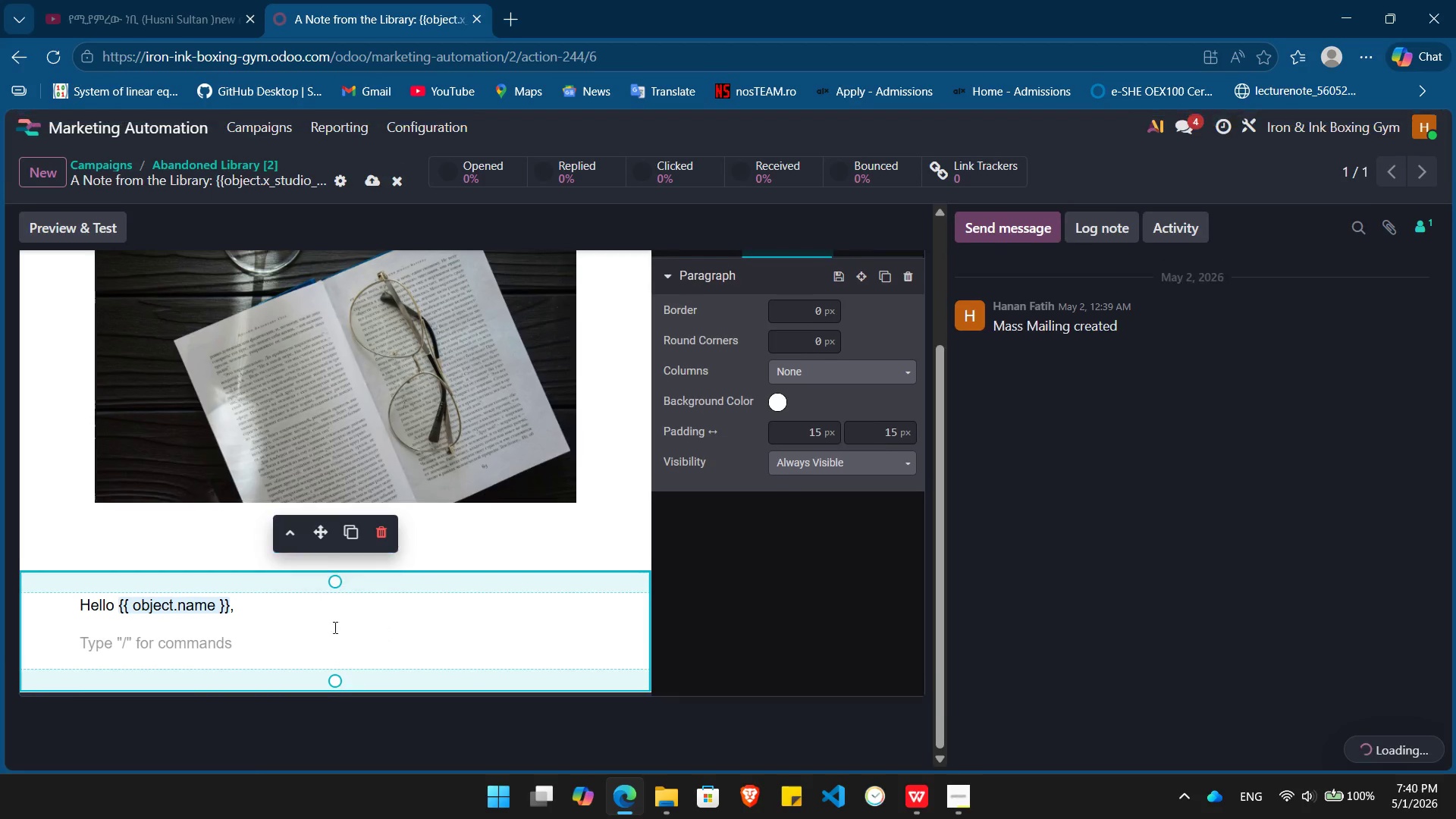 
left_click([164, 645])
 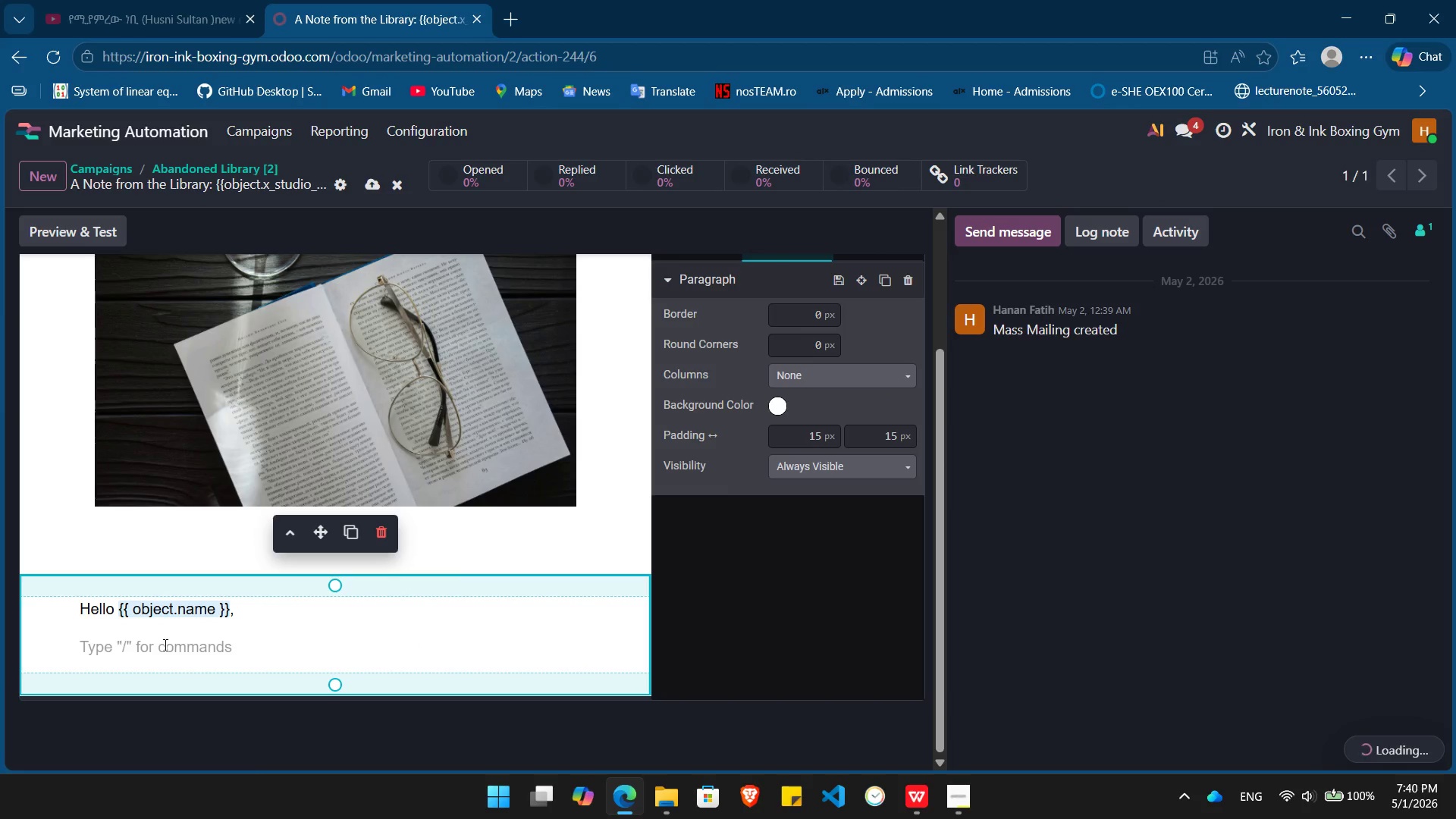 
type(while)
key(Backspace)
key(Backspace)
key(Backspace)
key(Backspace)
key(Backspace)
type(While tig)
key(Backspace)
type(diying the stack)
 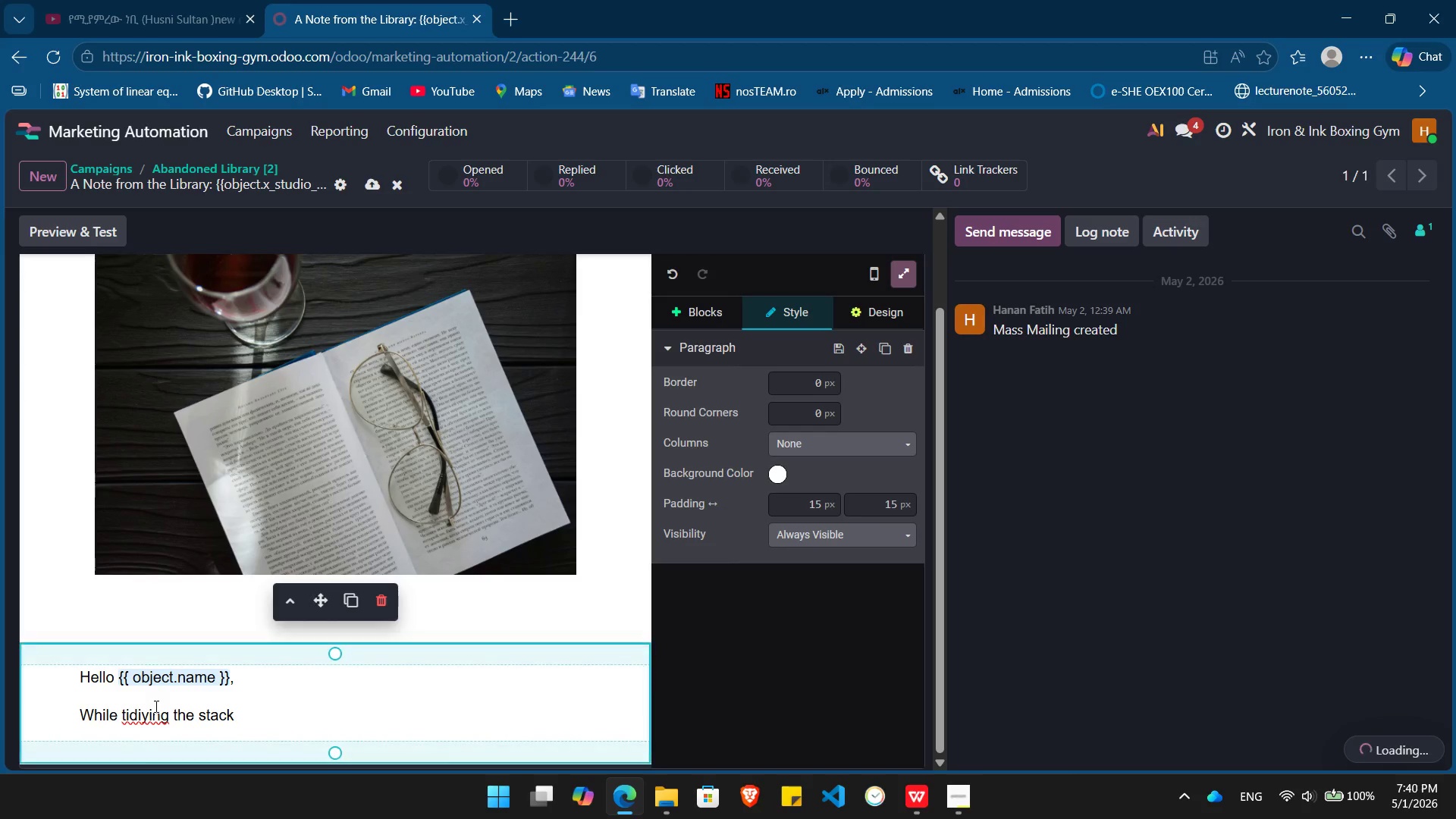 
left_click([153, 714])
 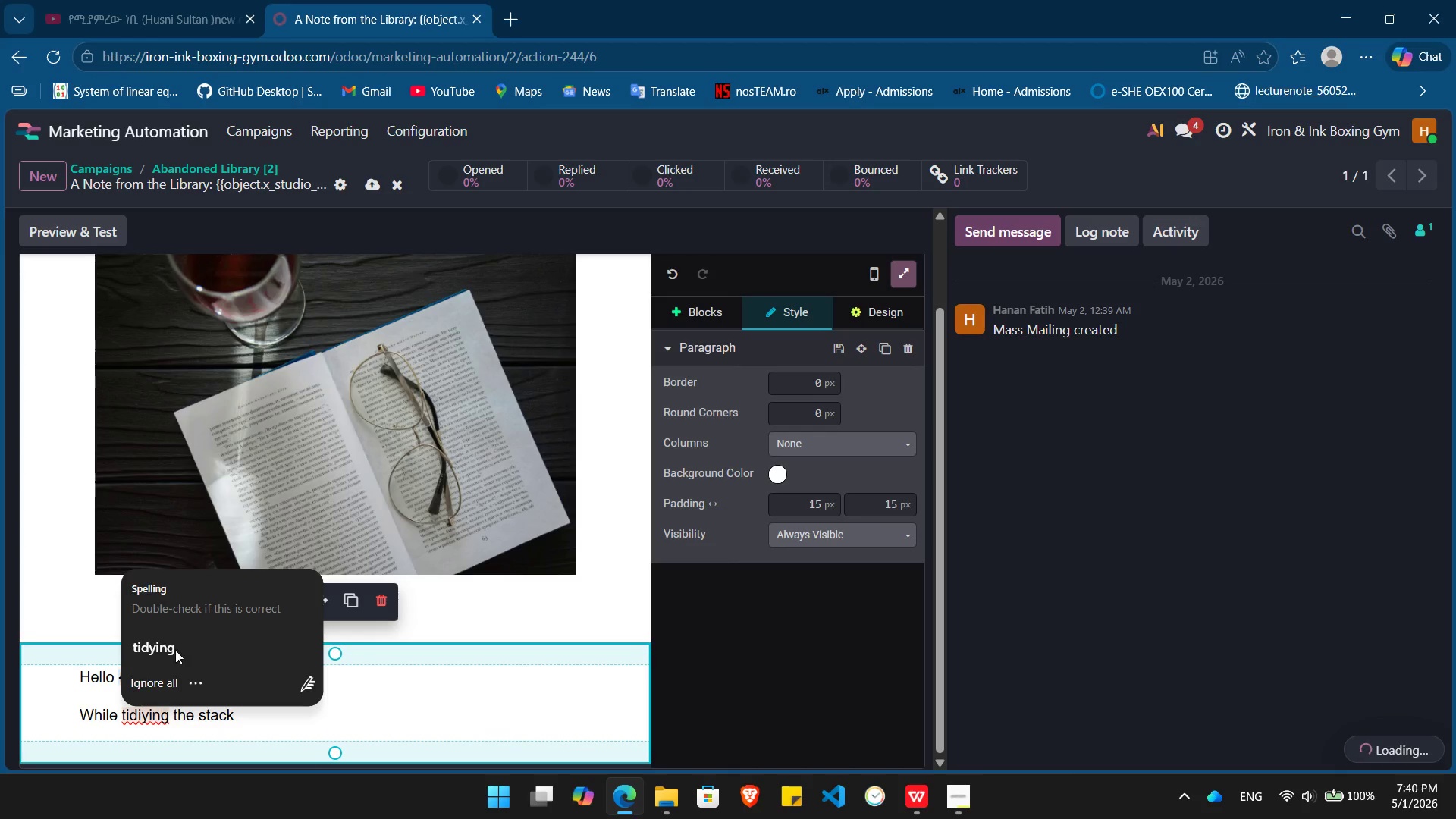 
left_click([176, 648])
 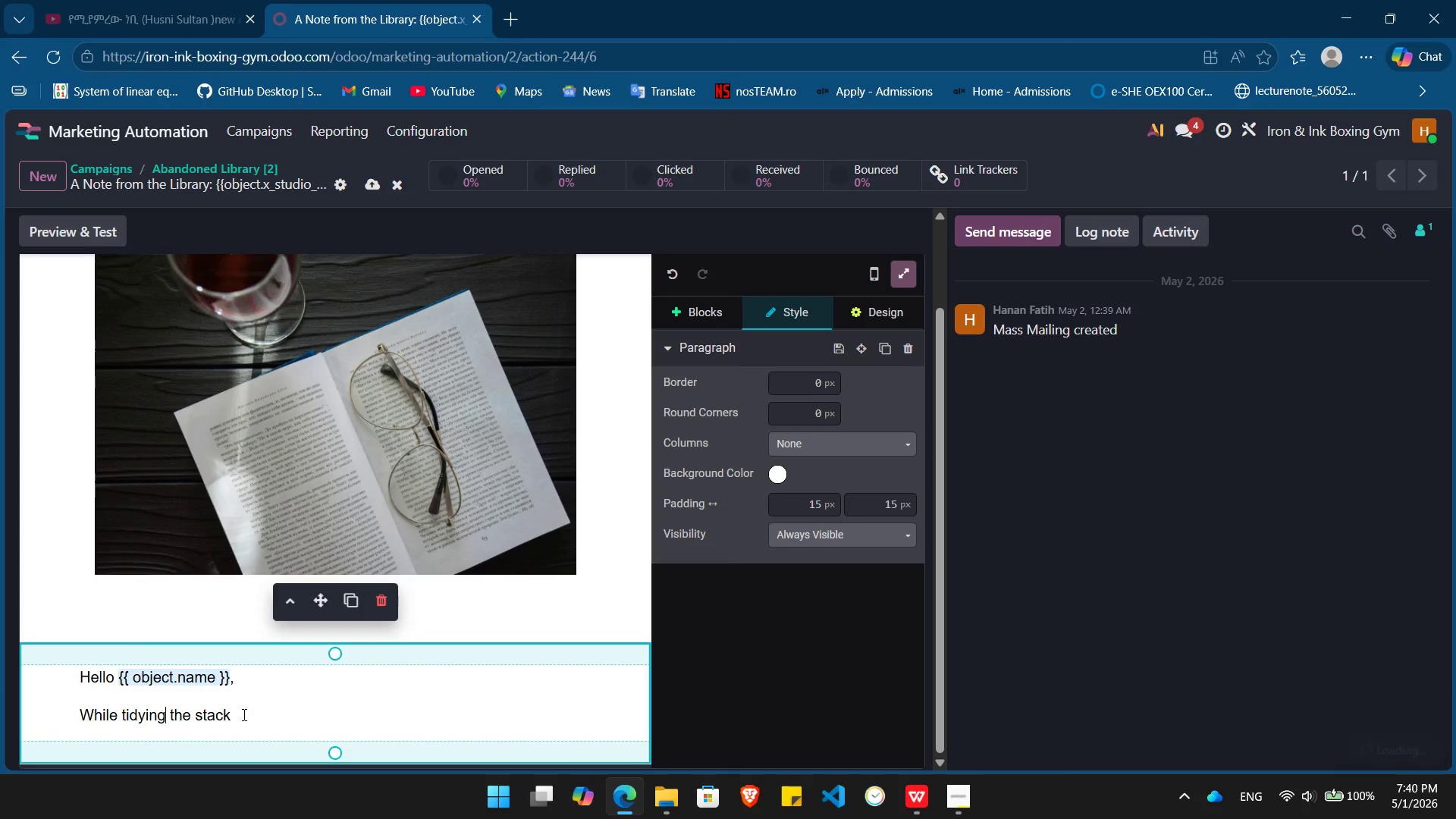 
left_click([254, 717])
 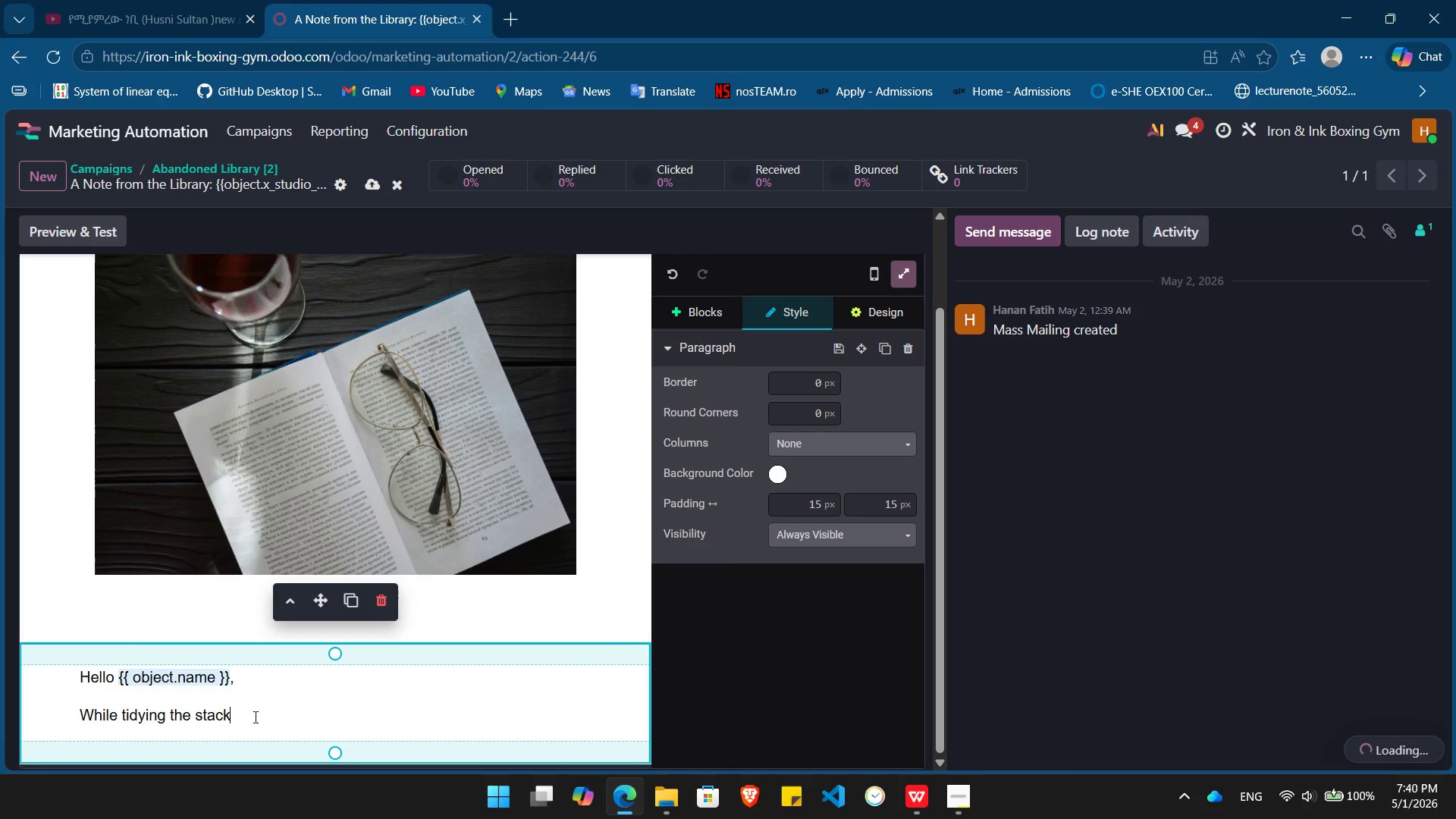 
type(s today )
key(Backspace)
type(, we not)
 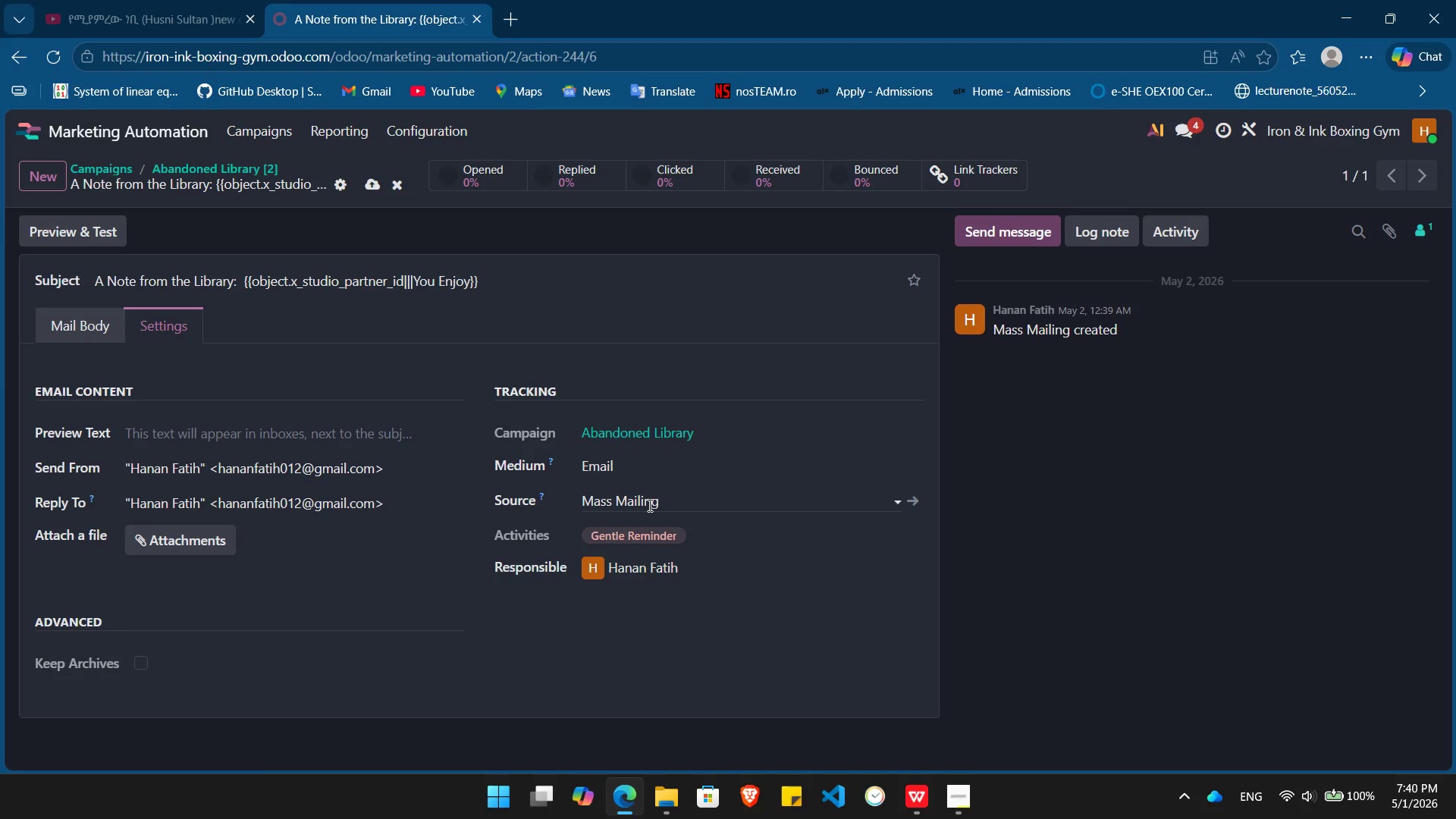 
wait(5.47)
 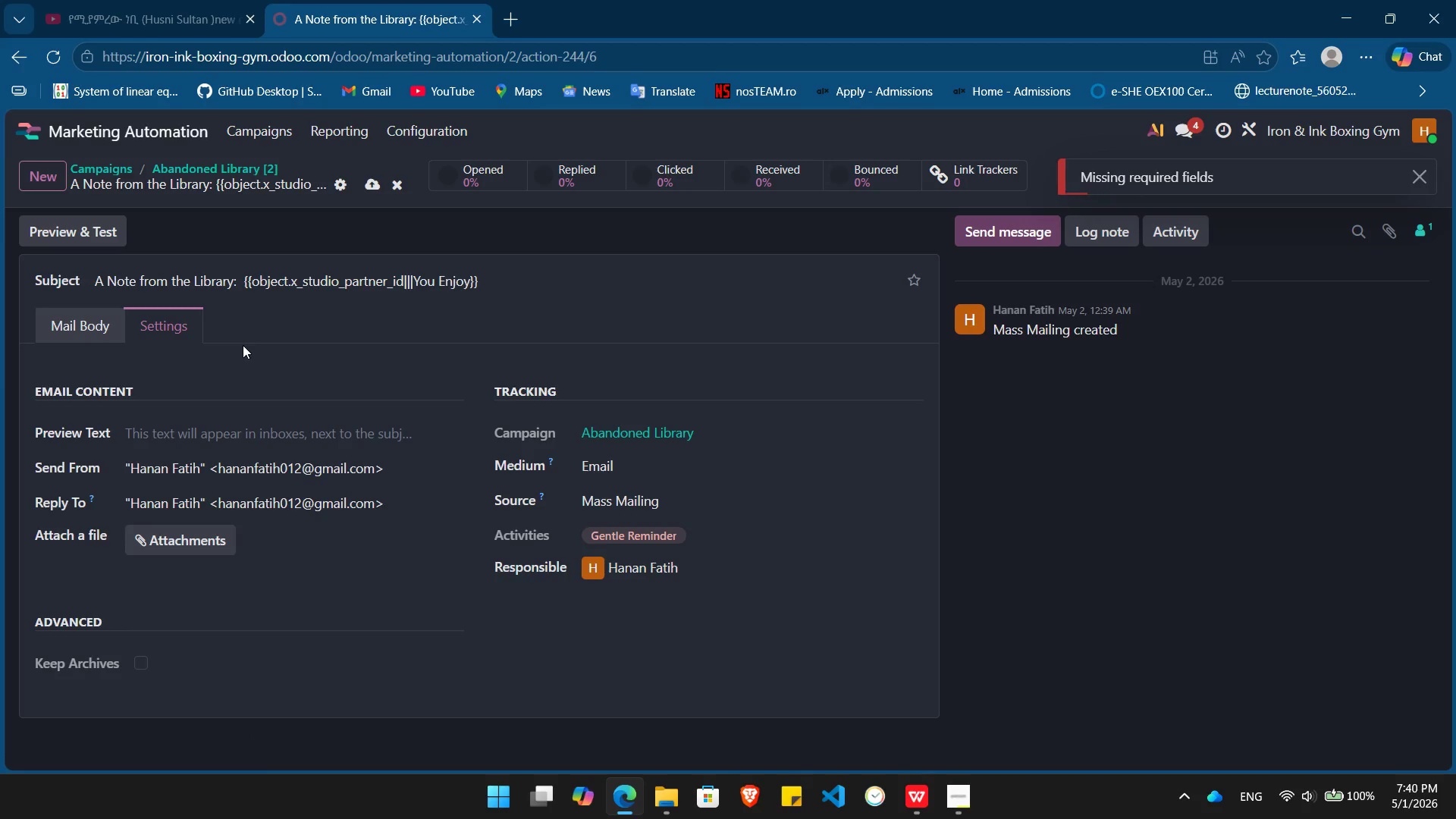 
mouse_move([657, 436])
 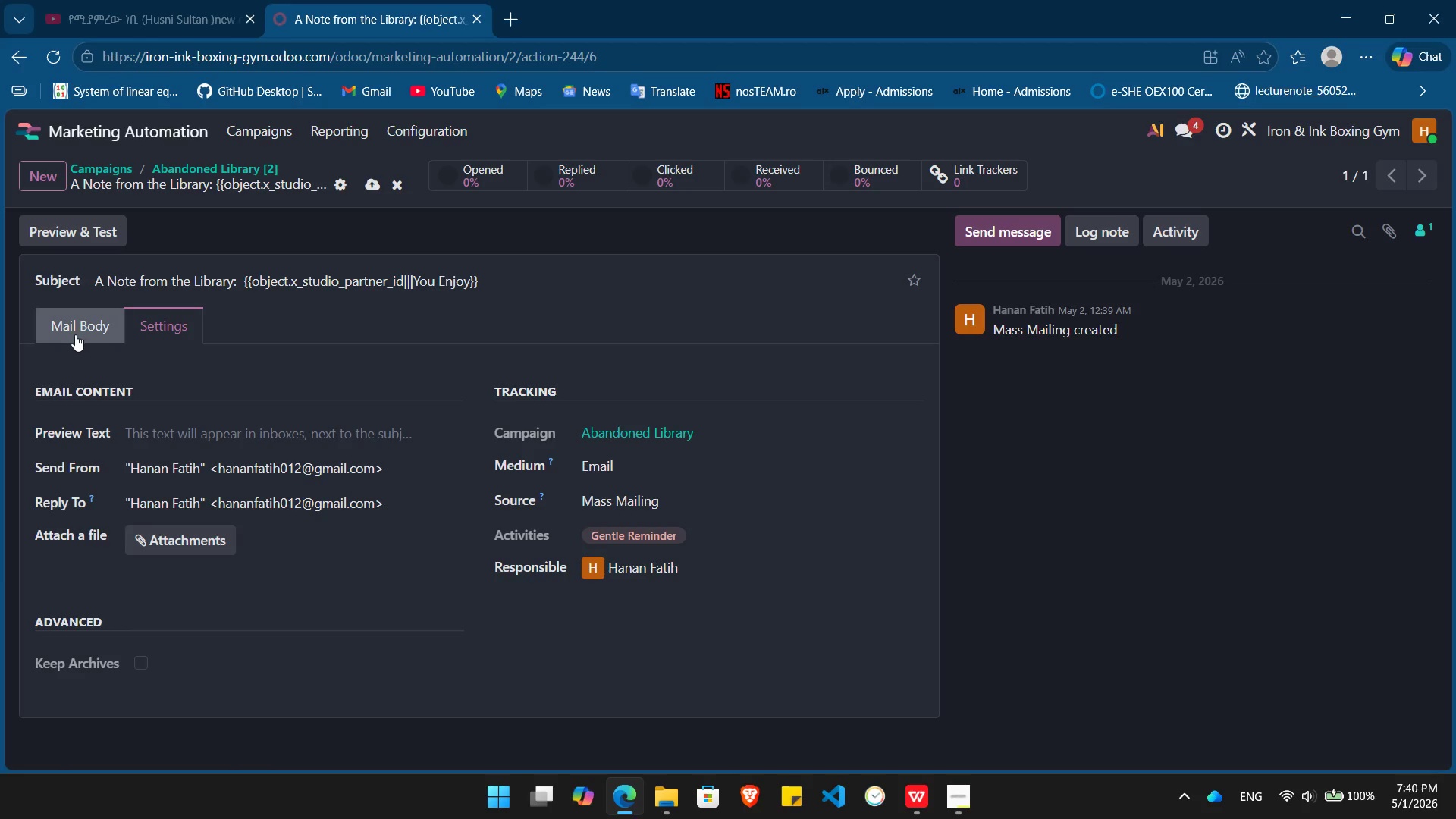 
left_click([74, 334])
 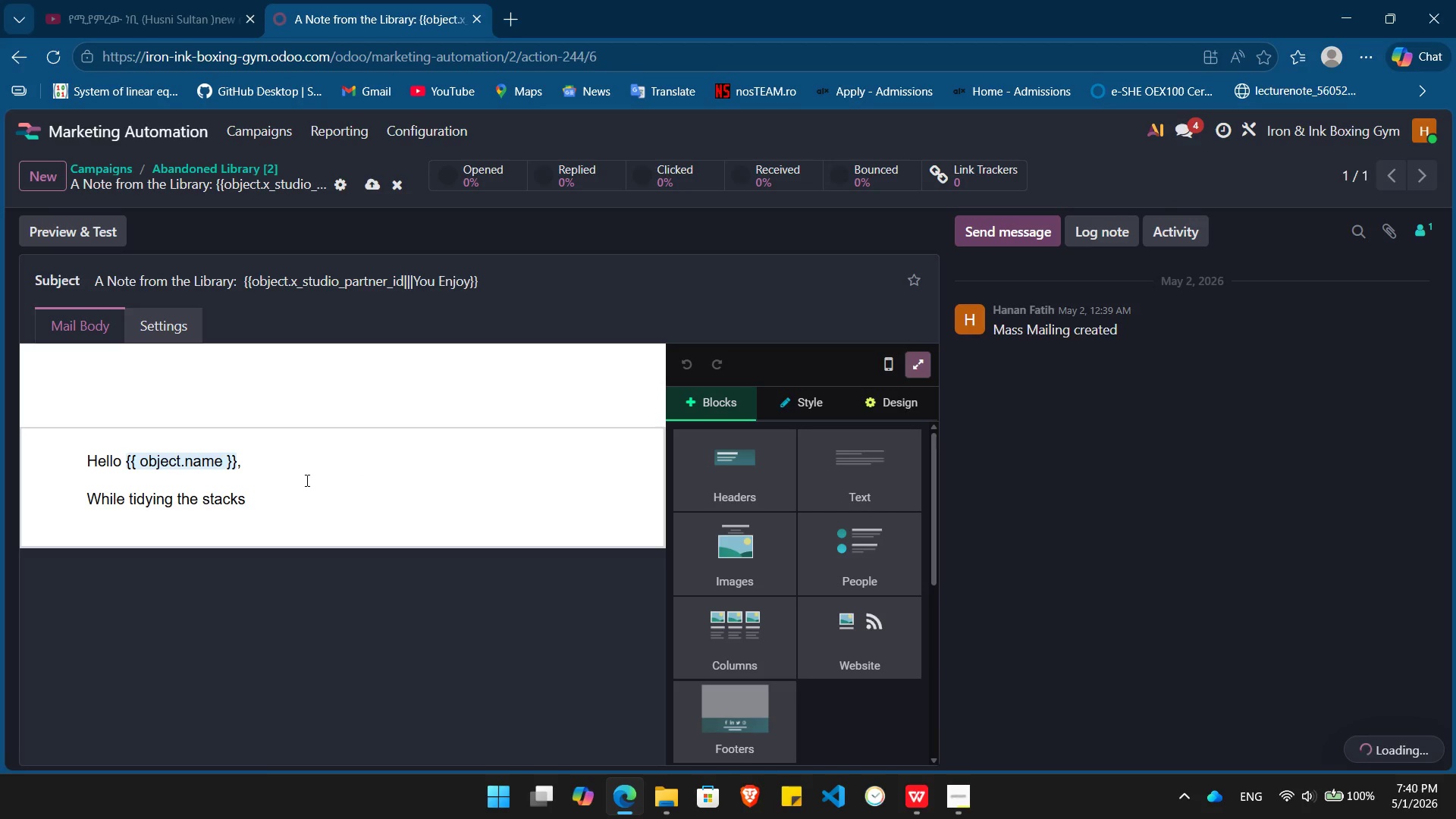 
left_click([297, 495])
 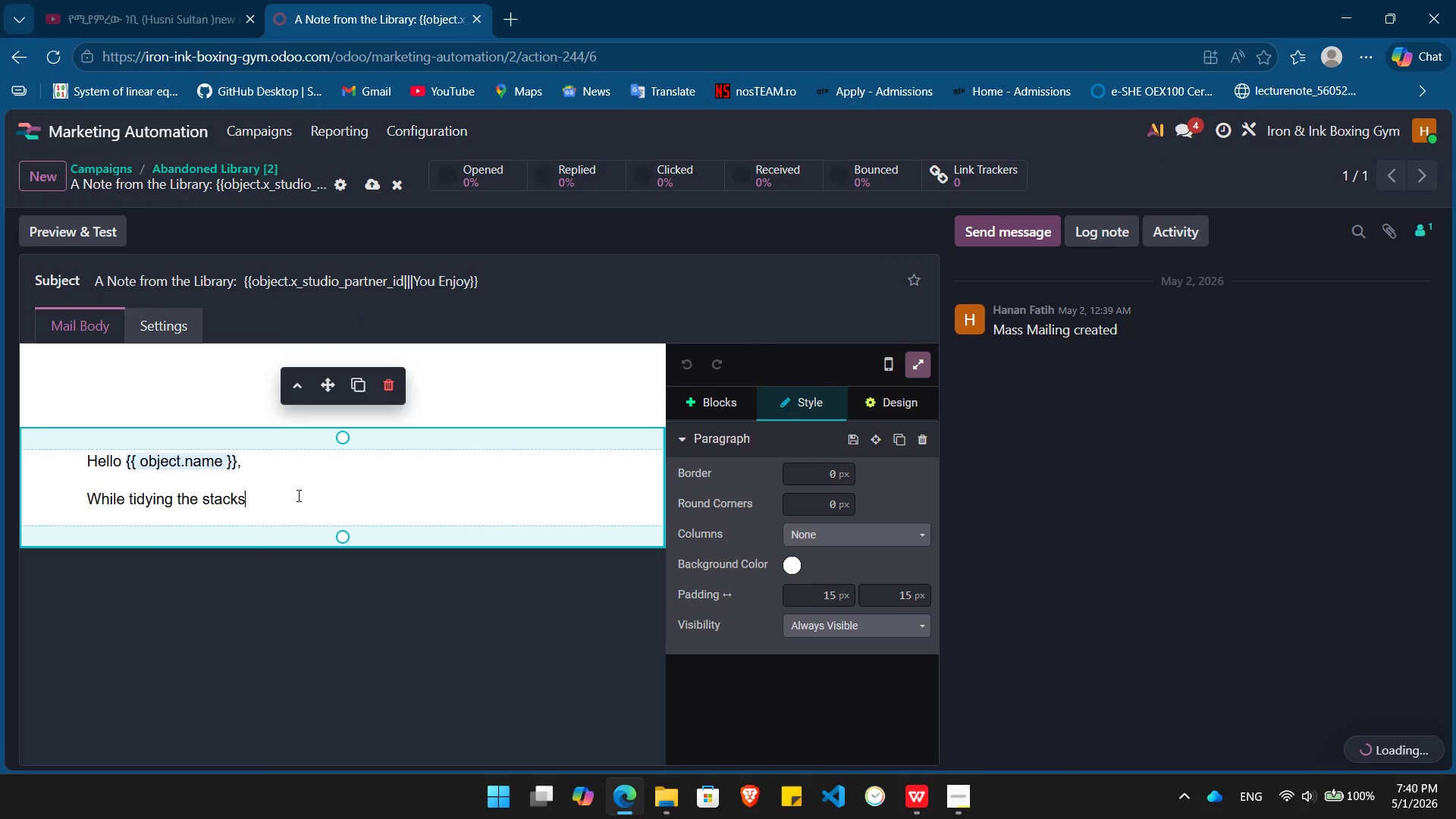 
key(Space)
 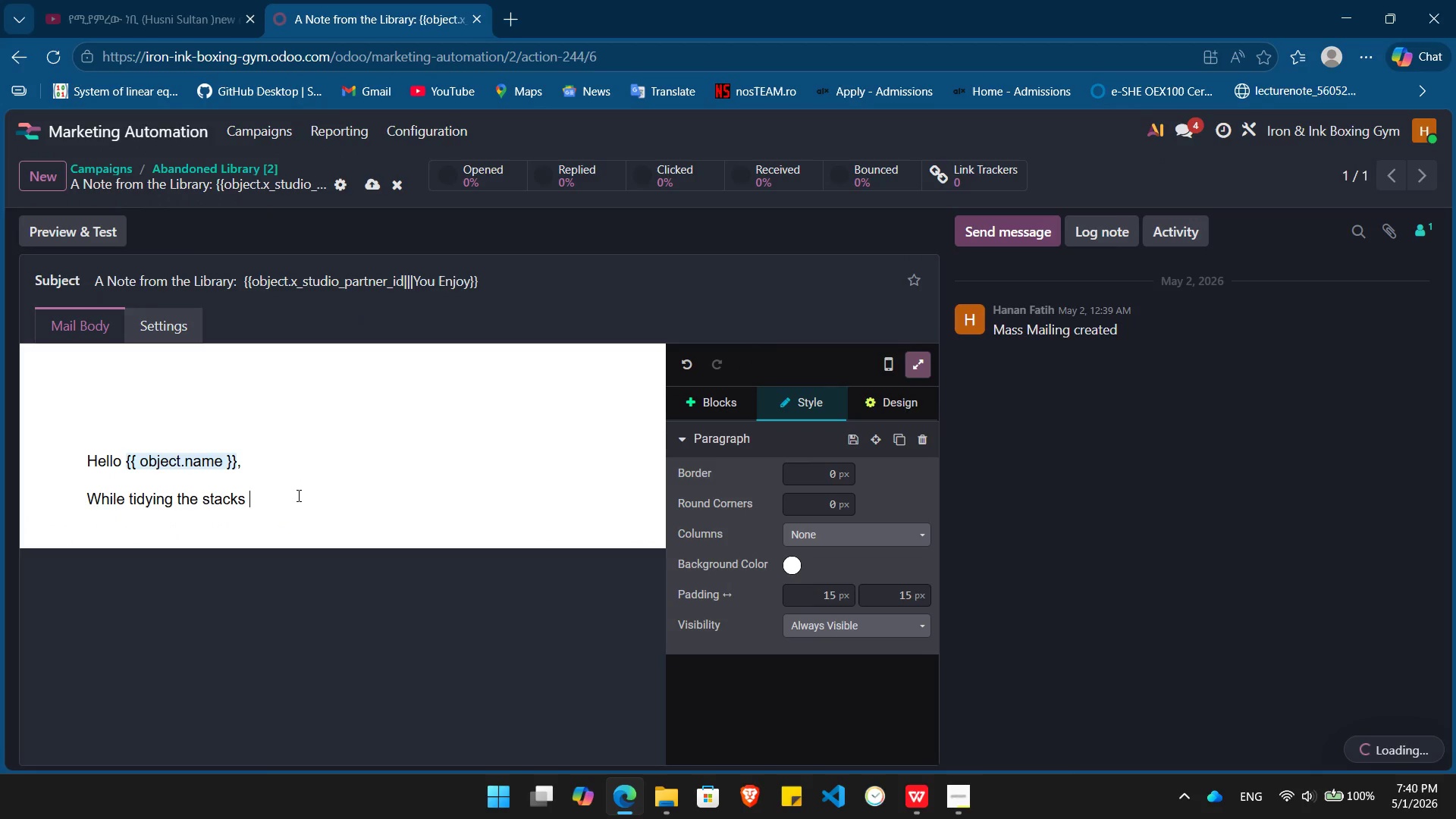 
scroll: coordinate [297, 495], scroll_direction: none, amount: 0.0
 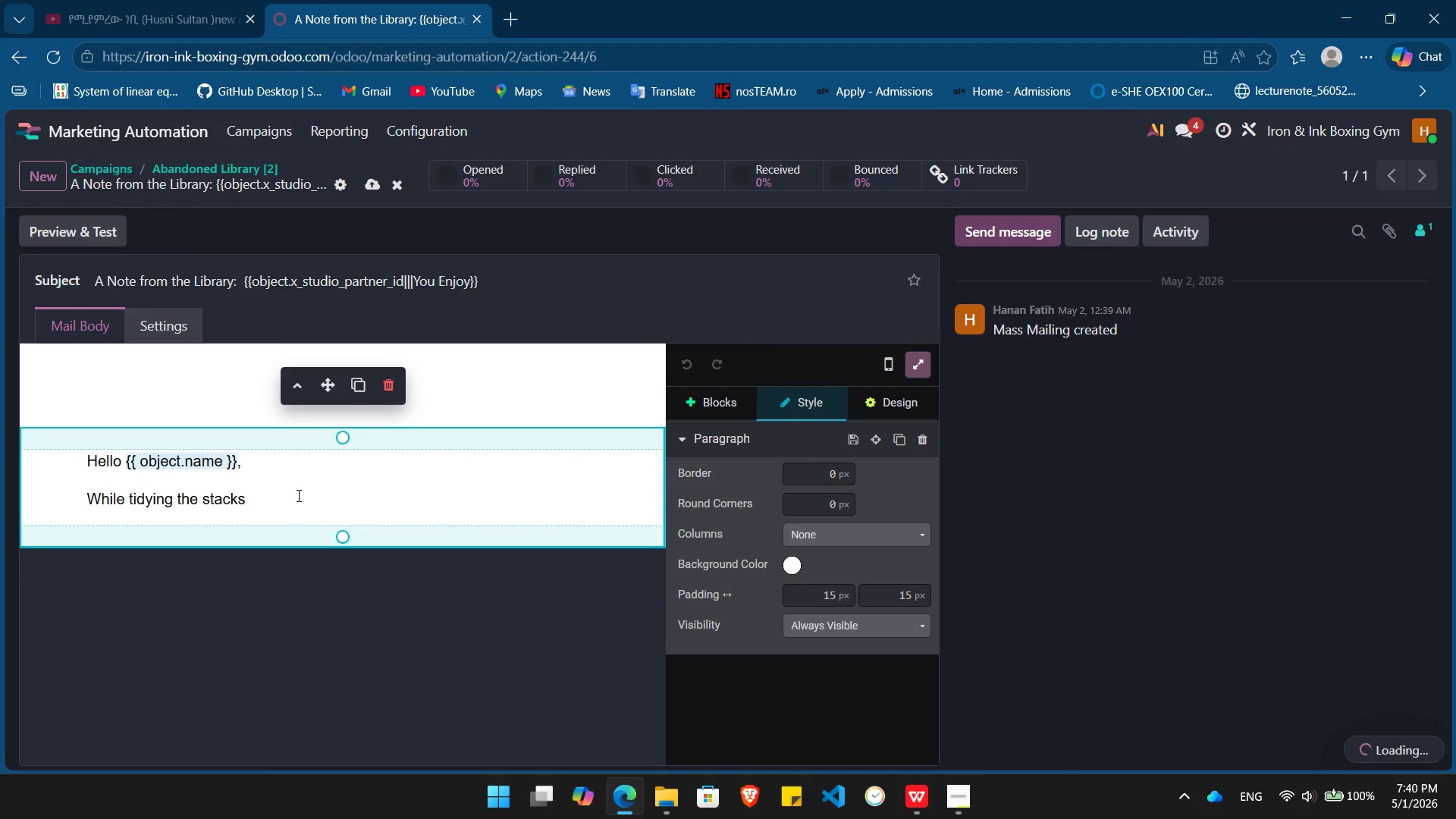 
type(today, we noticed you left a few items behind )
key(Backspace)
type( - most notably, /)
 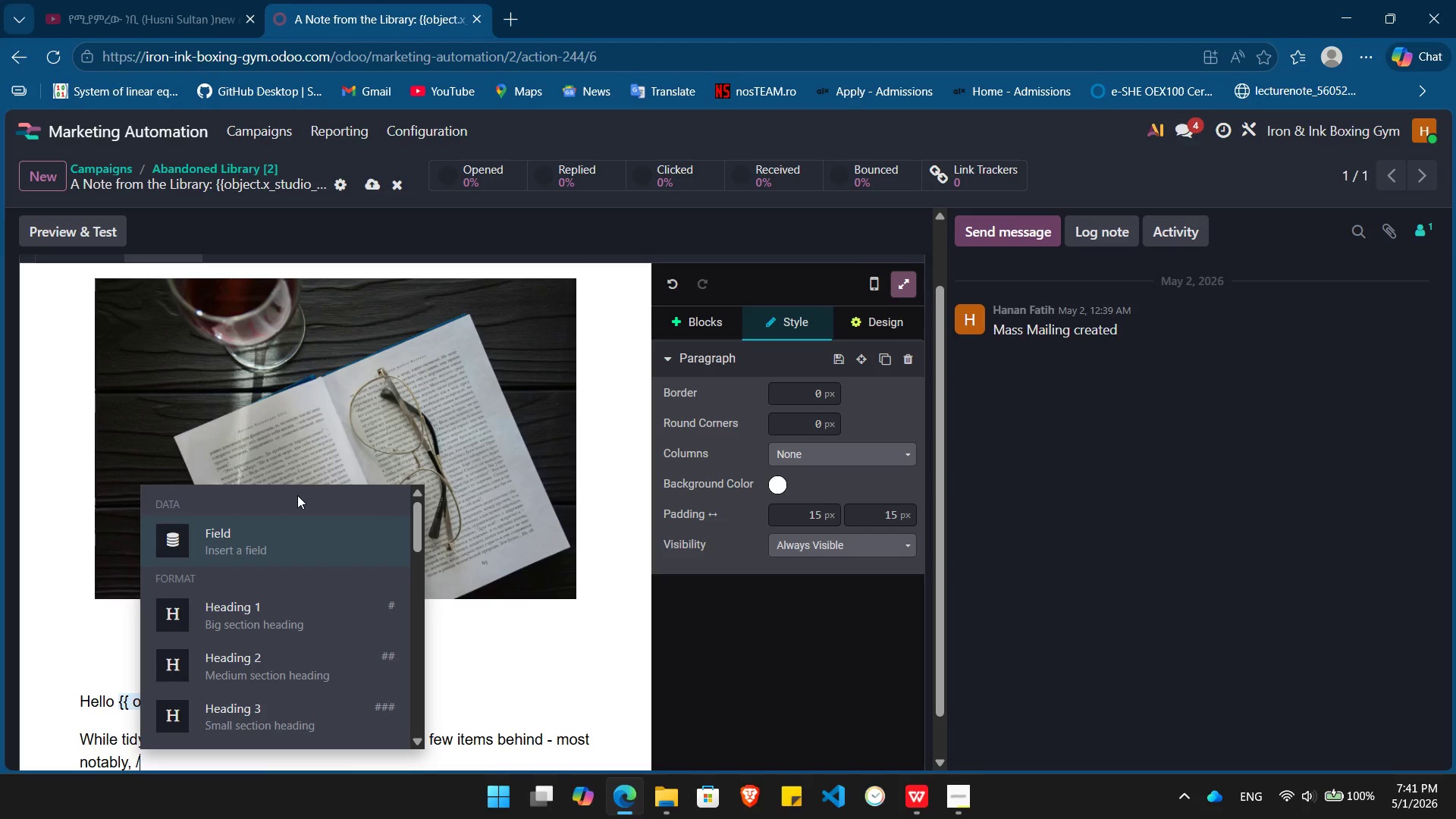 
key(Enter)
 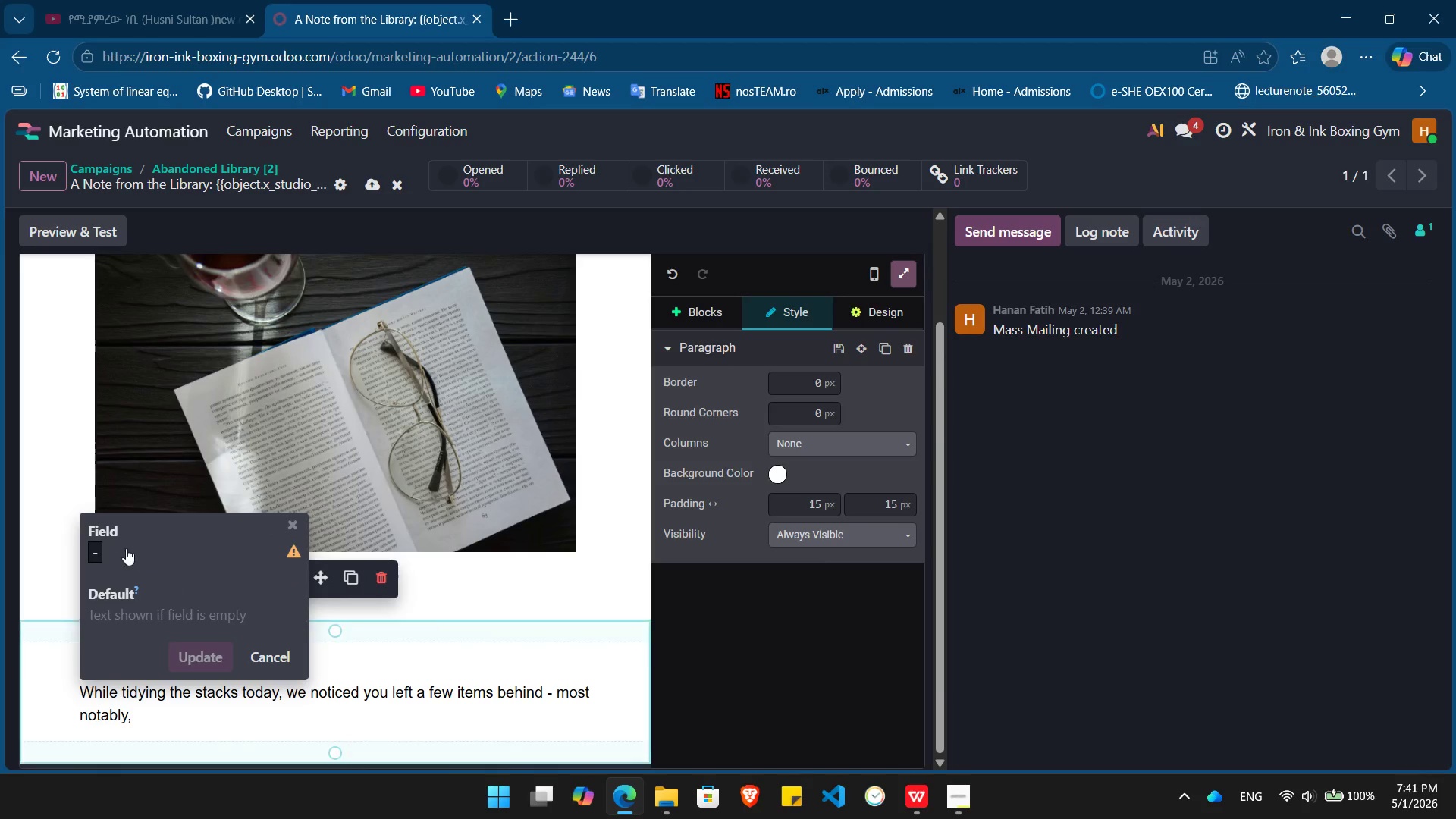 
left_click([107, 544])
 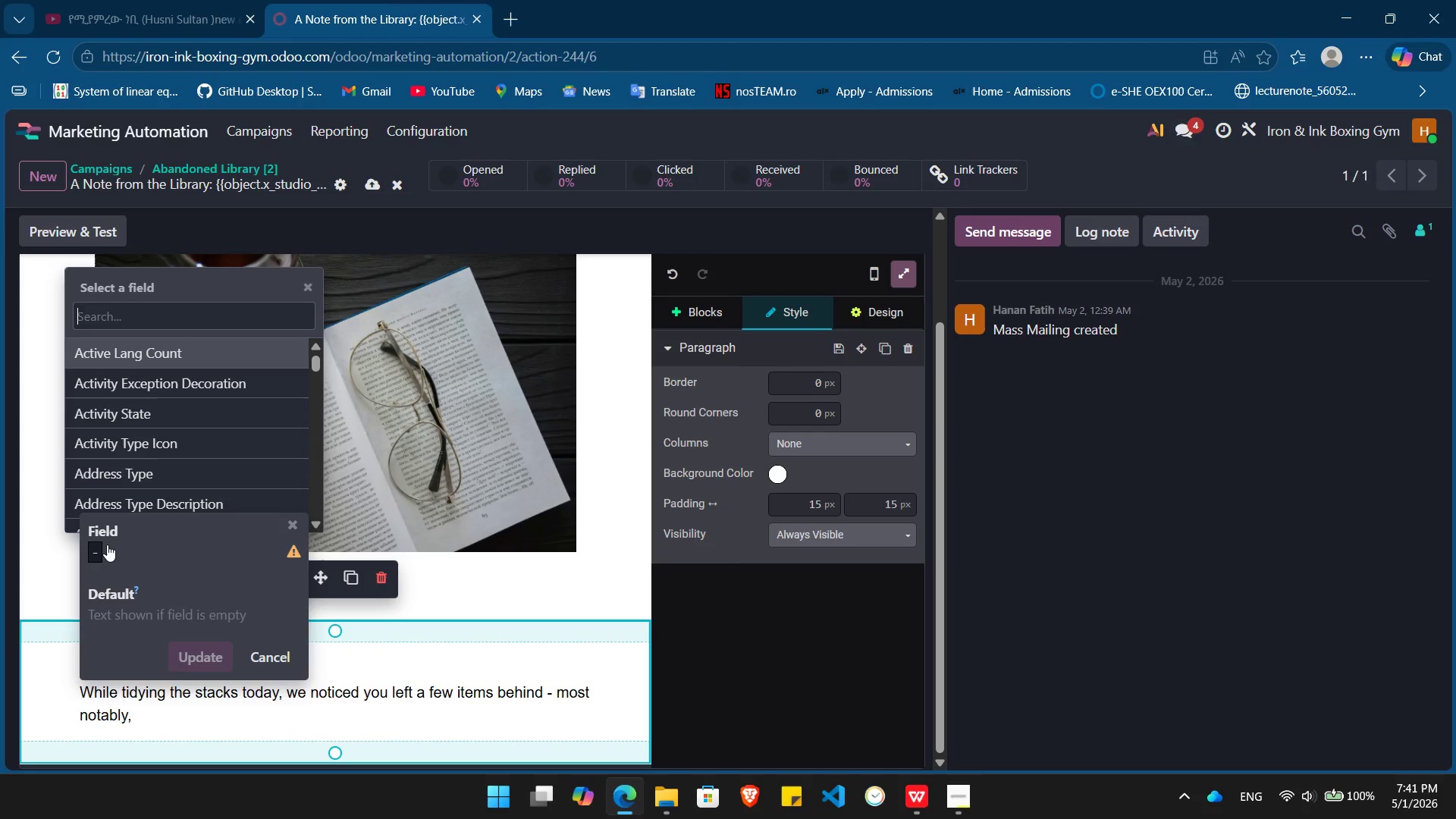 
wait(12.73)
 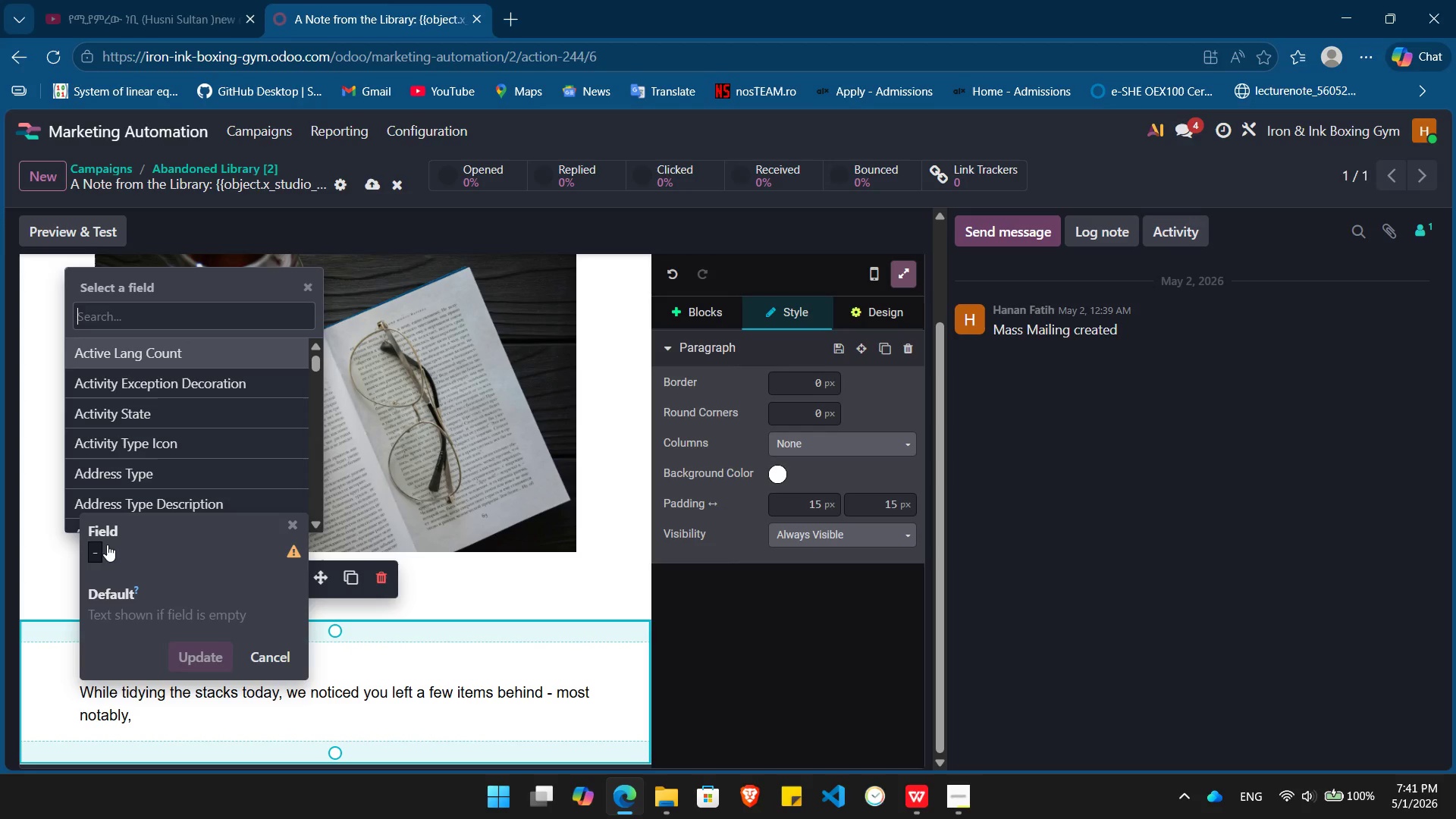 
type(last)
 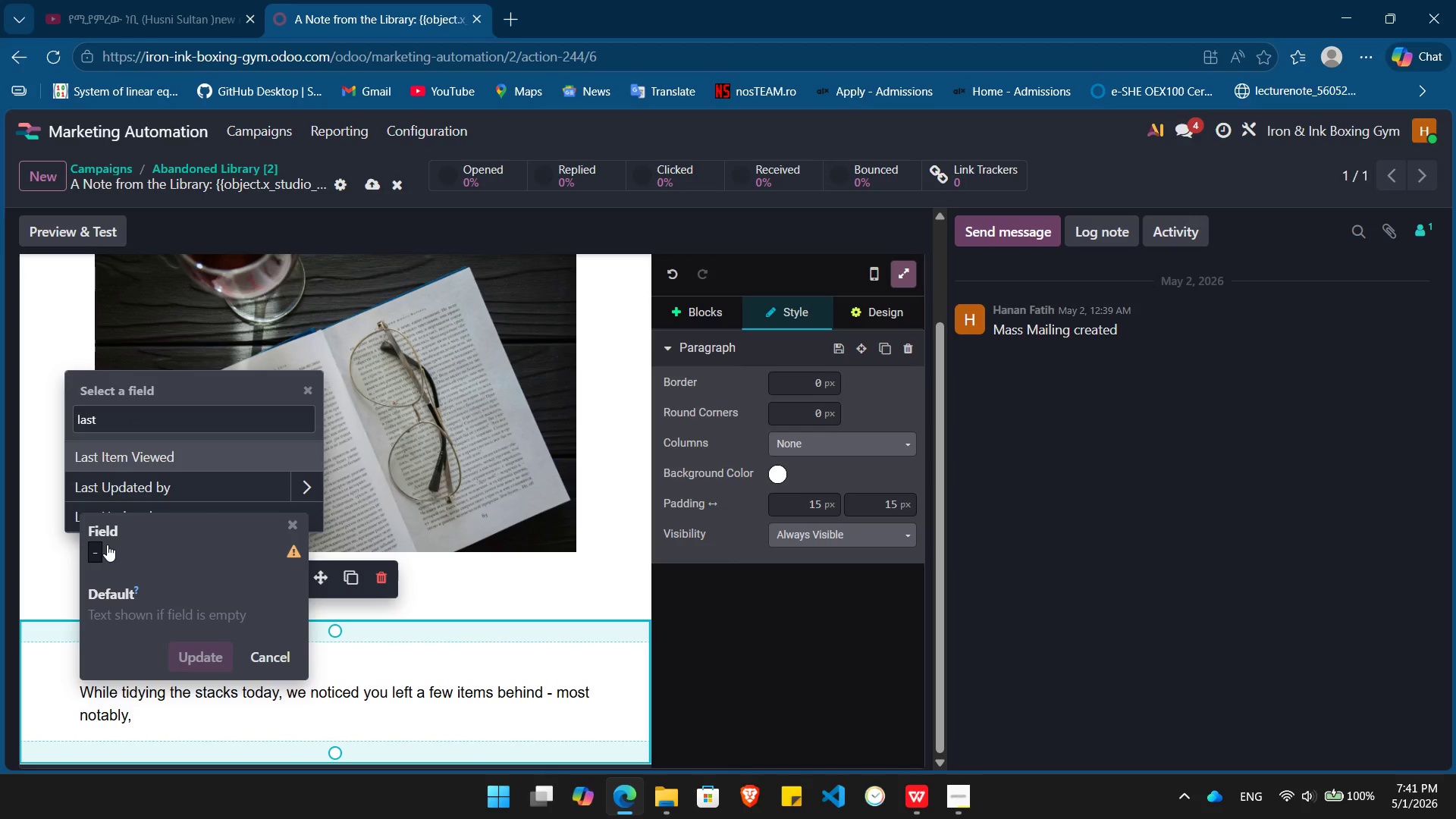 
key(Enter)
 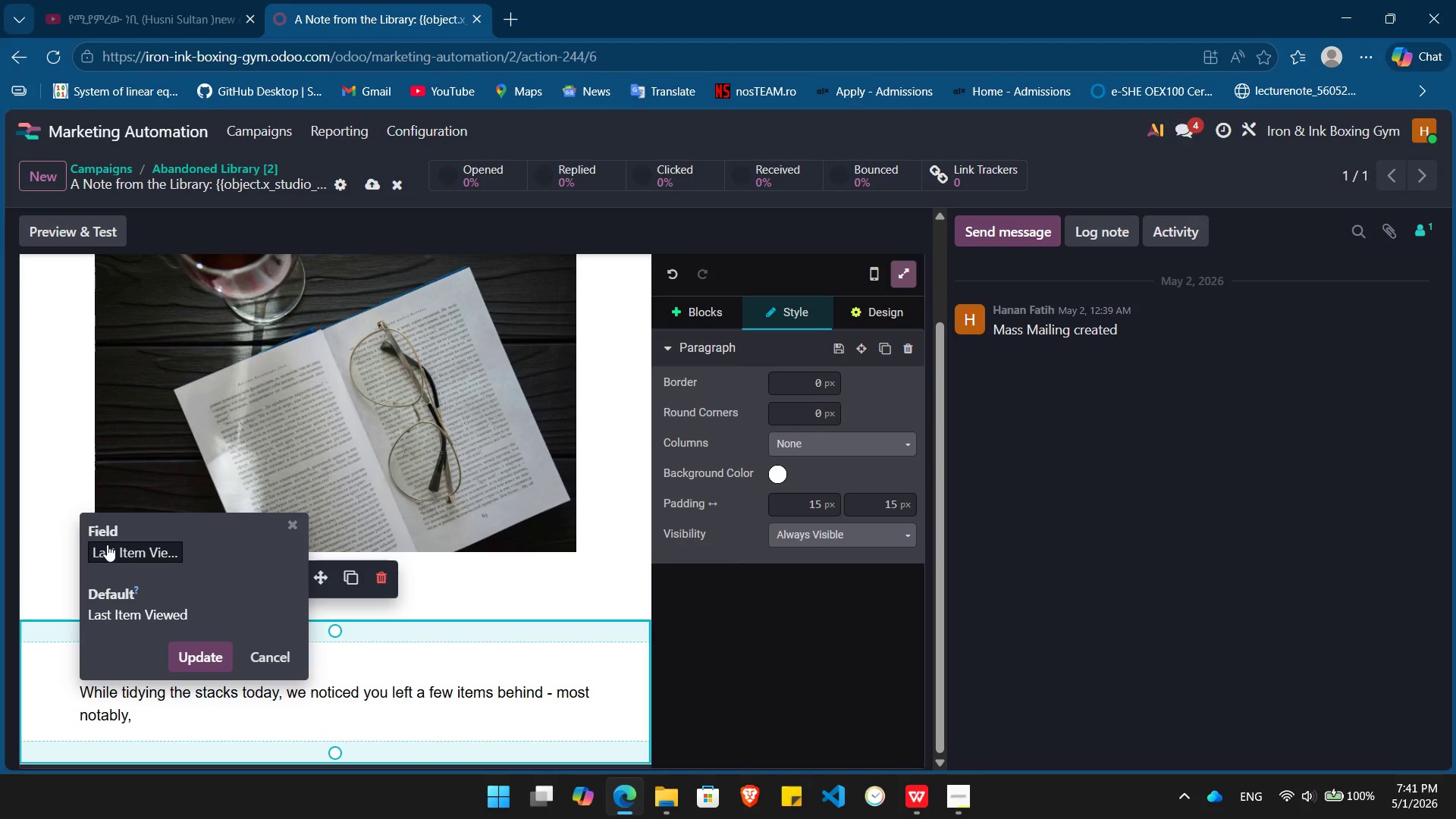 
key(Enter)
 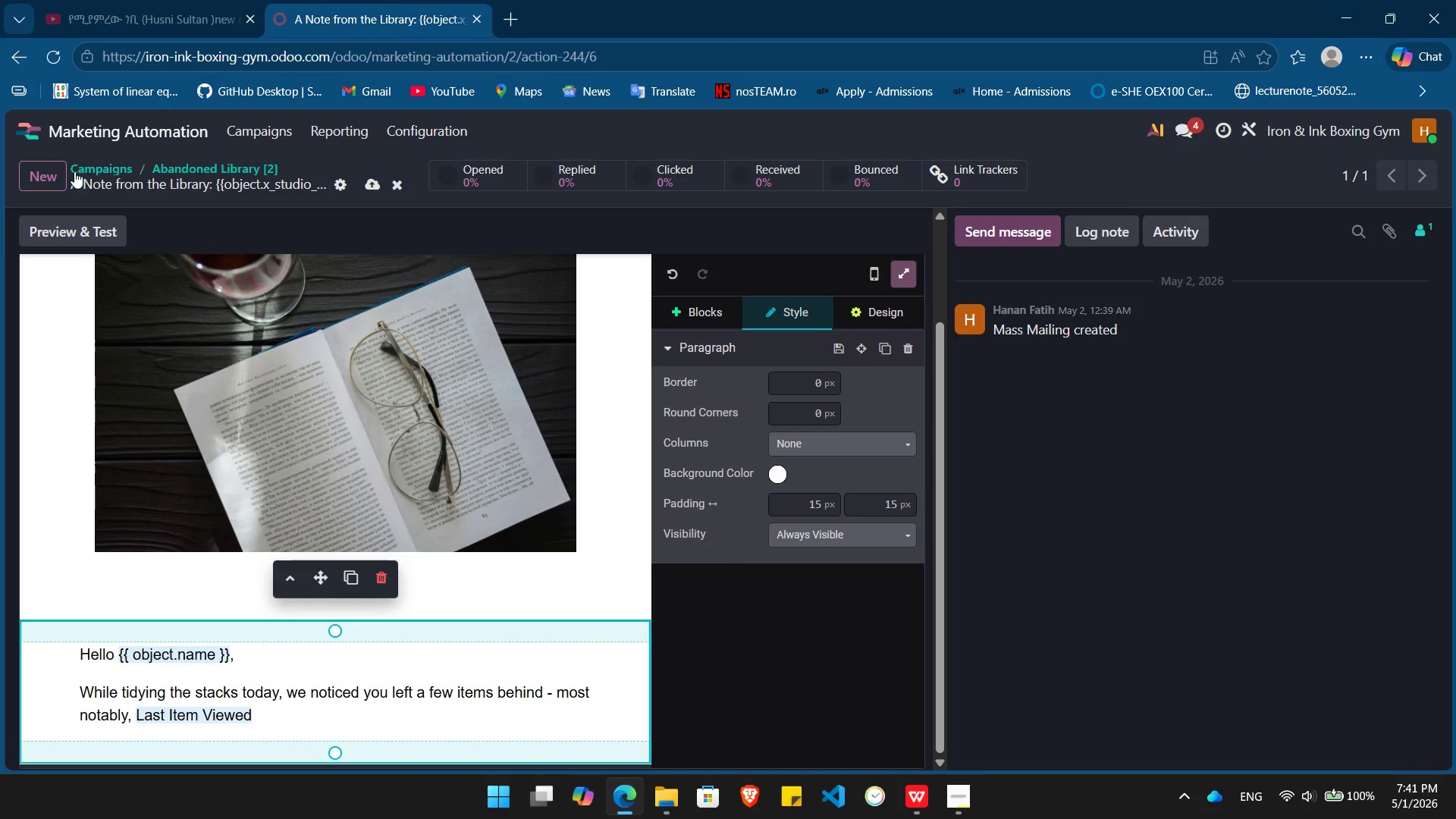 
left_click([111, 124])
 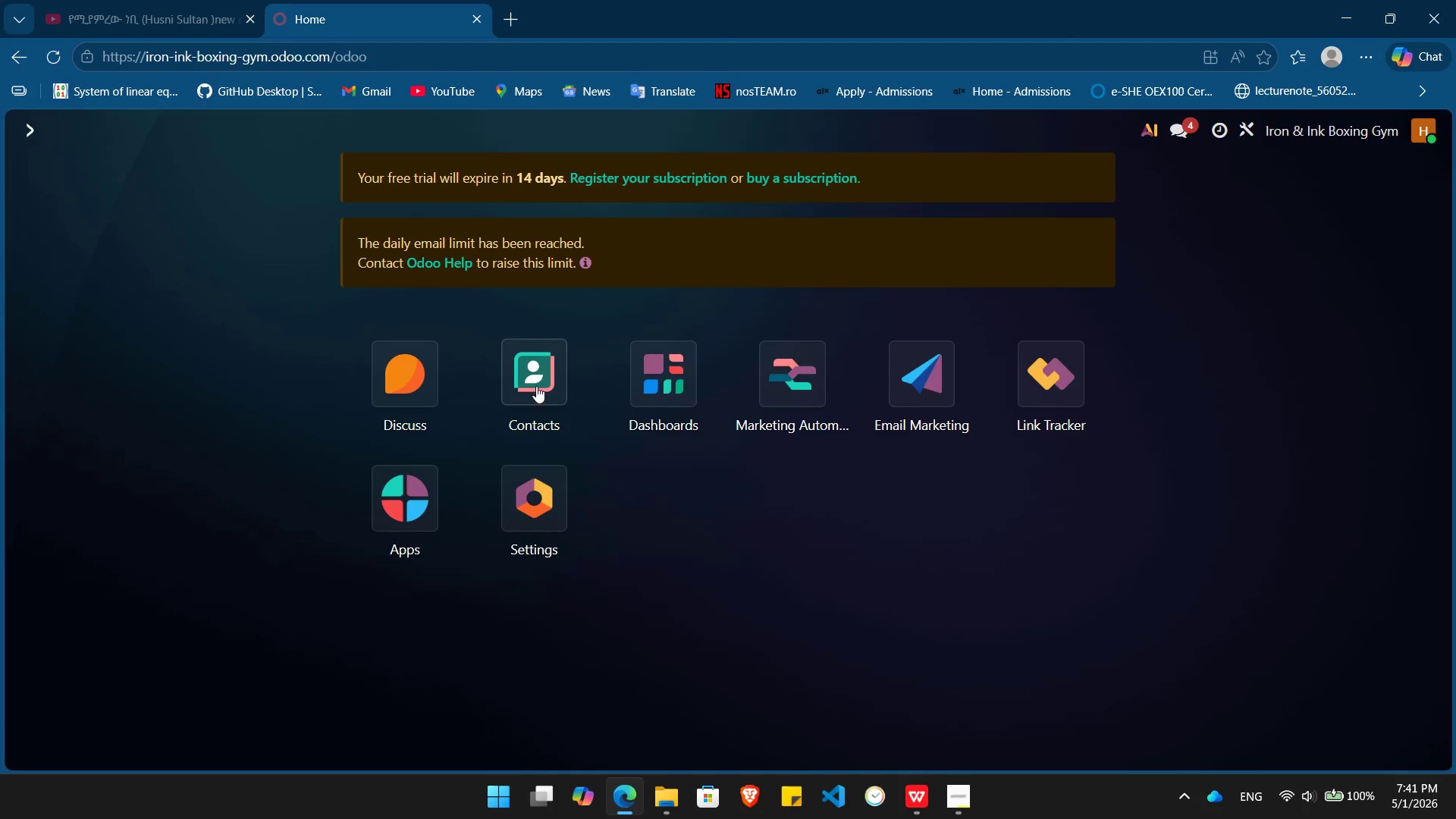 
wait(5.36)
 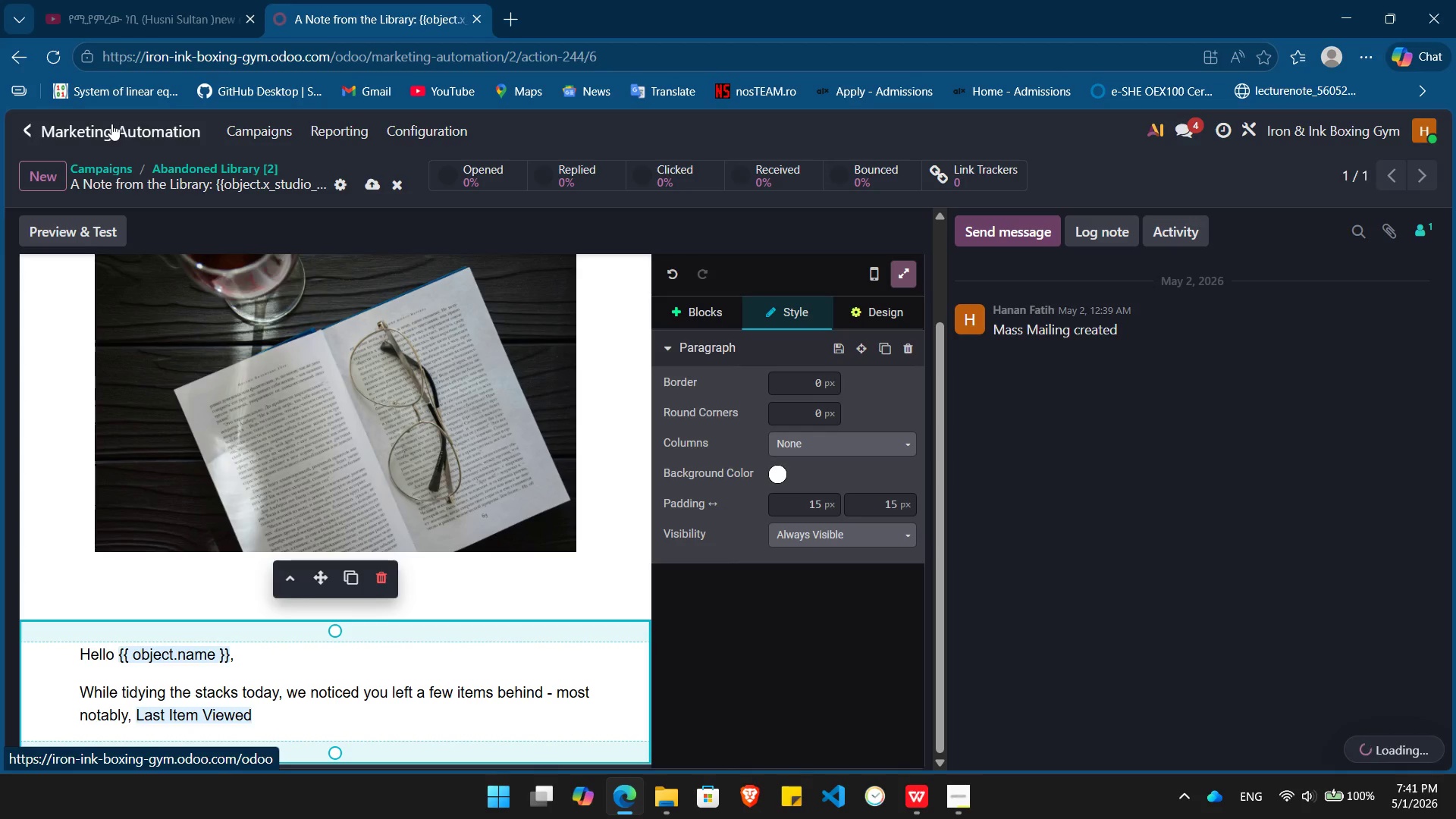 
left_click([532, 506])
 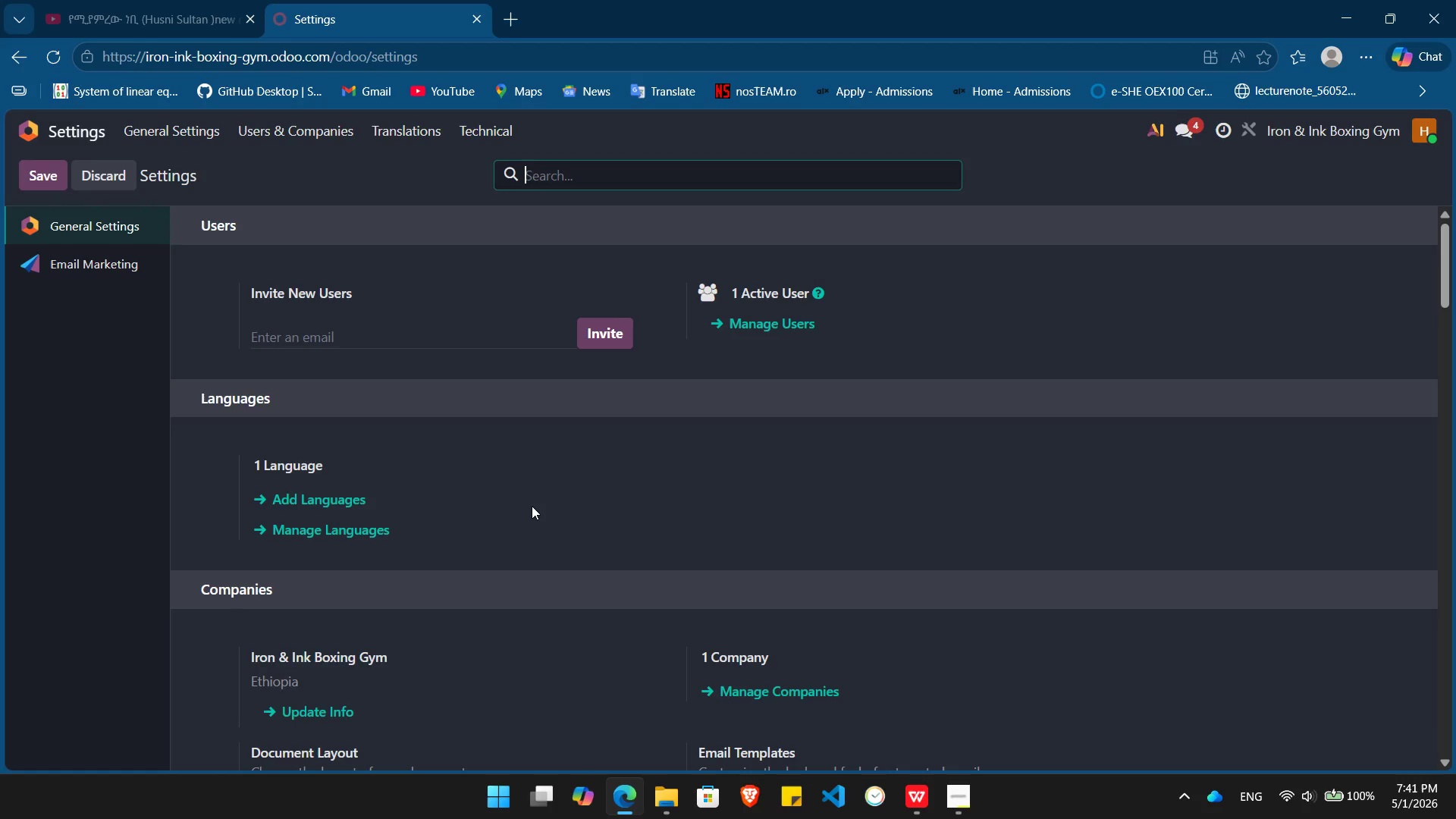 
wait(8.59)
 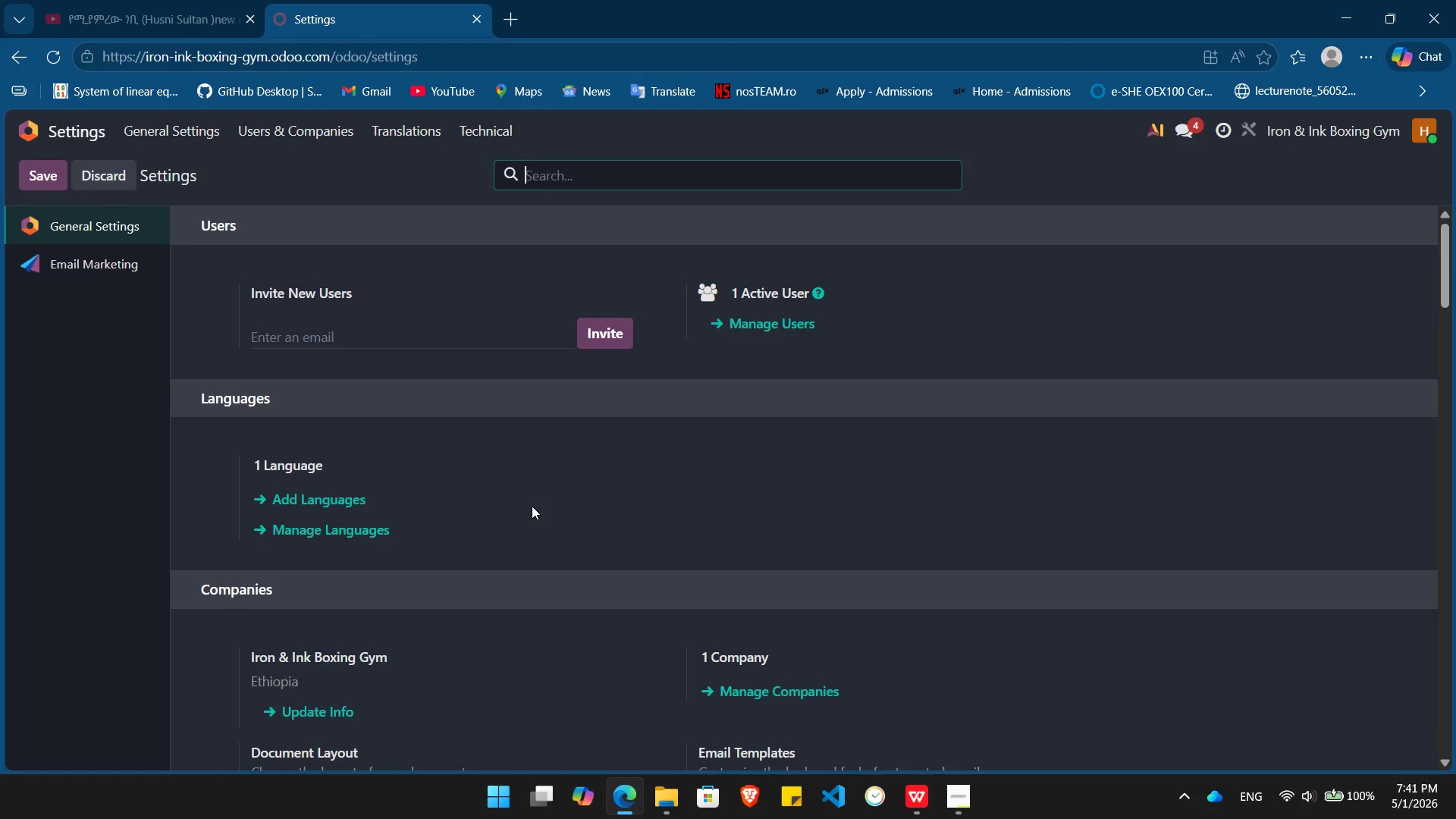 
left_click([394, 518])
 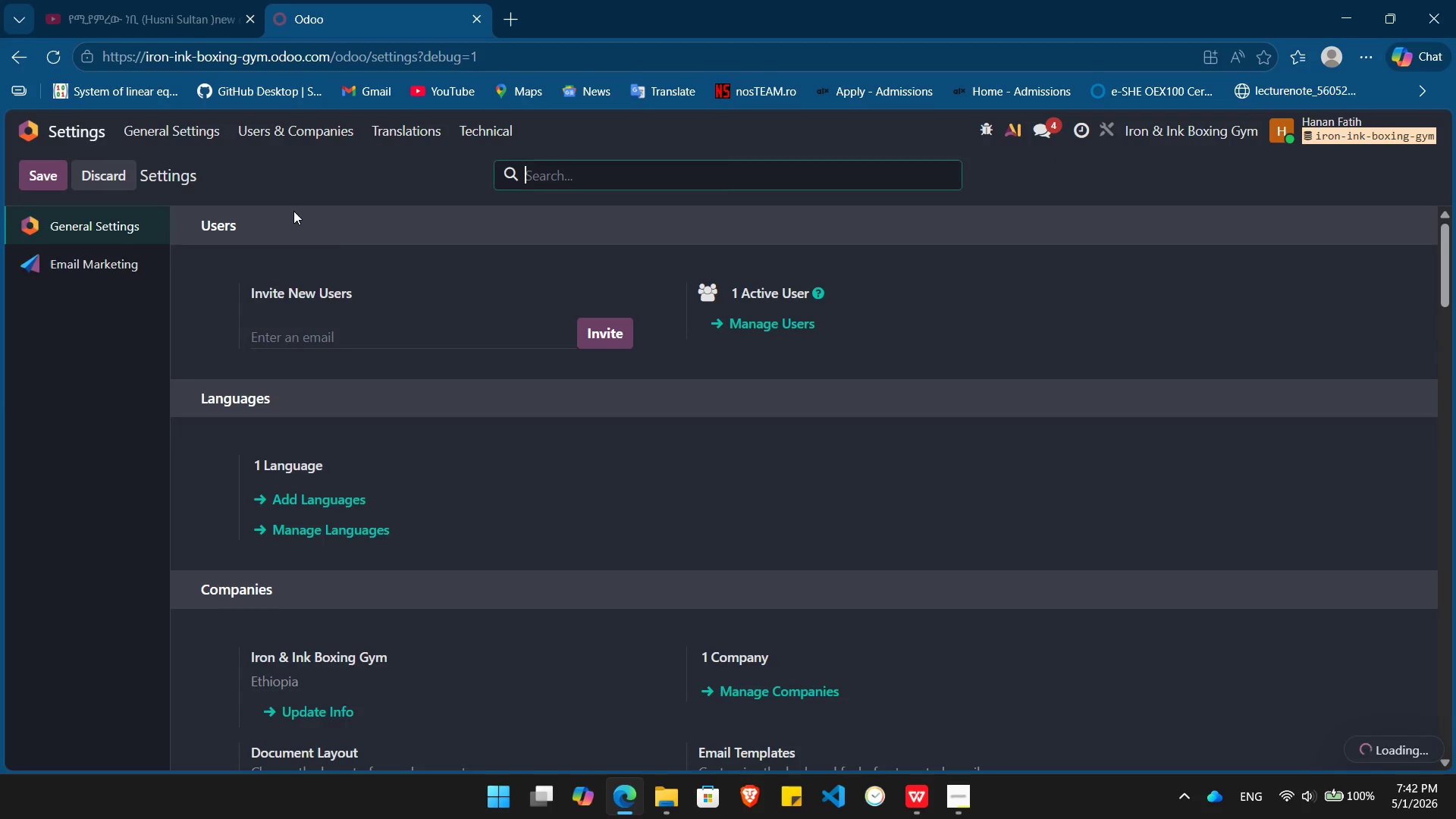 
wait(7.36)
 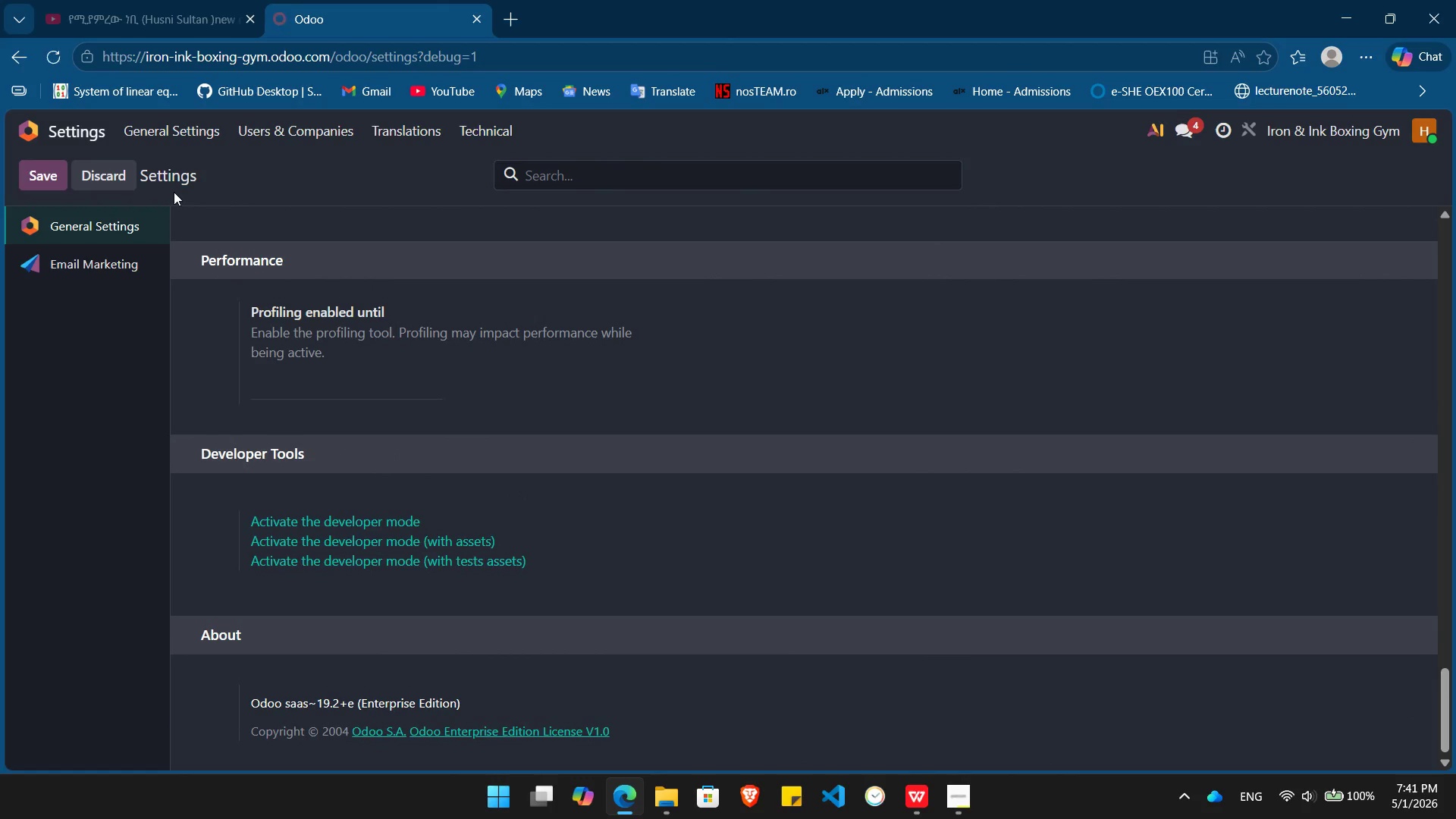 
left_click([79, 133])
 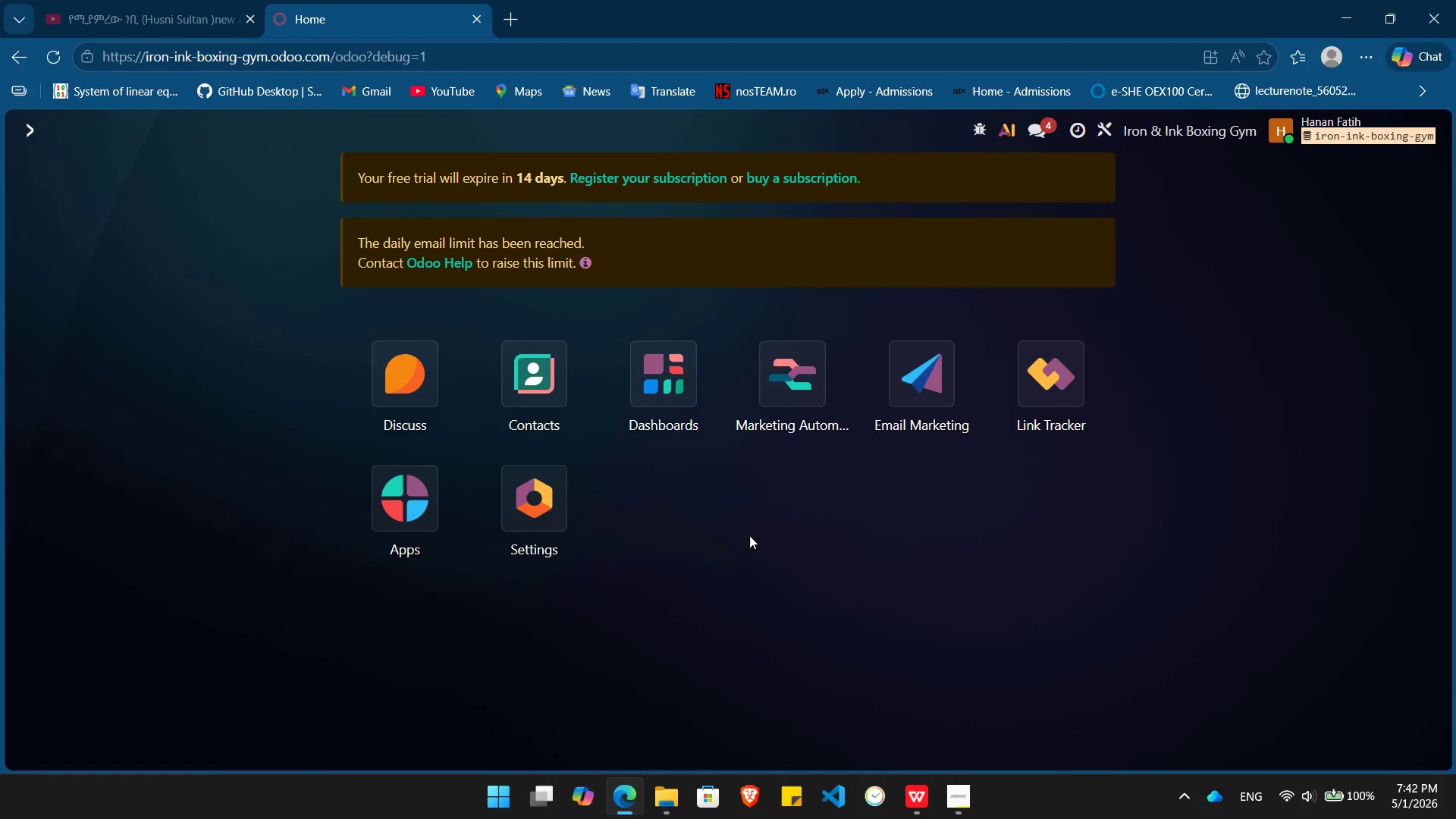 
wait(5.2)
 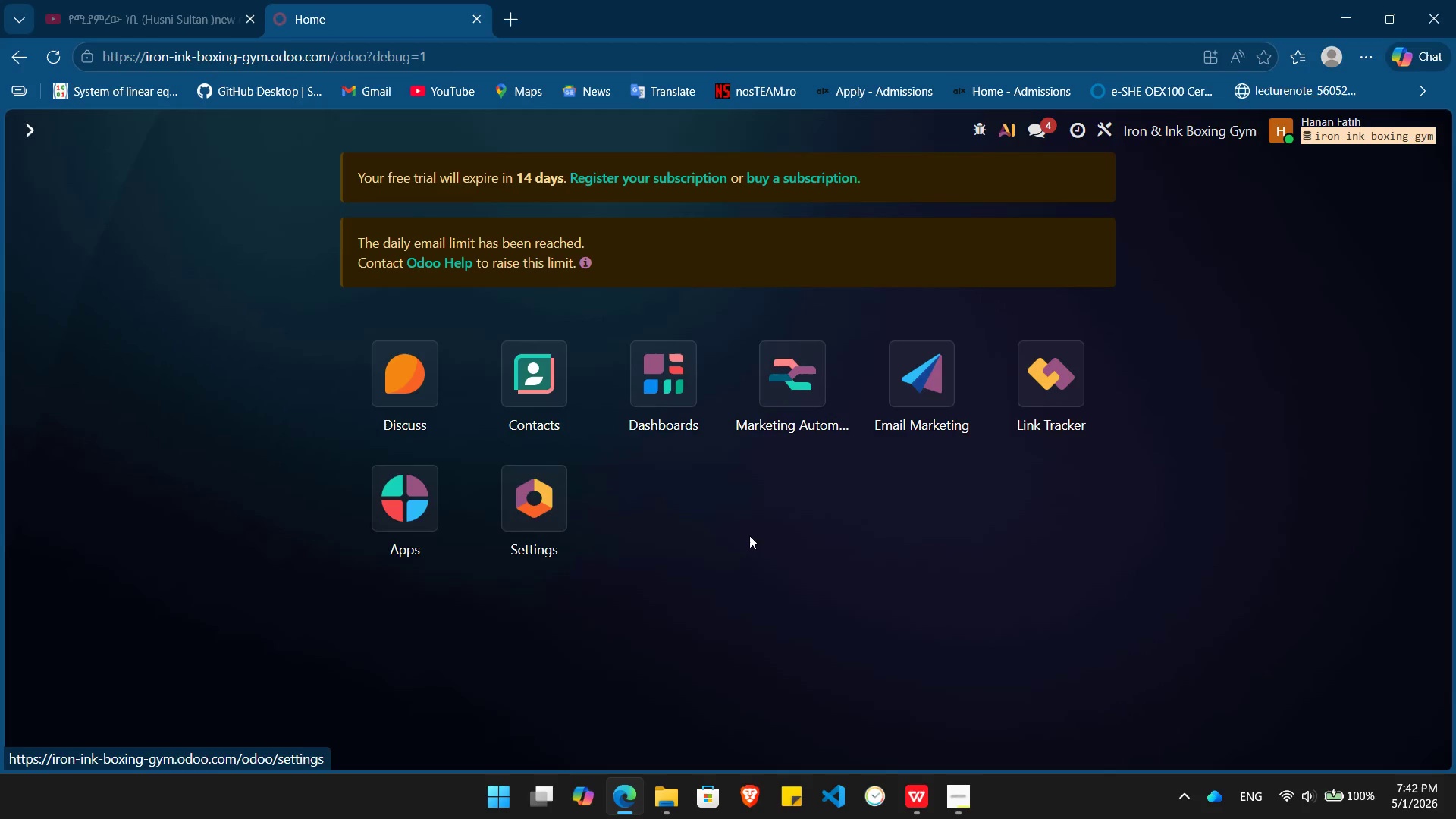 
left_click([801, 381])
 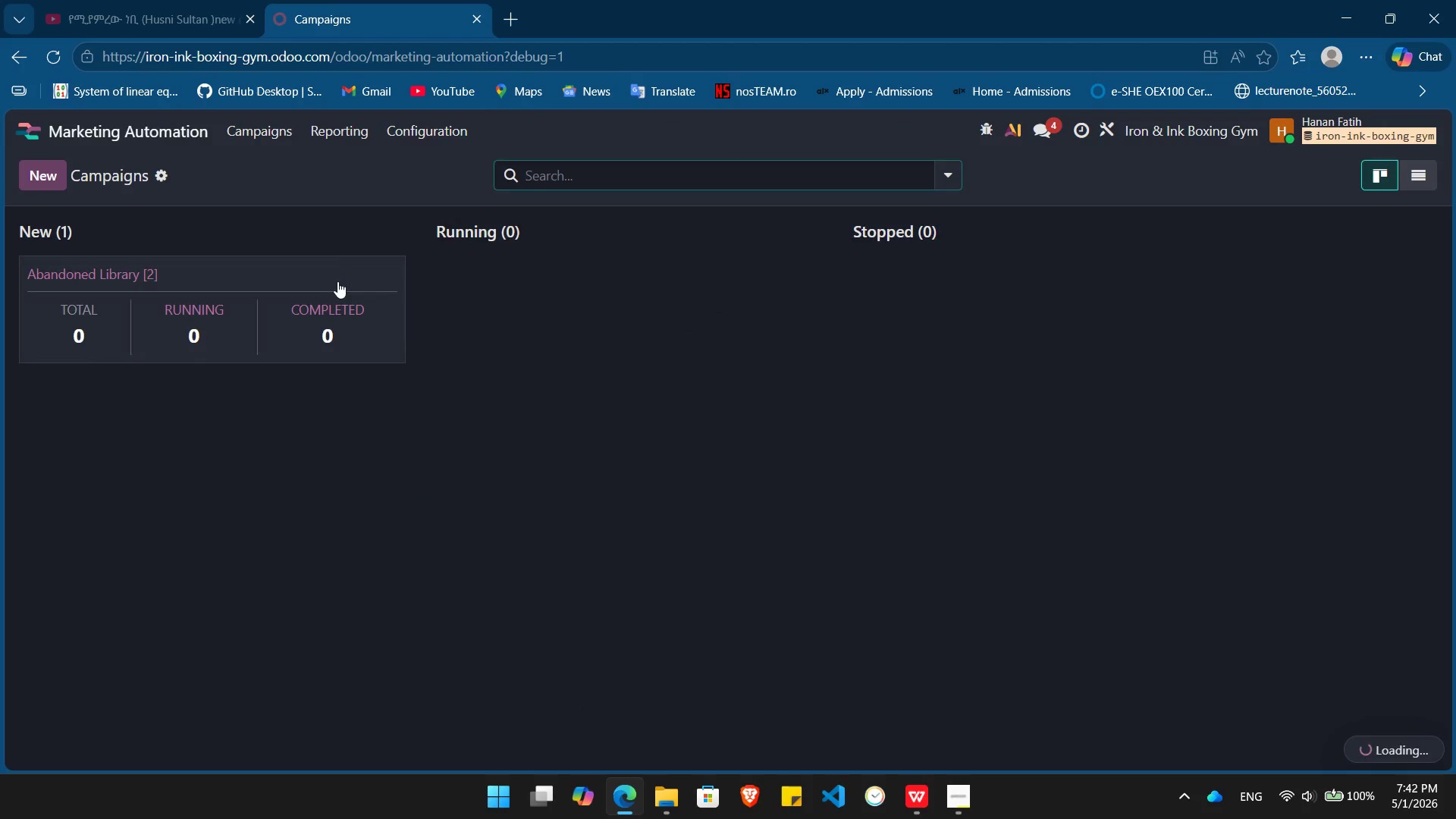 
left_click([195, 291])
 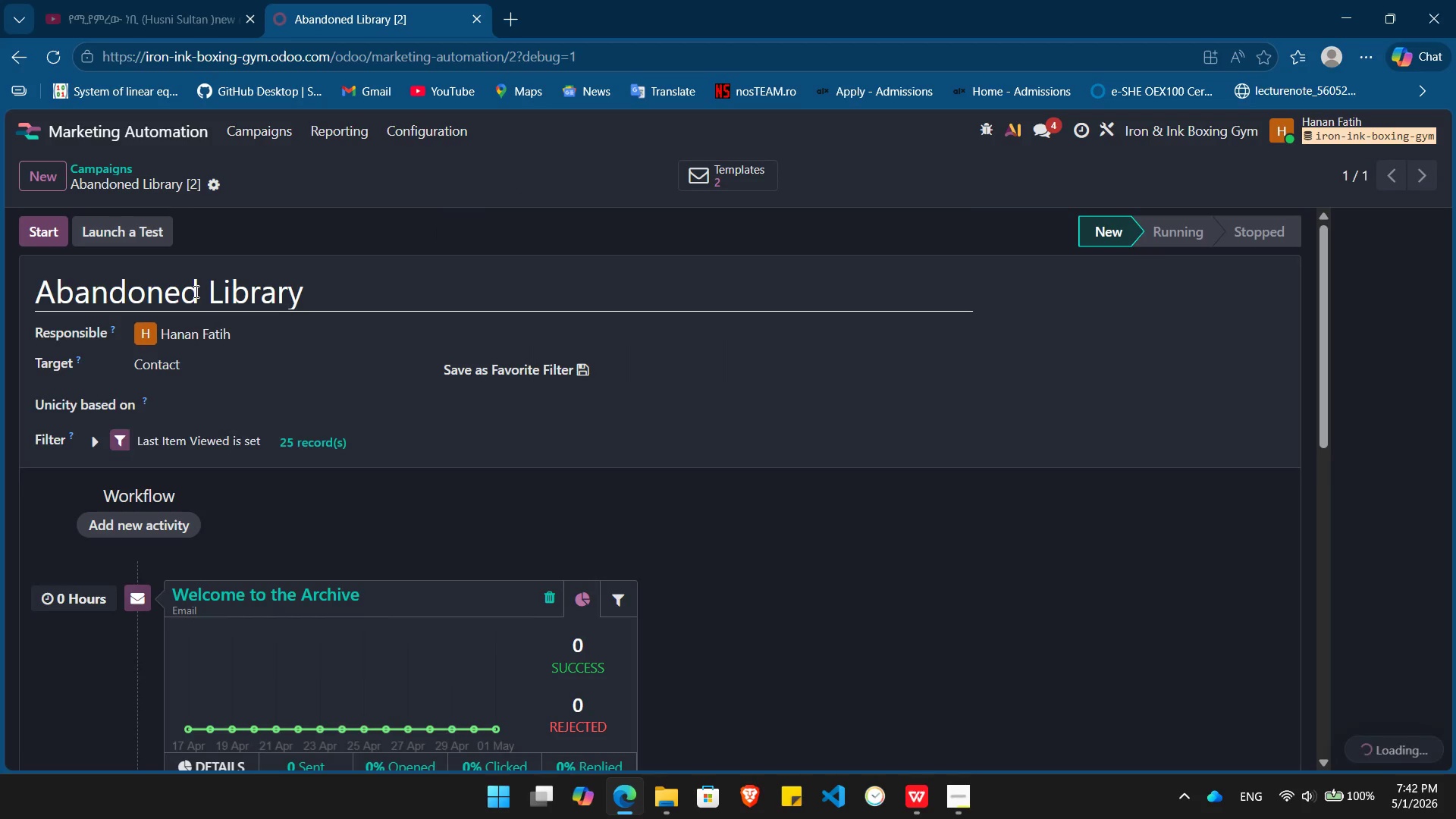 
mouse_move([339, 473])
 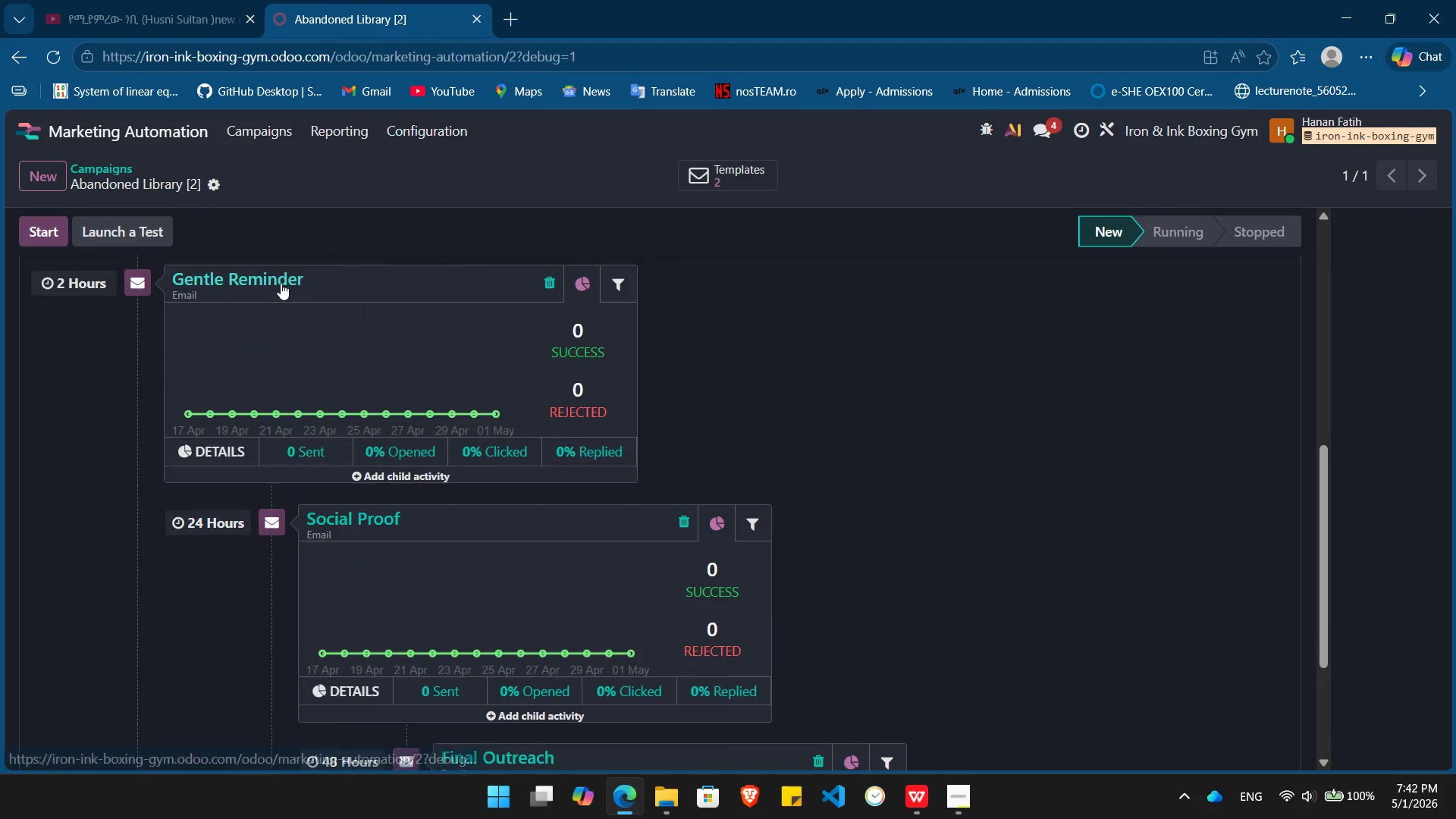 
left_click([277, 281])
 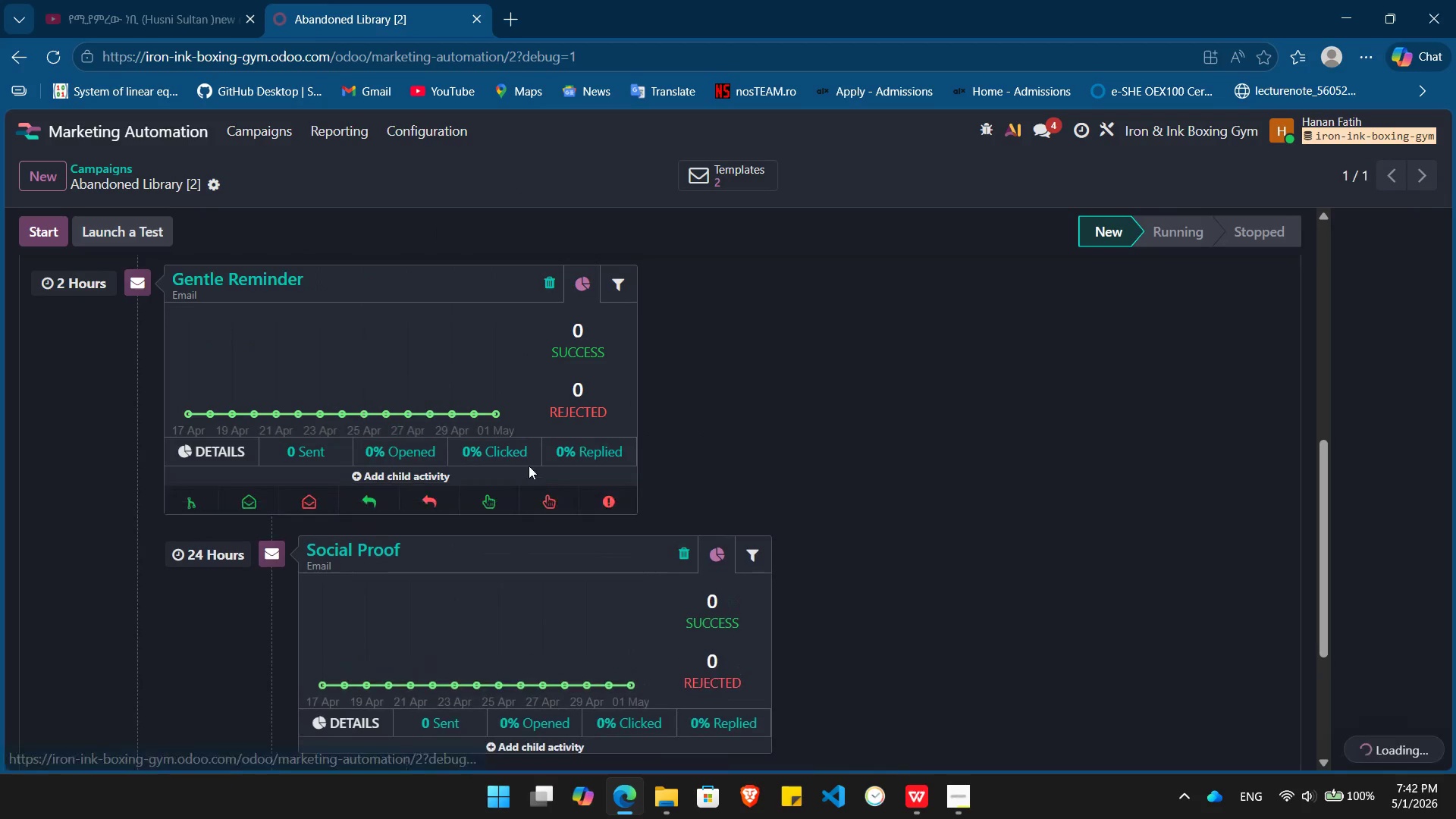 
mouse_move([758, 404])
 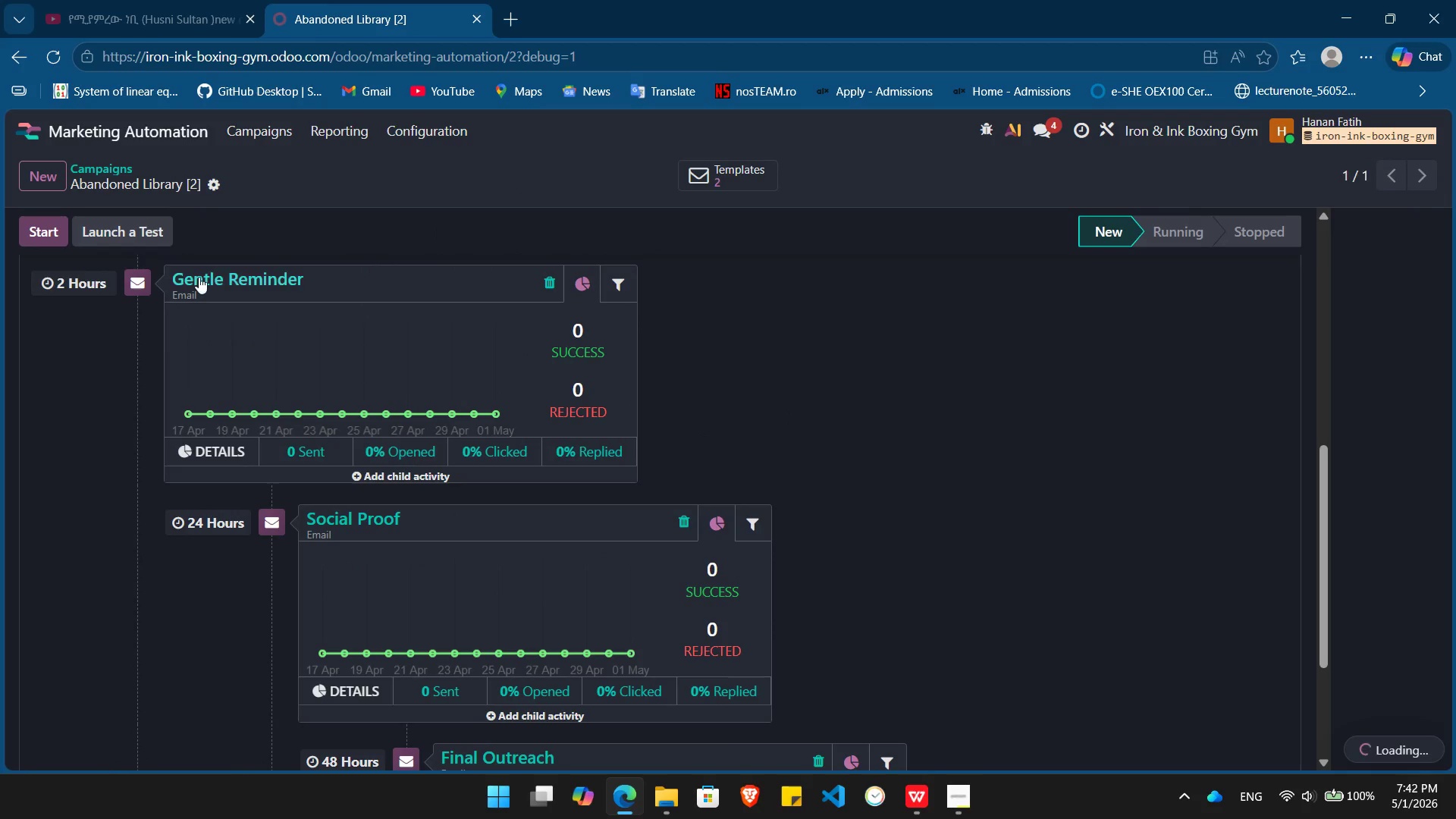 
mouse_move([237, 256])
 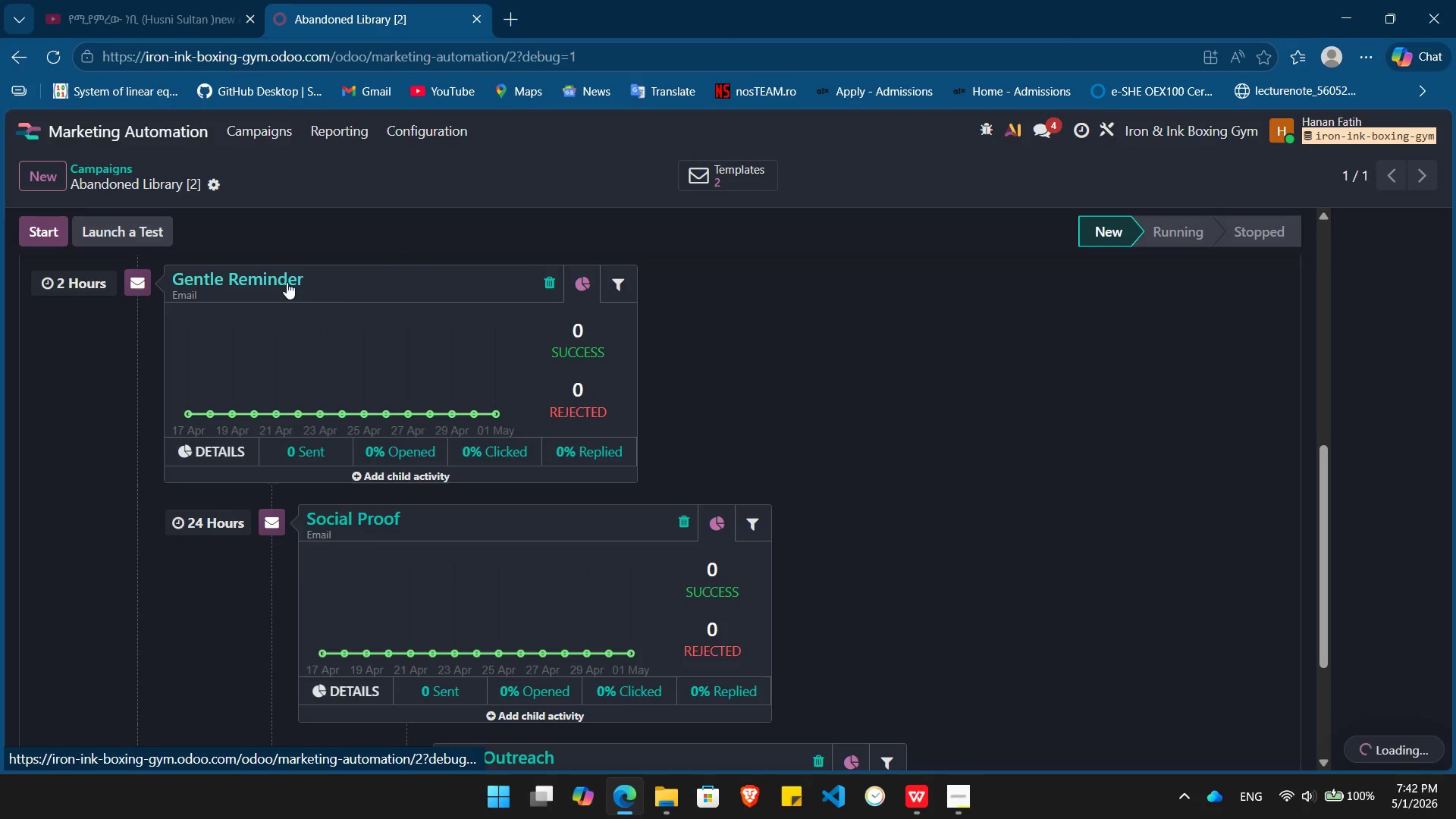 
mouse_move([248, 275])
 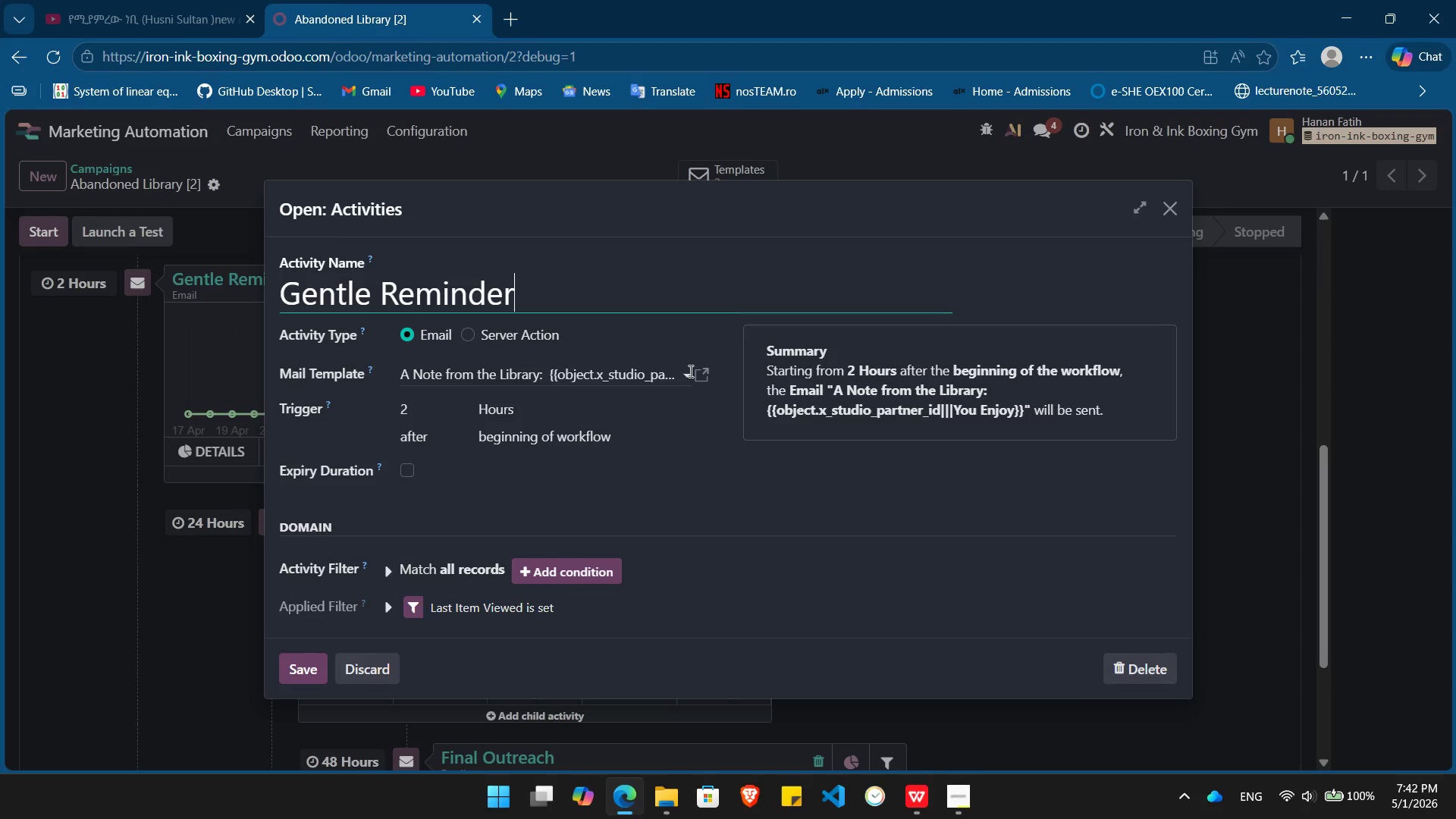 
left_click([705, 371])
 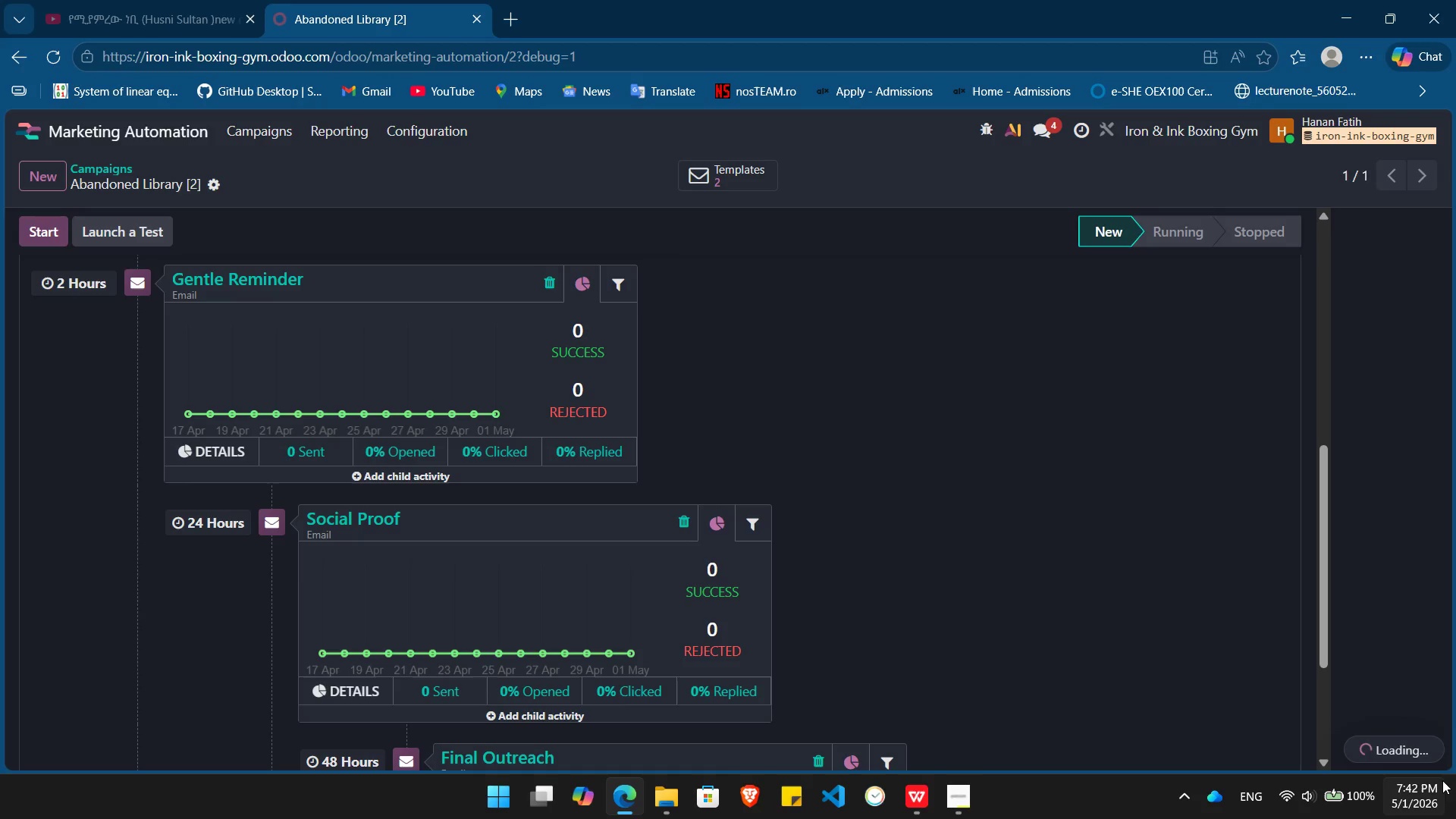 
wait(21.91)
 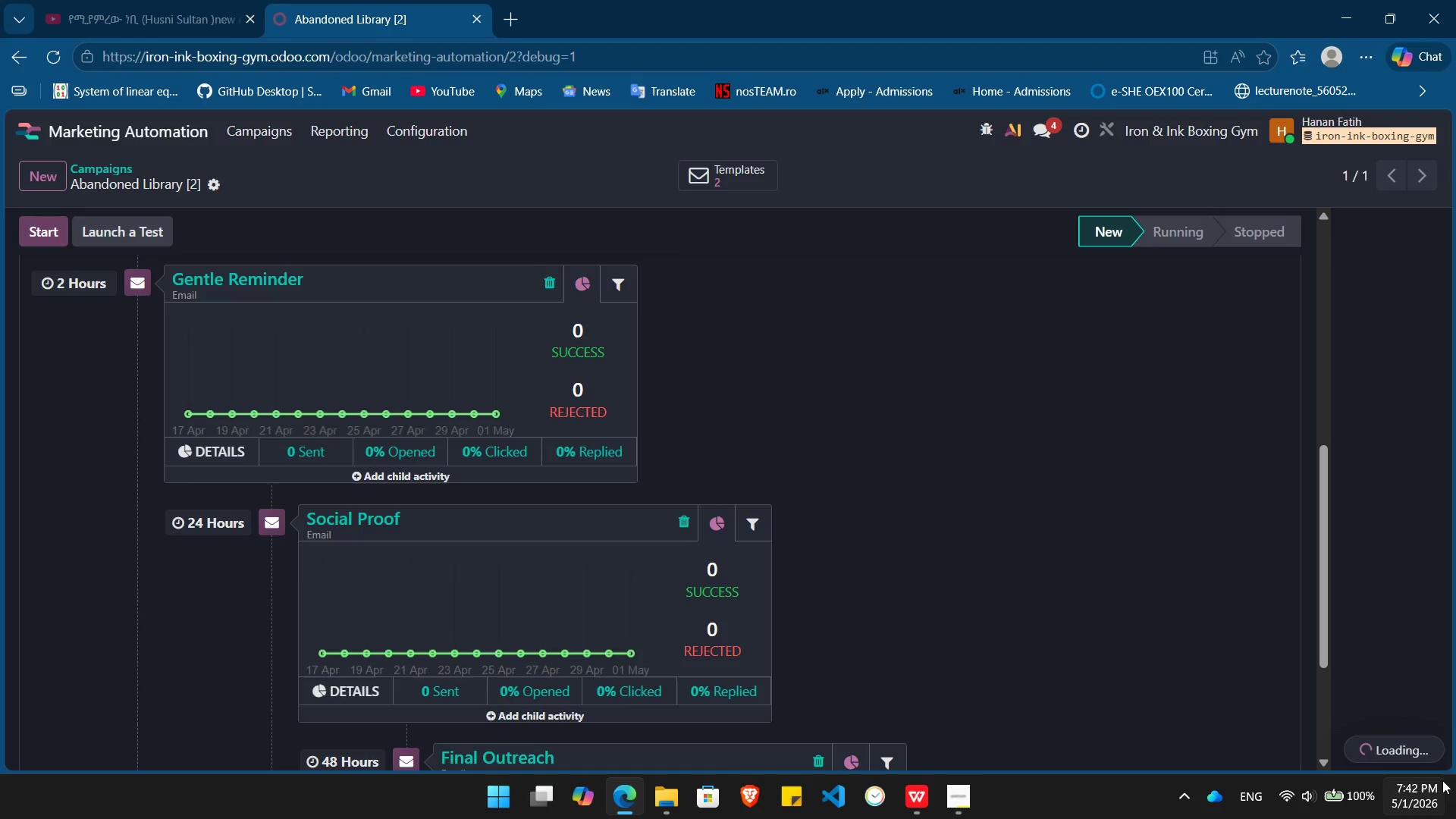 
scroll: coordinate [425, 586], scroll_direction: down, amount: 7.0
 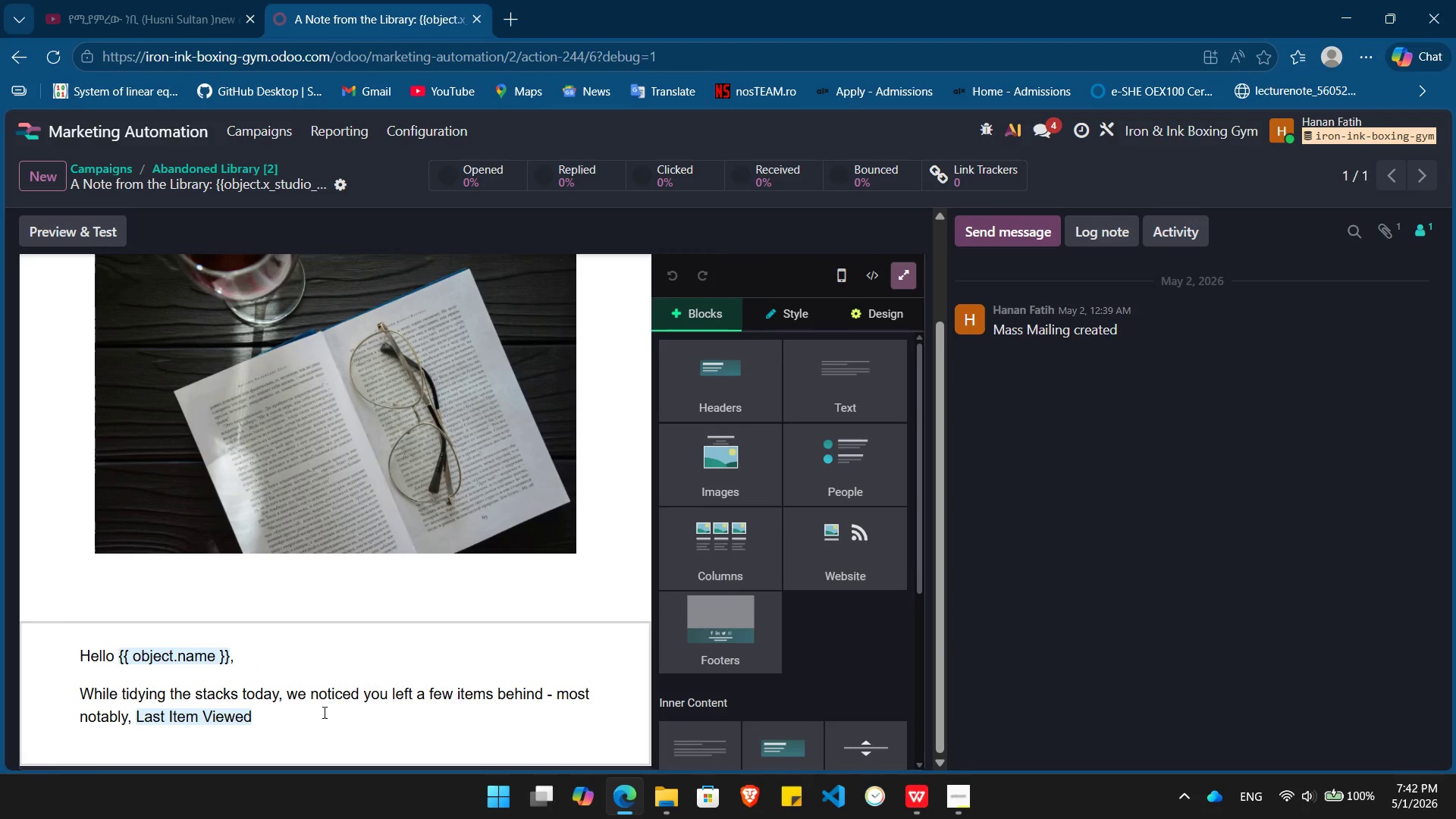 
left_click([322, 712])
 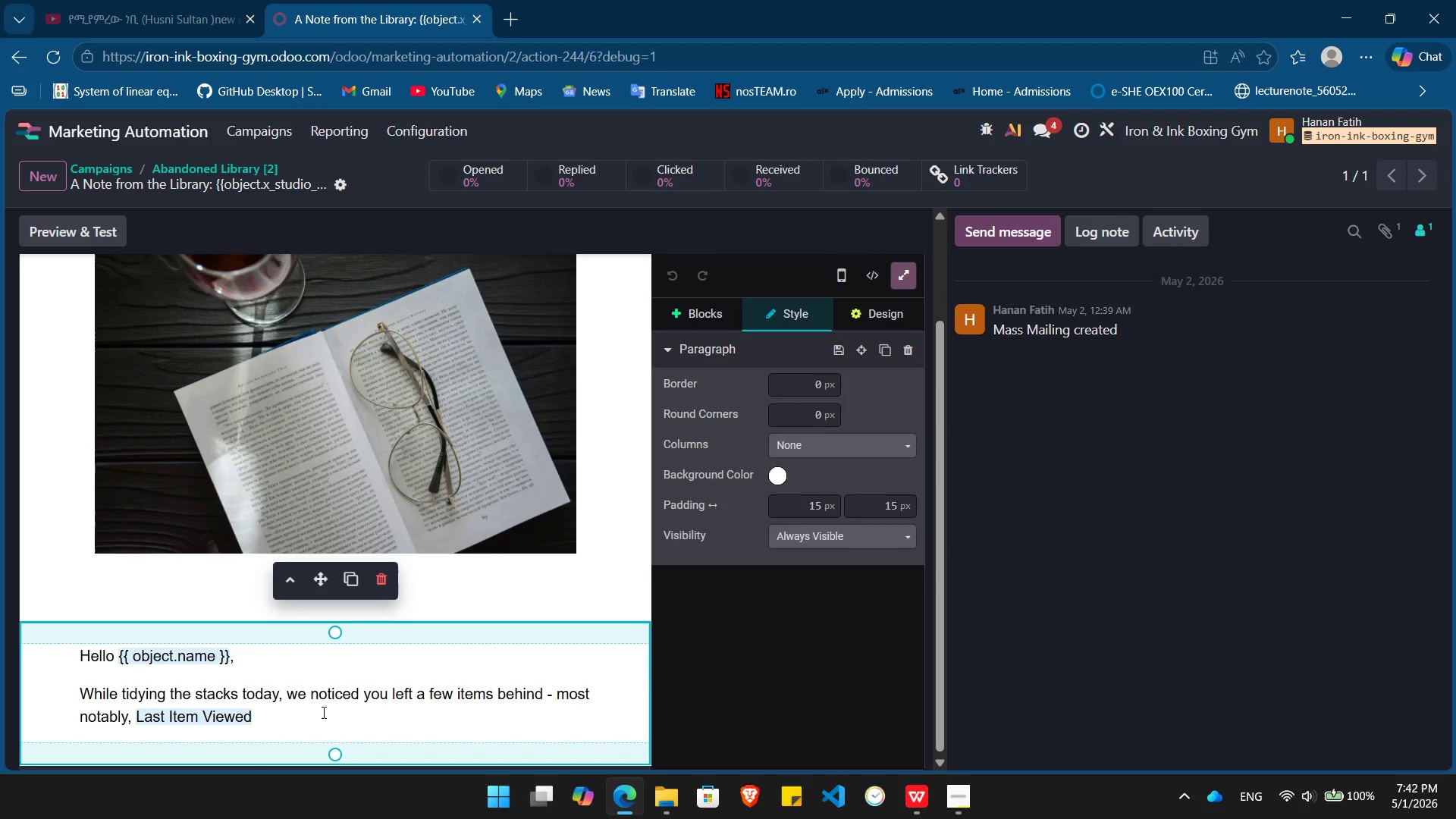 
key(Backspace)
 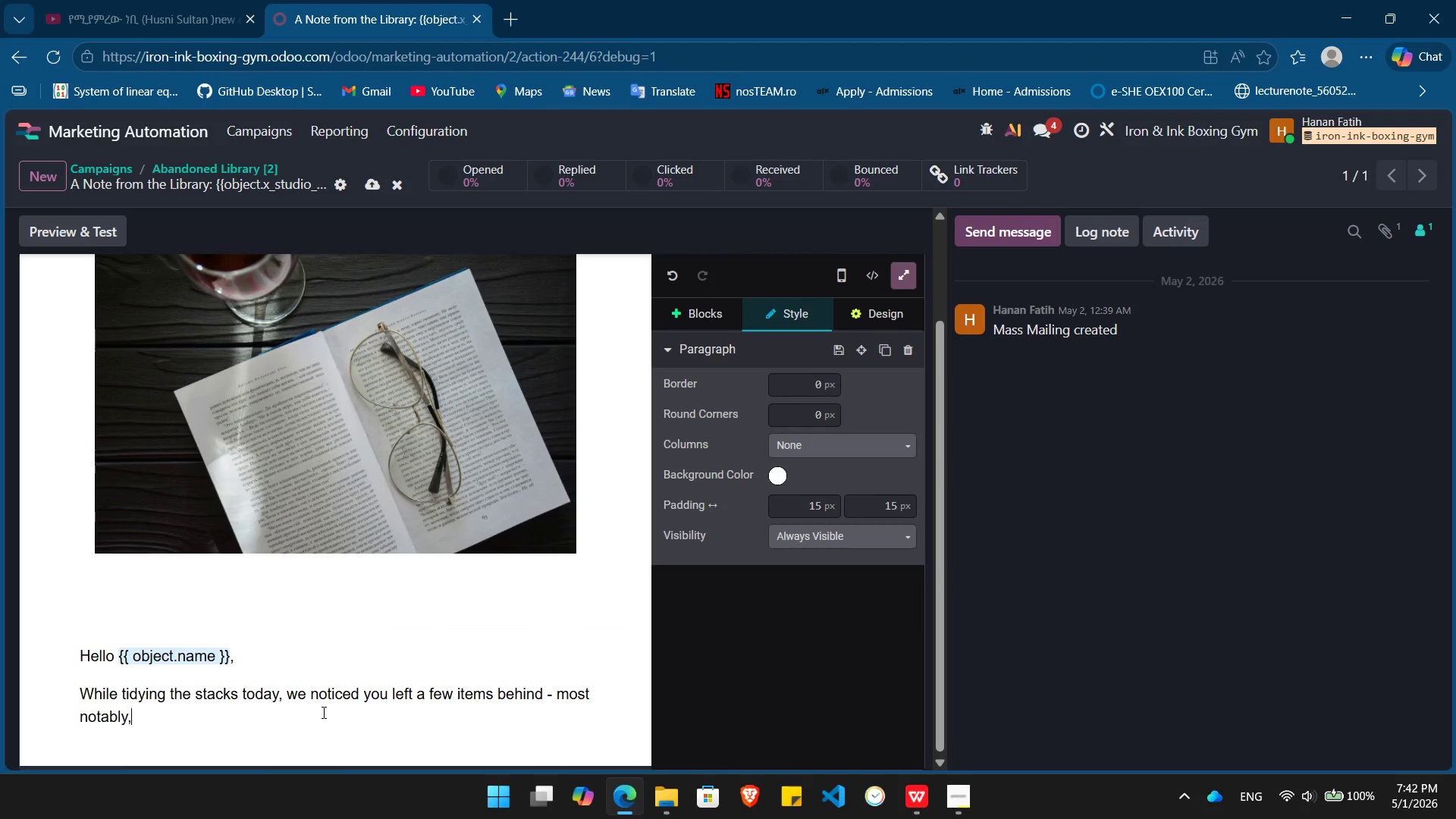 
key(Backspace)
 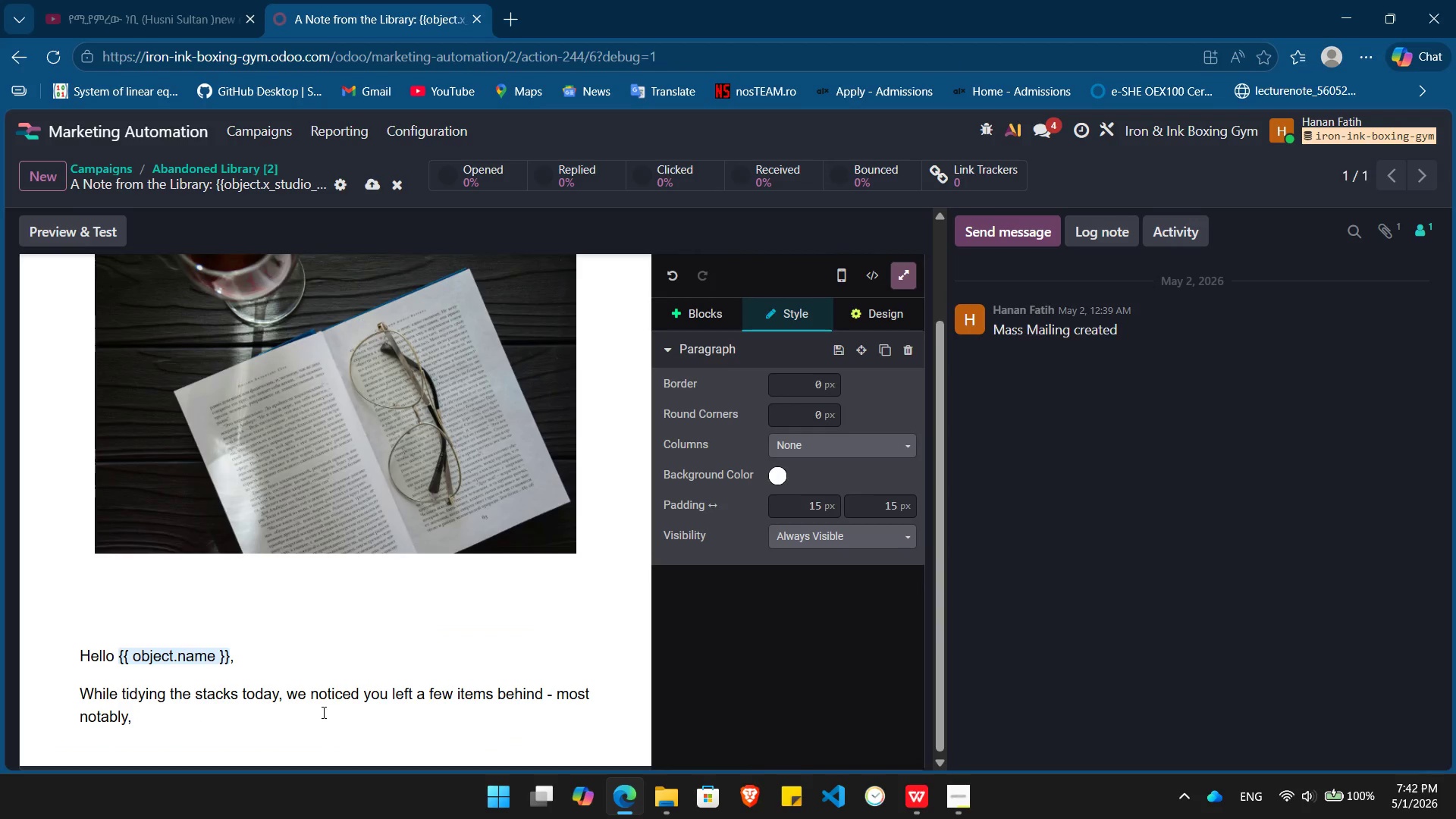 
key(Space)
 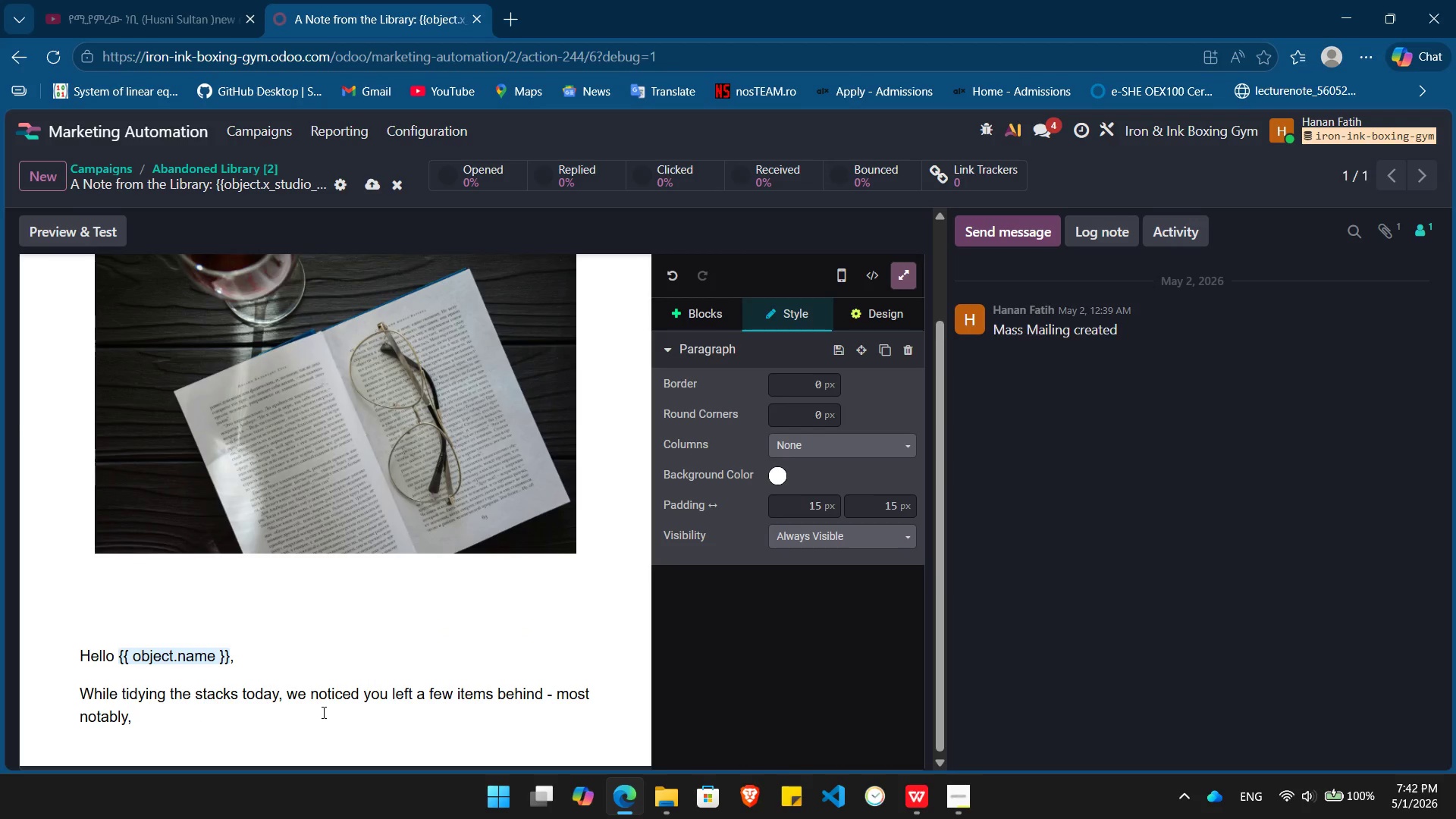 
key(Slash)
 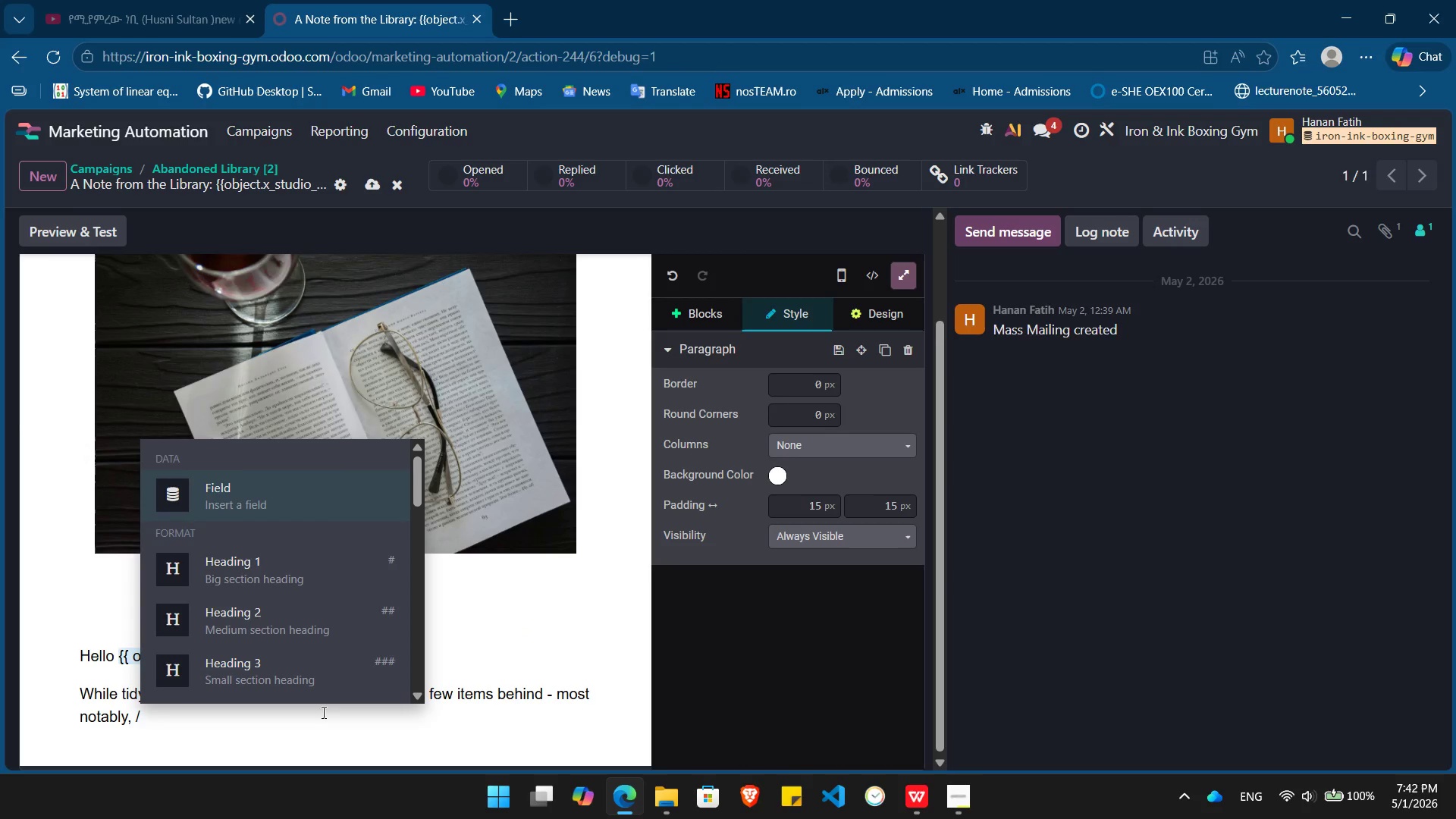 
key(Enter)
 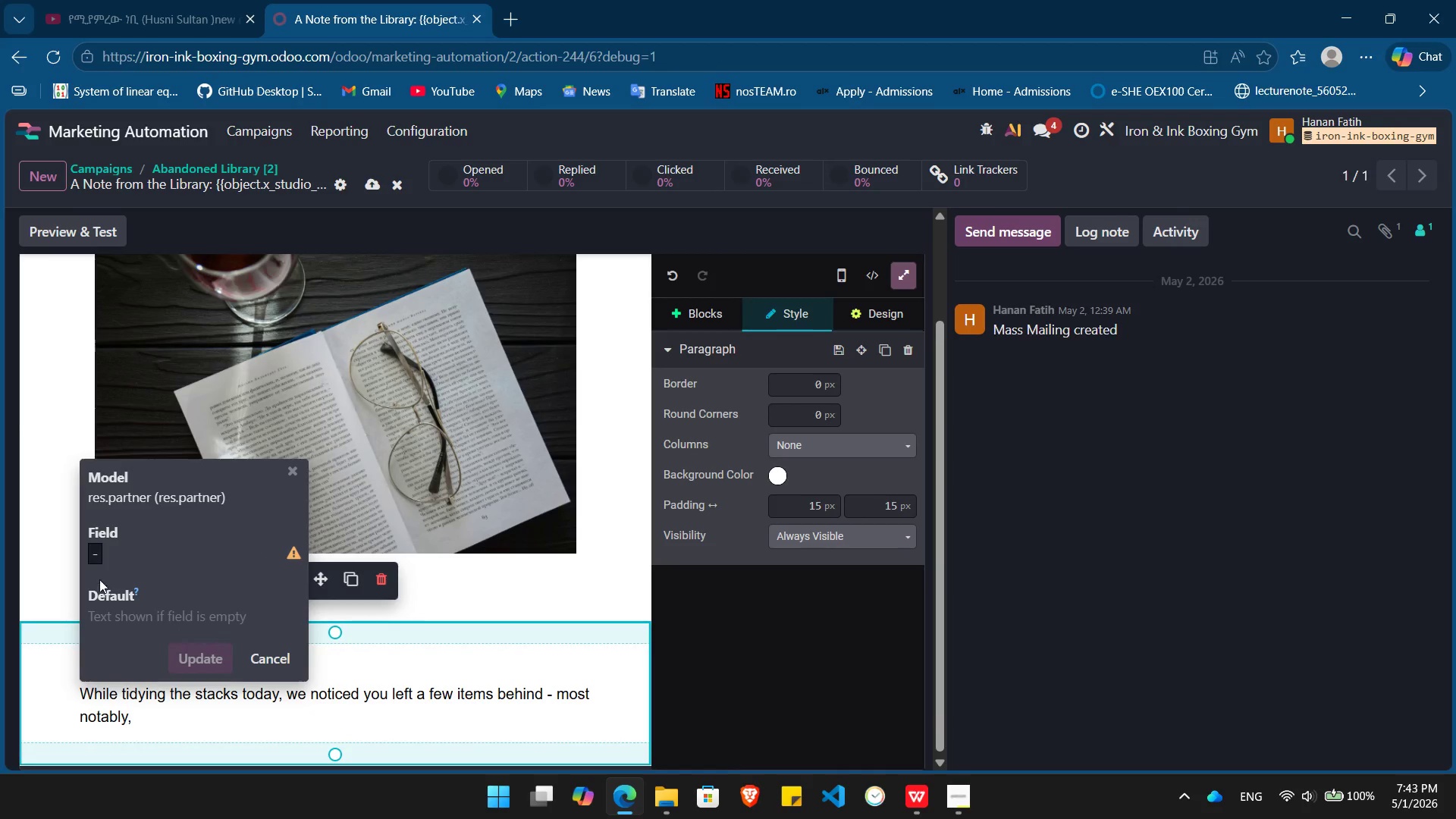 
left_click([95, 566])
 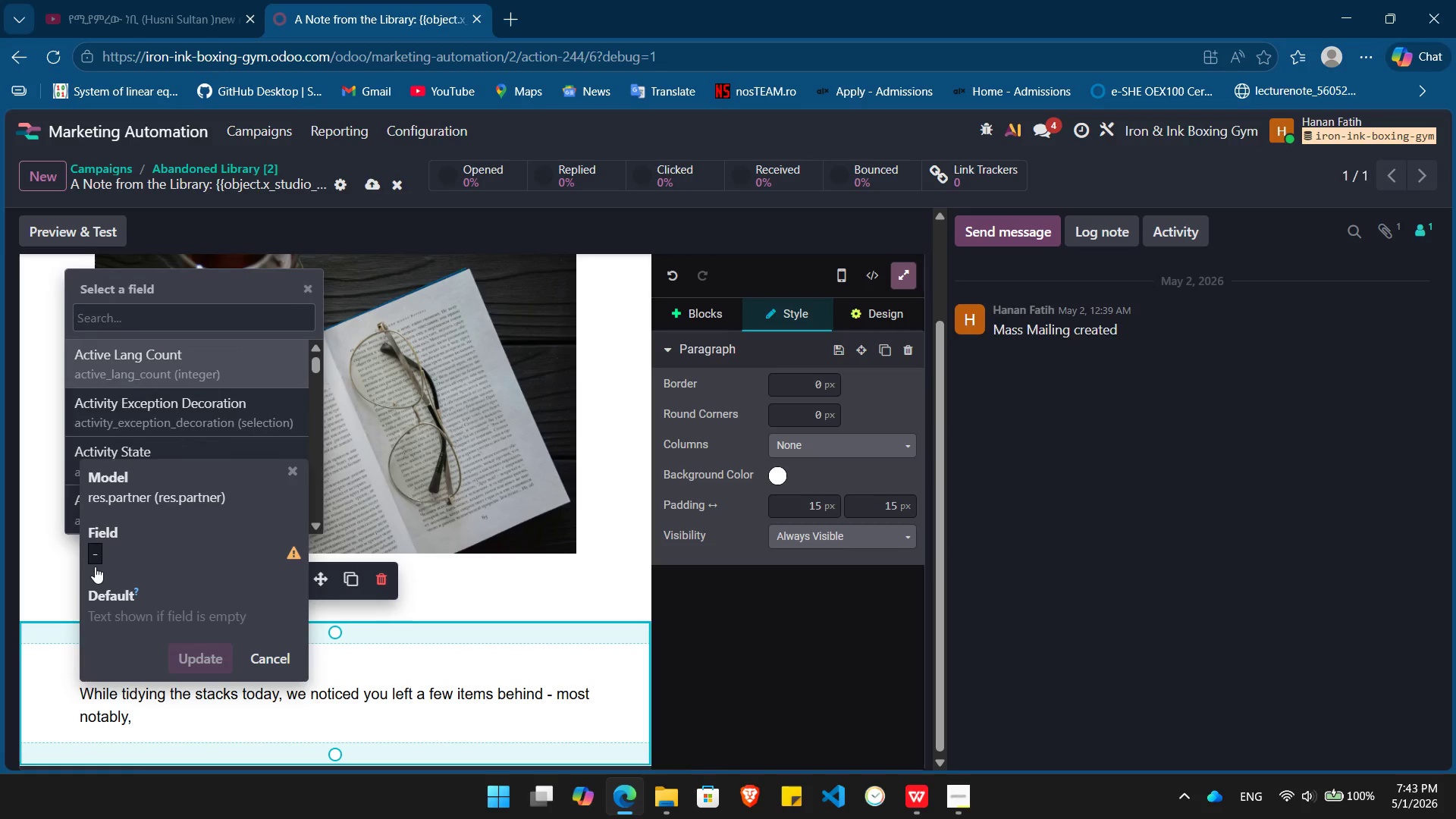 
type(last)
 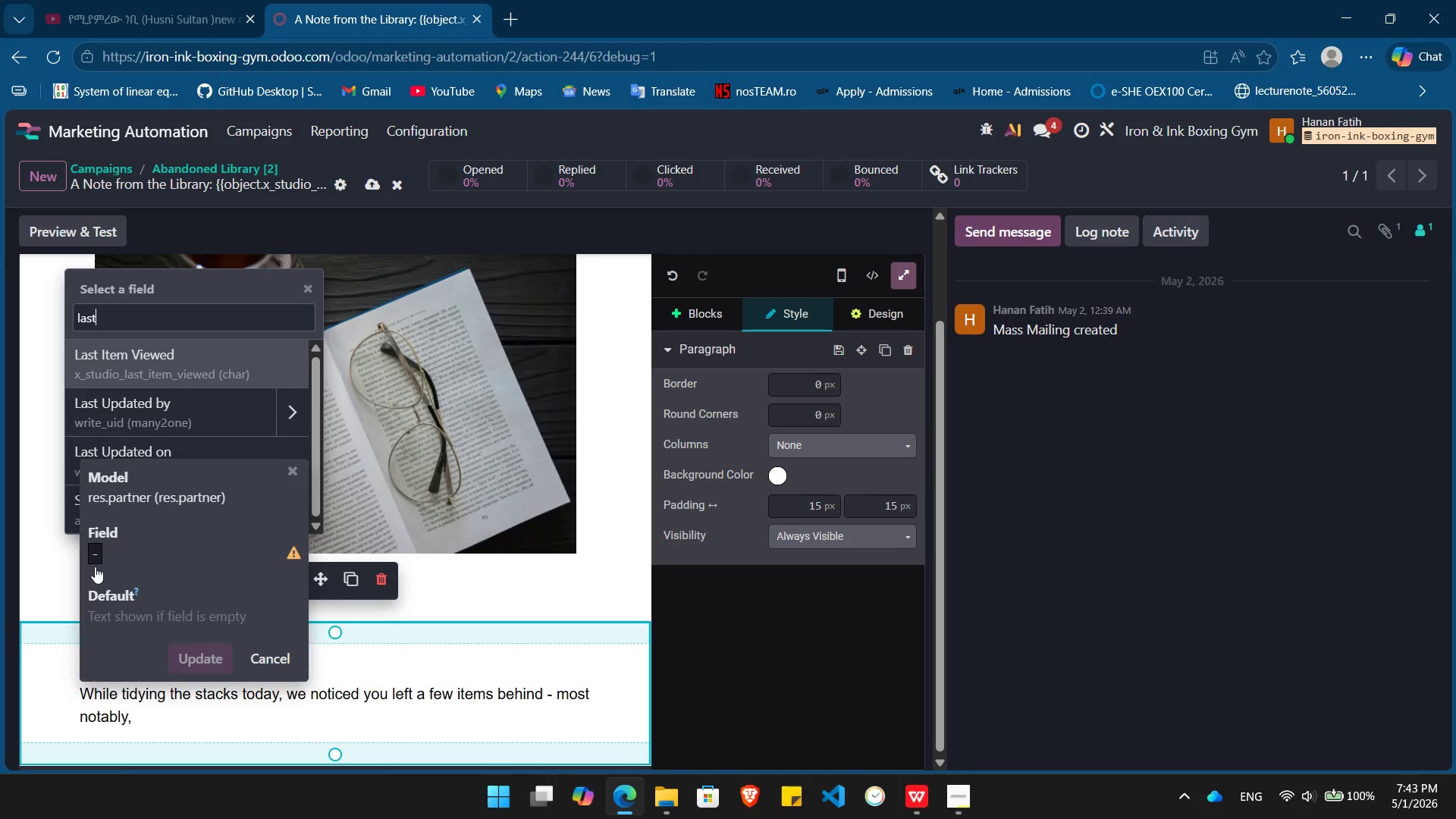 
key(Enter)
 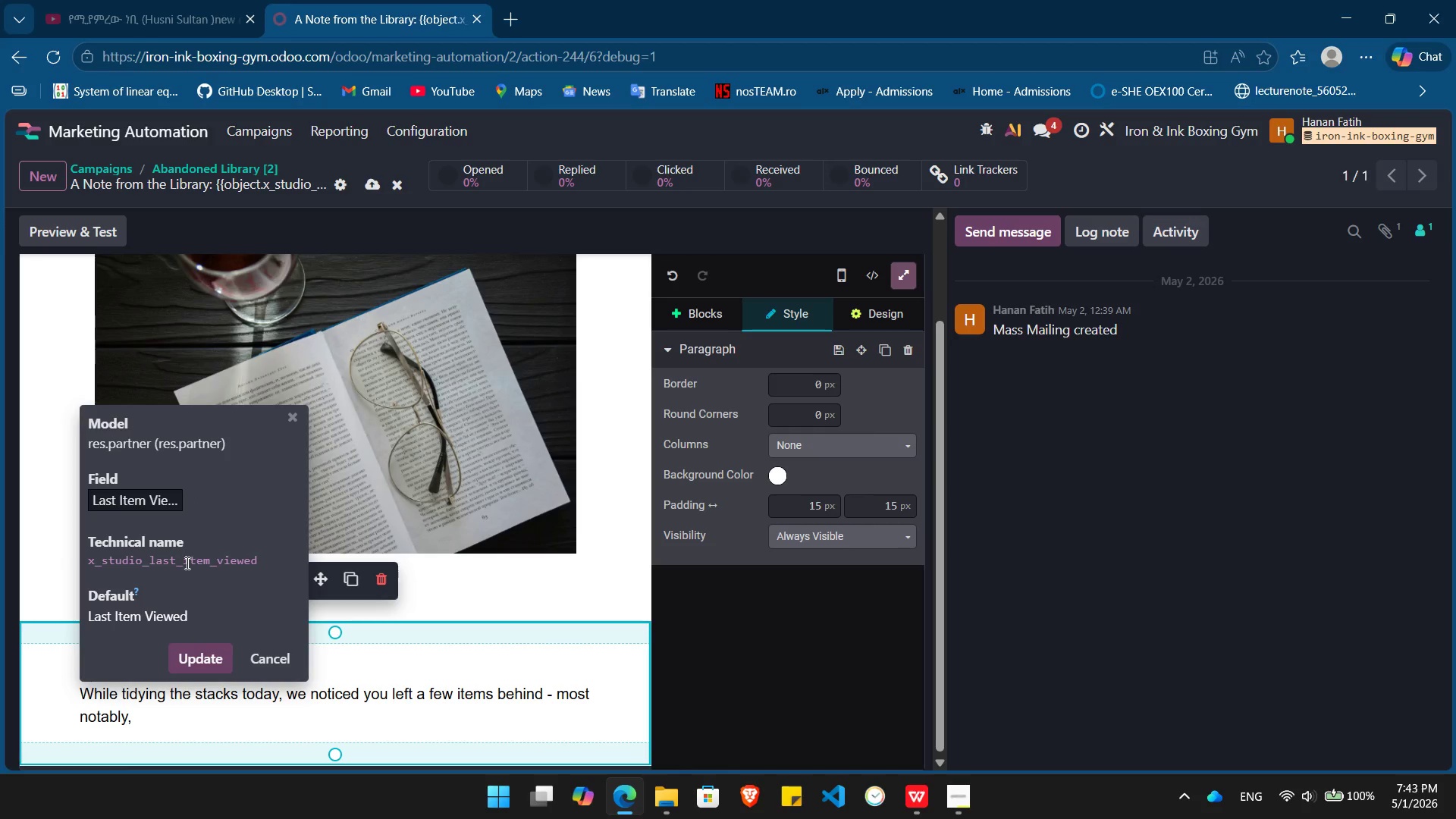 
double_click([188, 560])
 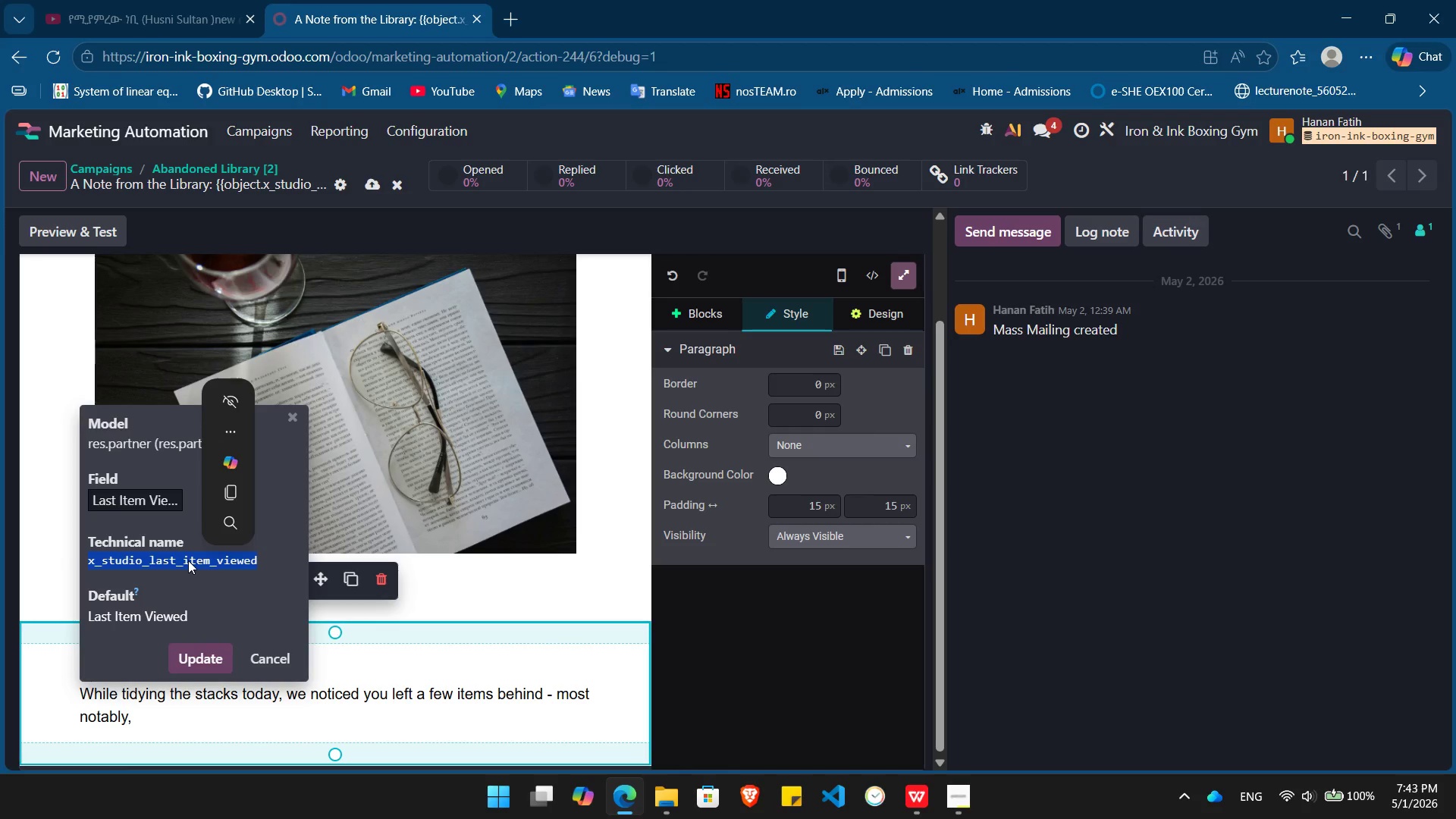 
key(Control+C)
 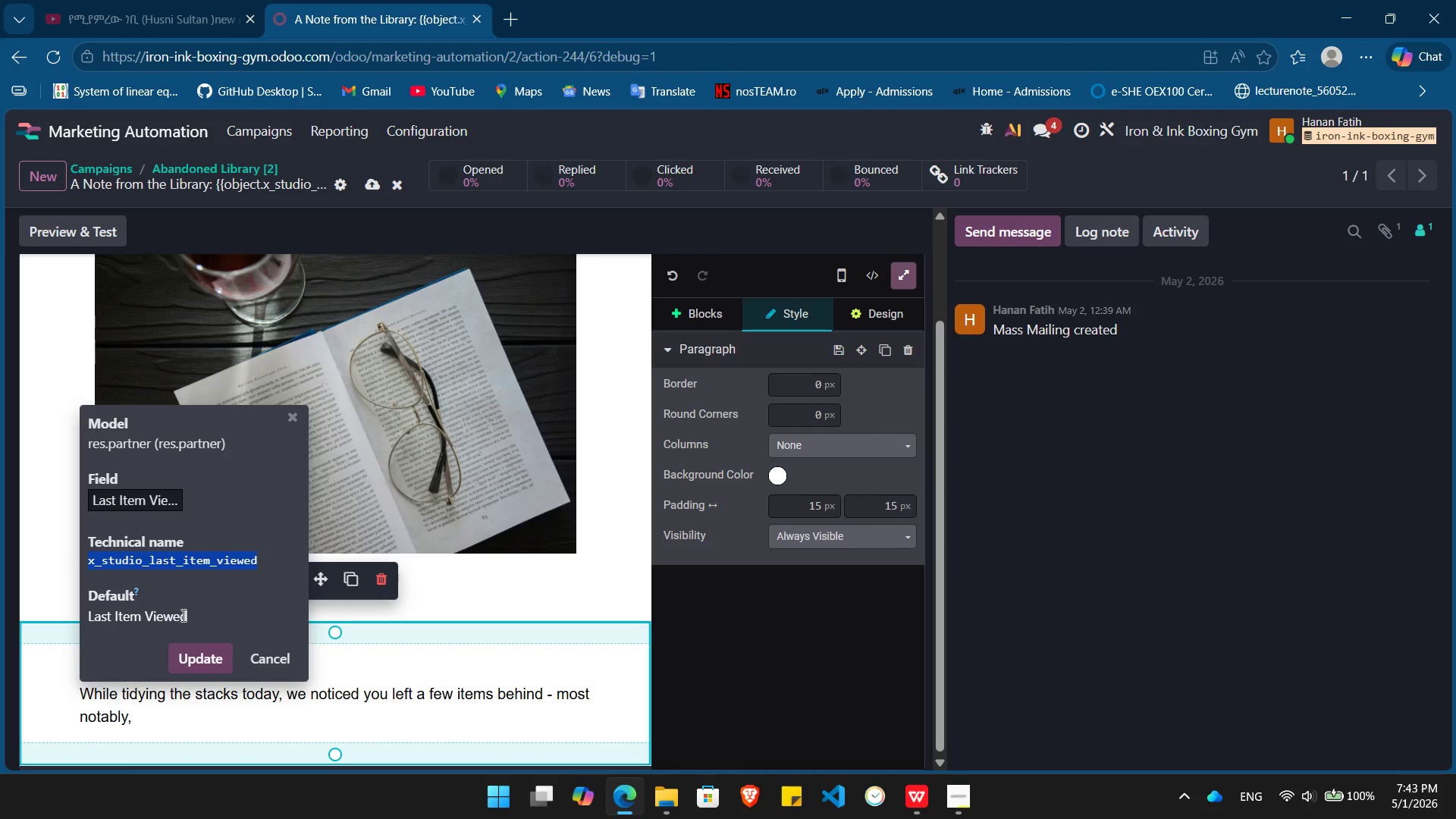 
double_click([182, 615])
 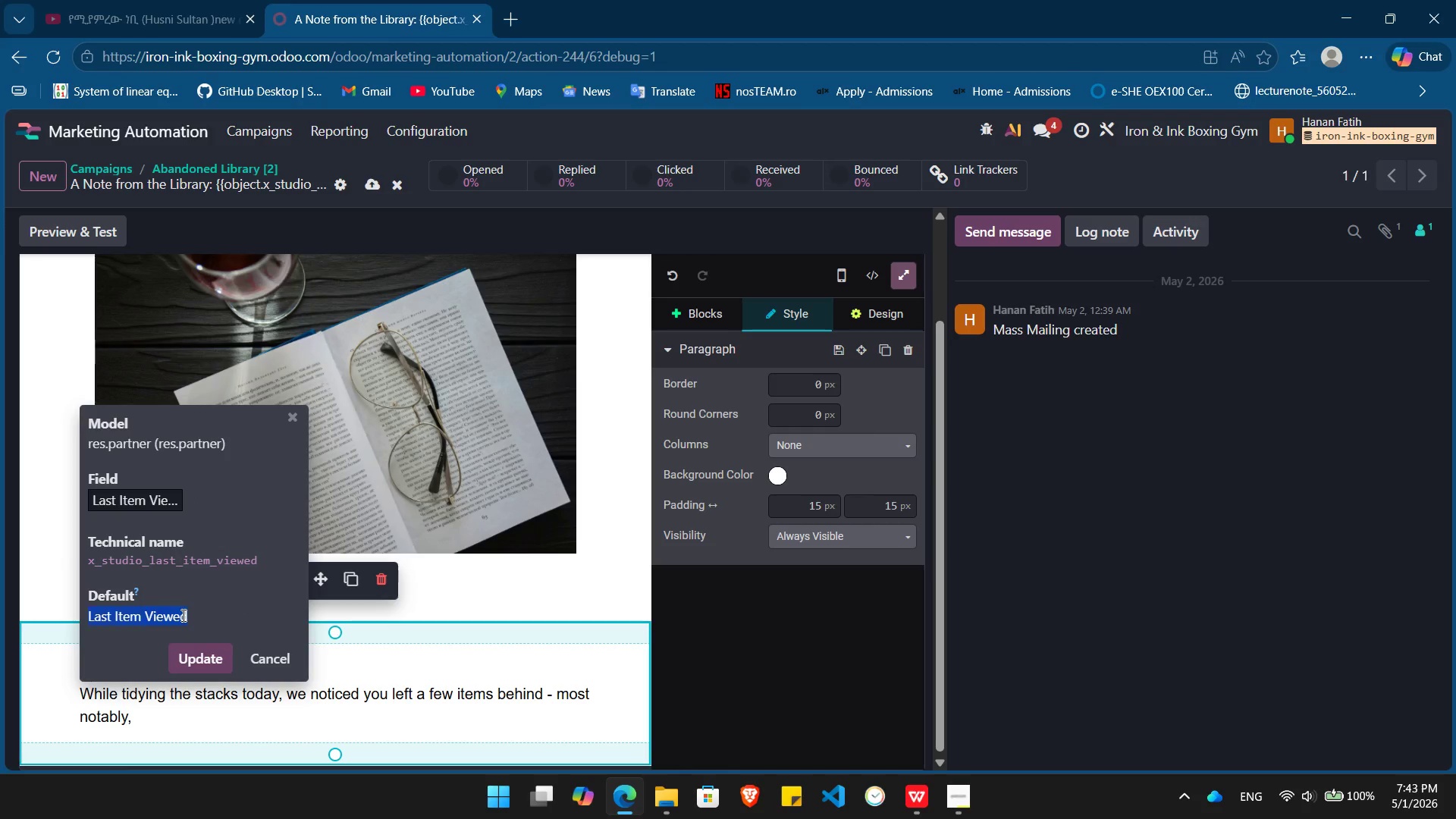 
triple_click([182, 615])
 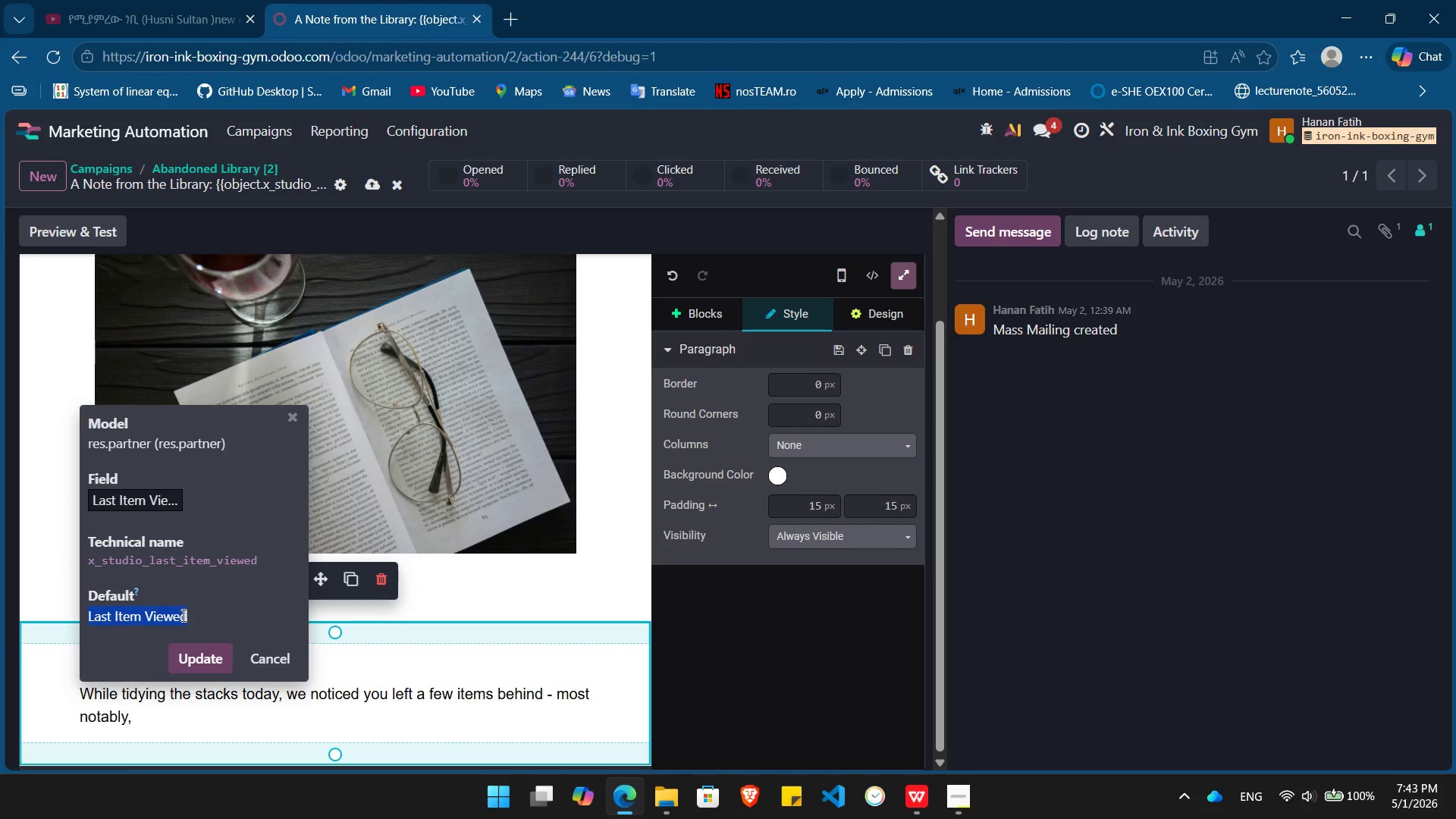 
type({{ object.)
 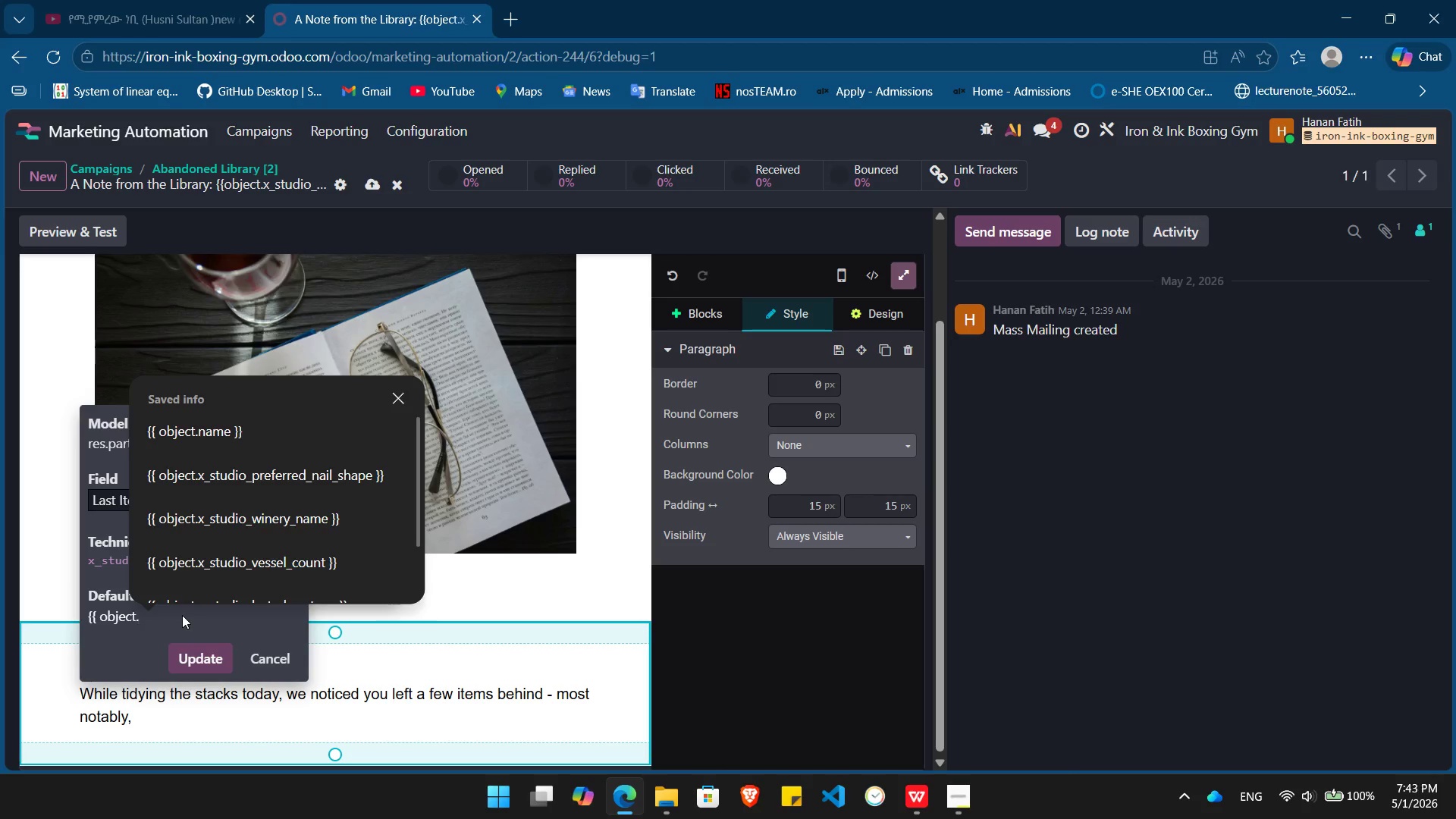 
key(Control+V)
 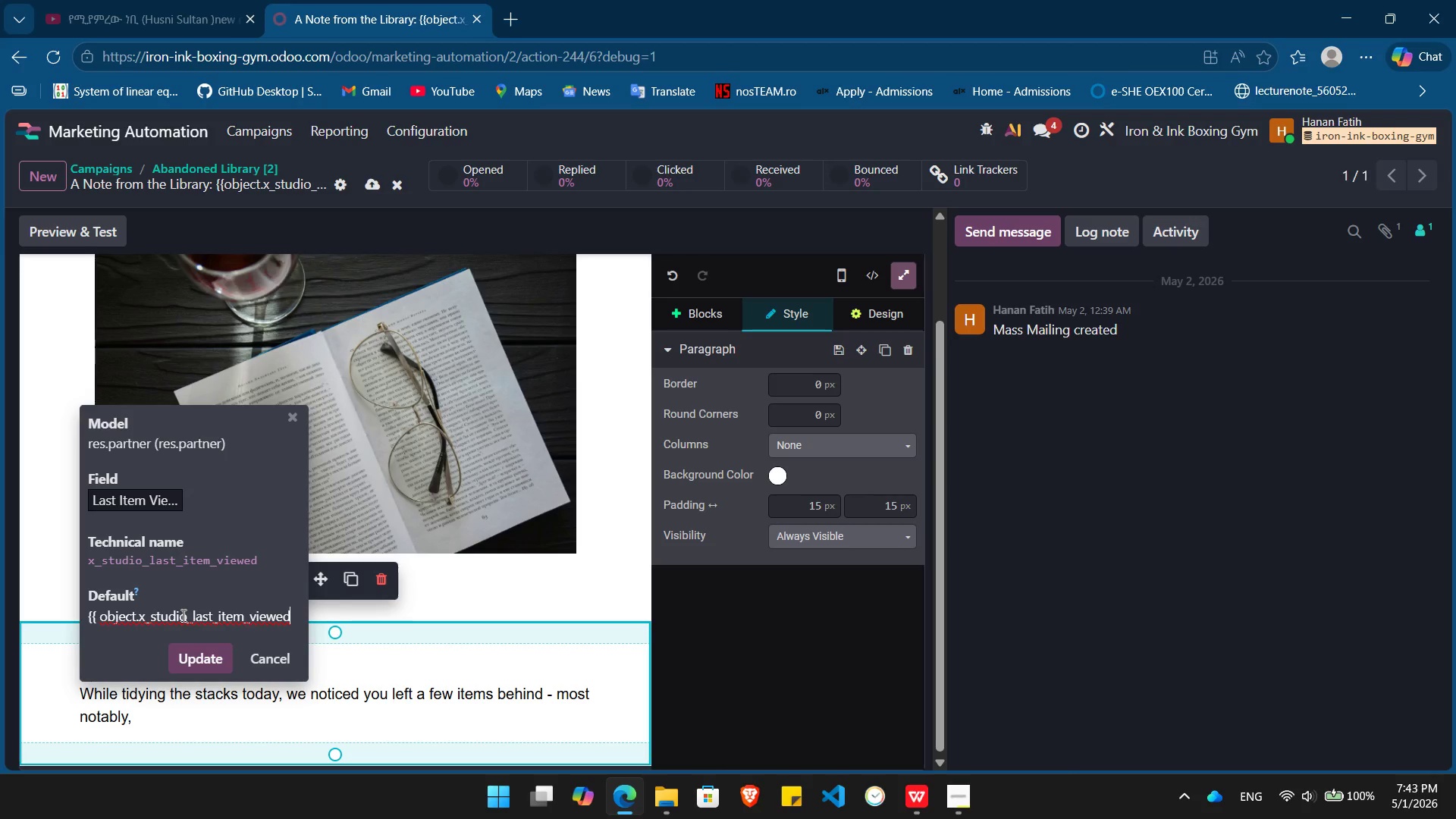 
key(Space)
 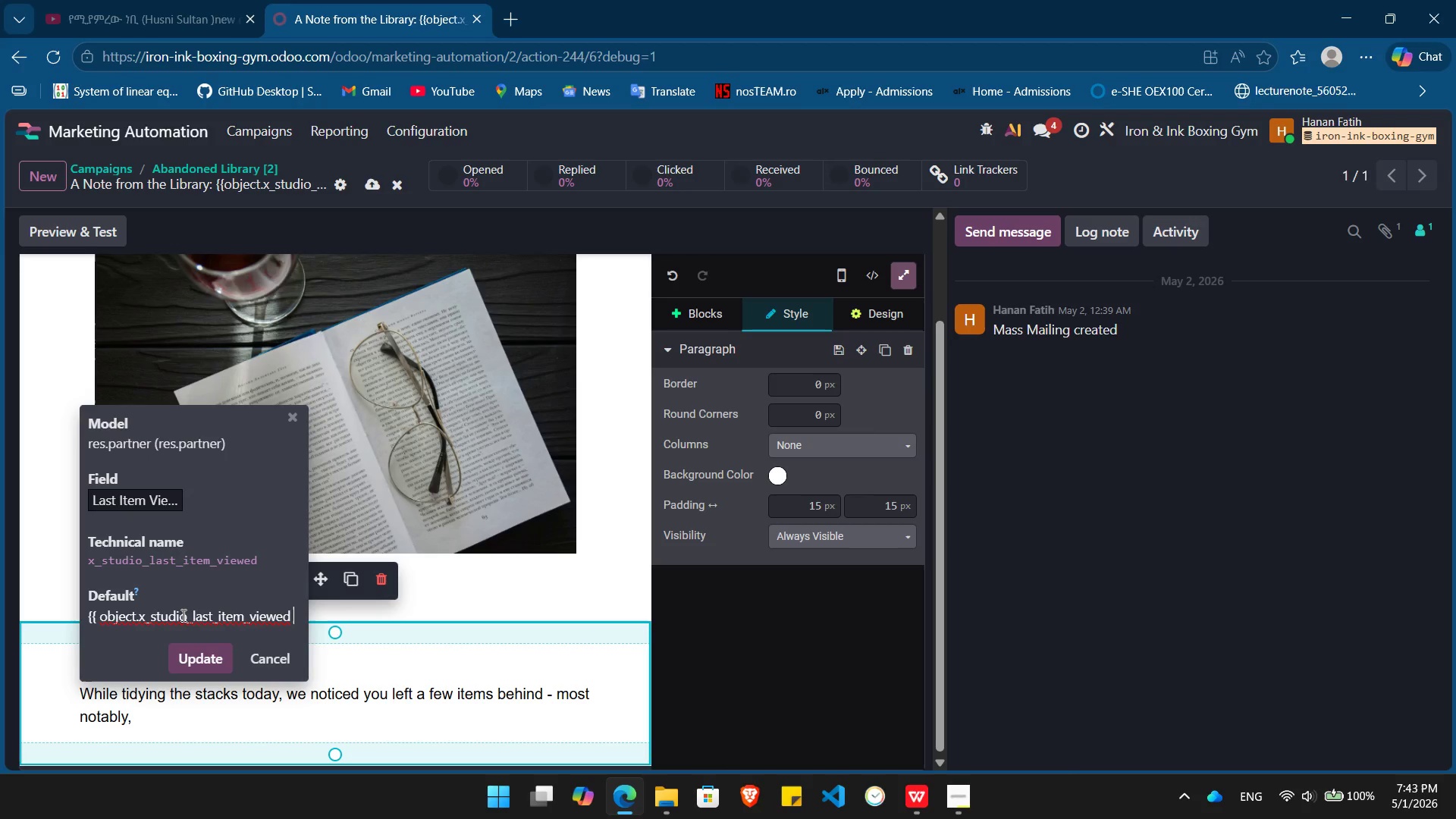 
key(Shift+BracketRight)
 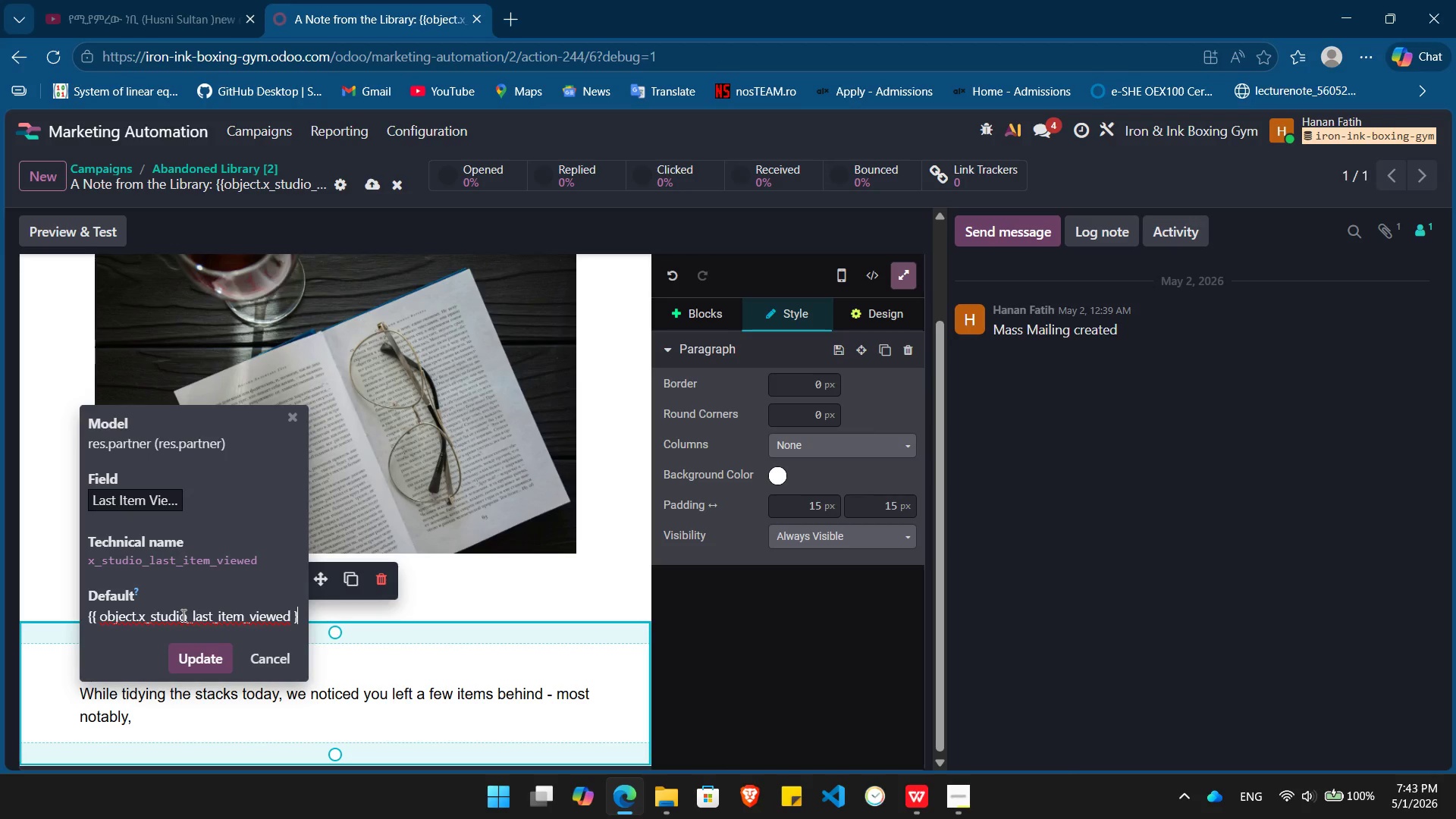 
key(Shift+BracketRight)
 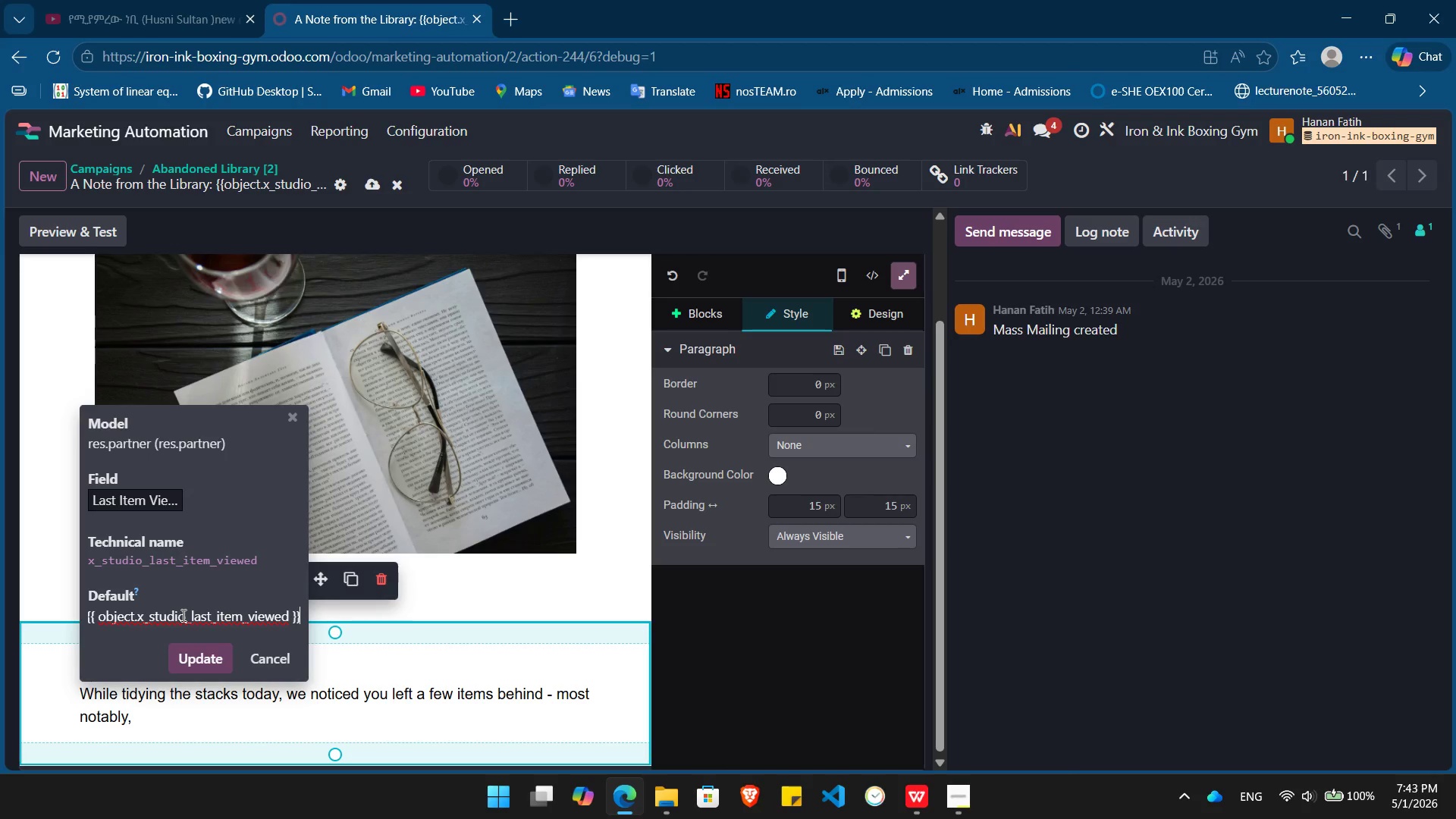 
key(Enter)
 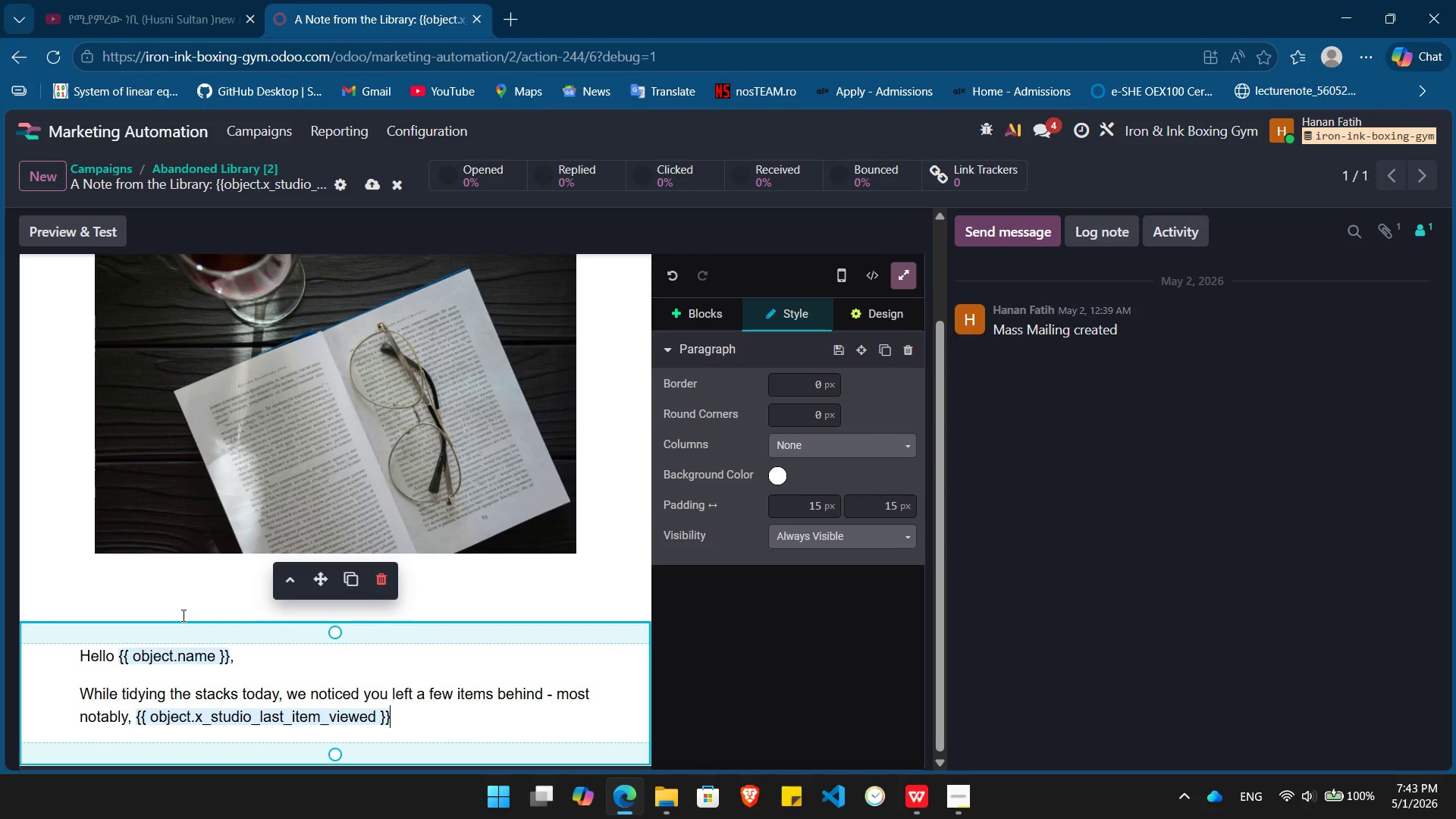 
wait(8.62)
 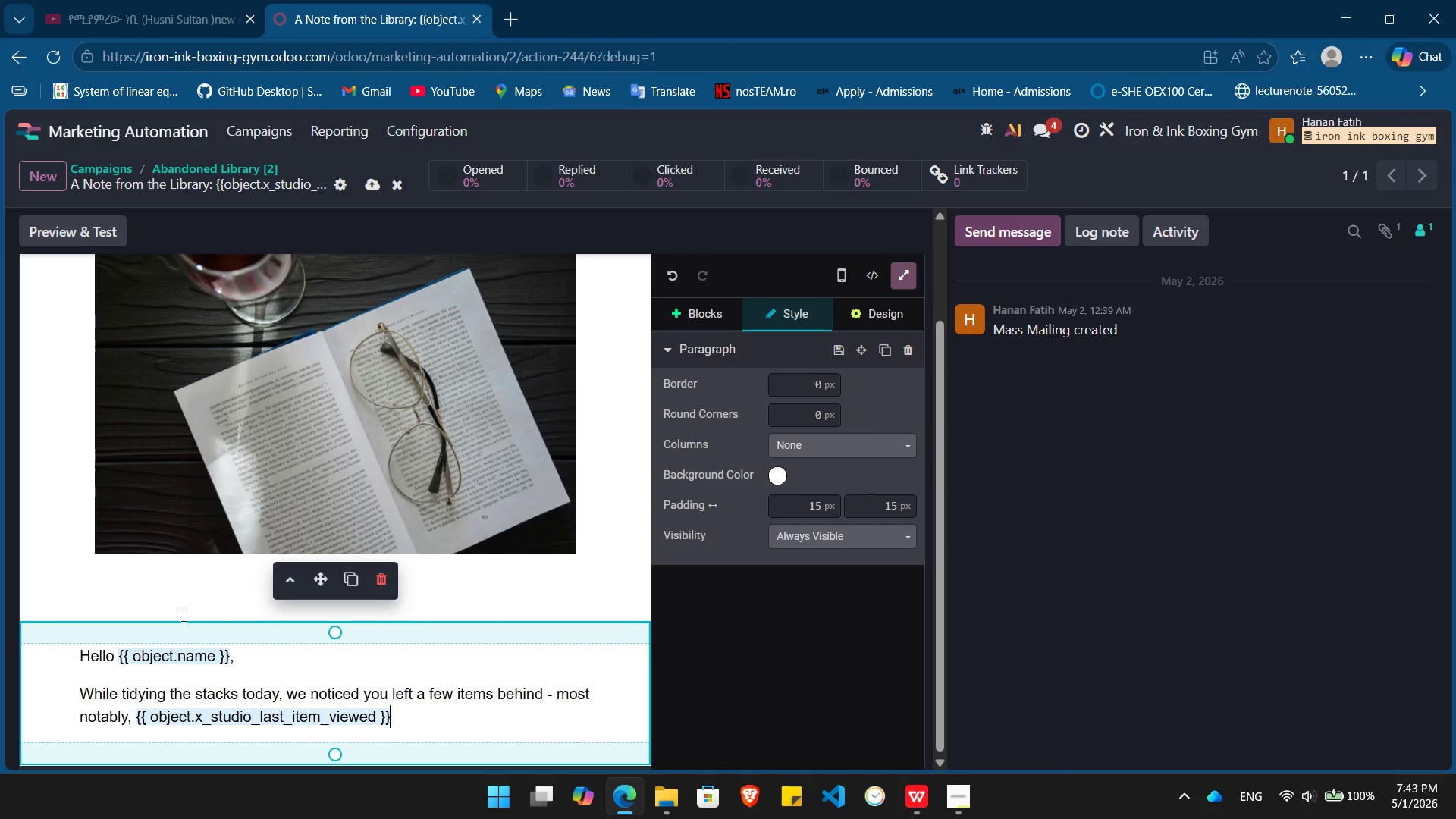 
key(Period)
 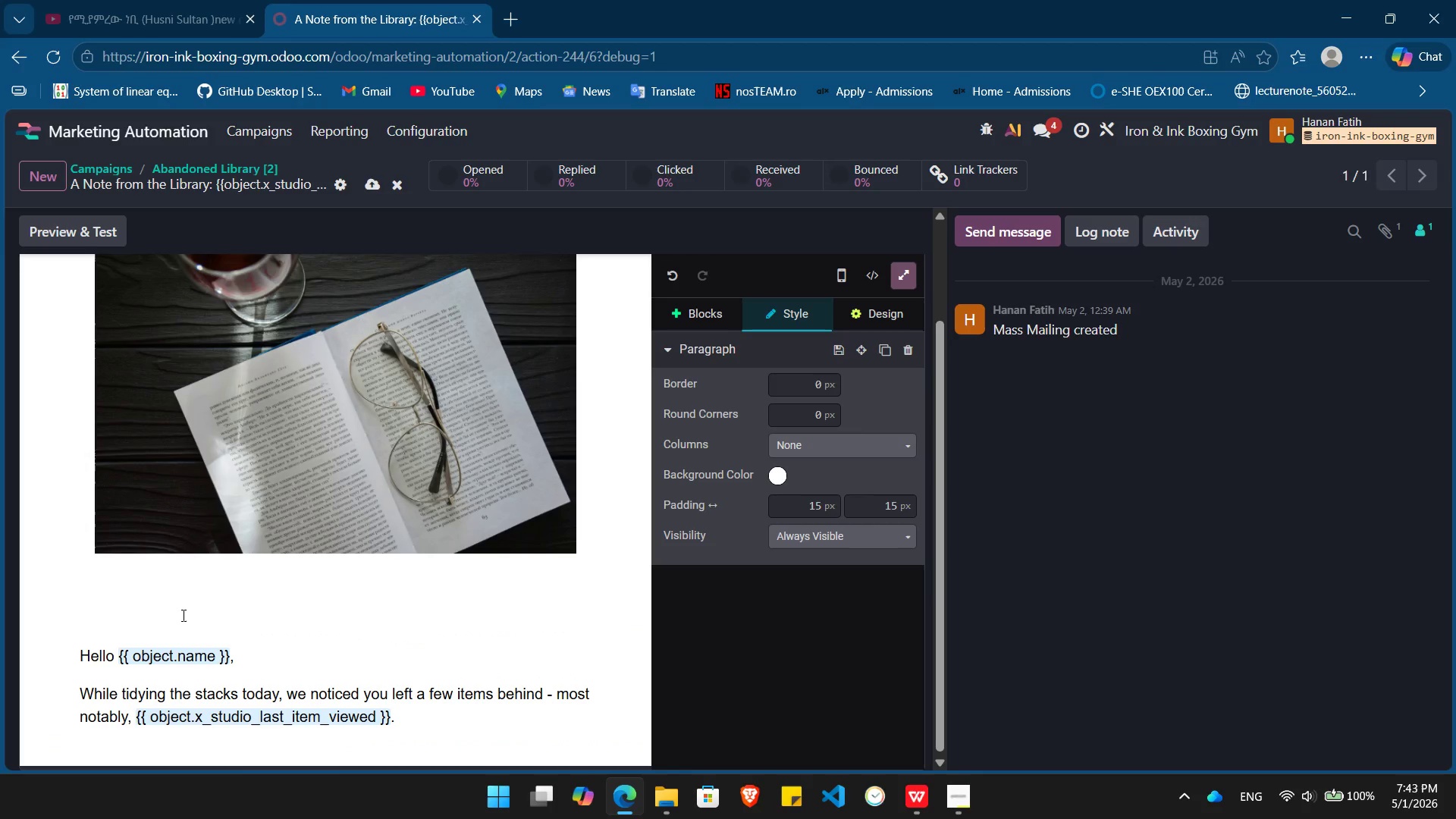 
key(Enter)
 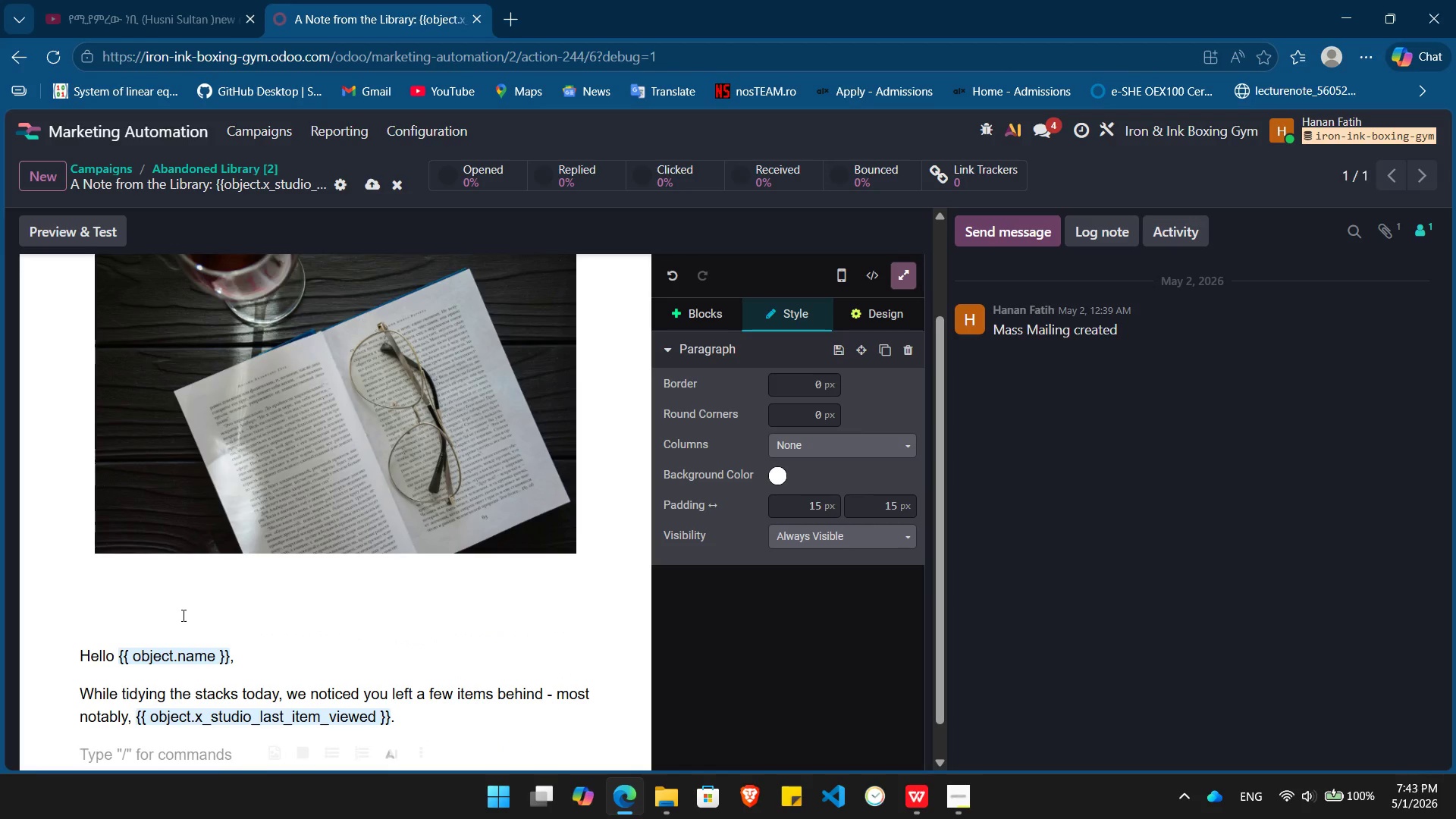 
type(Because our invetory)
 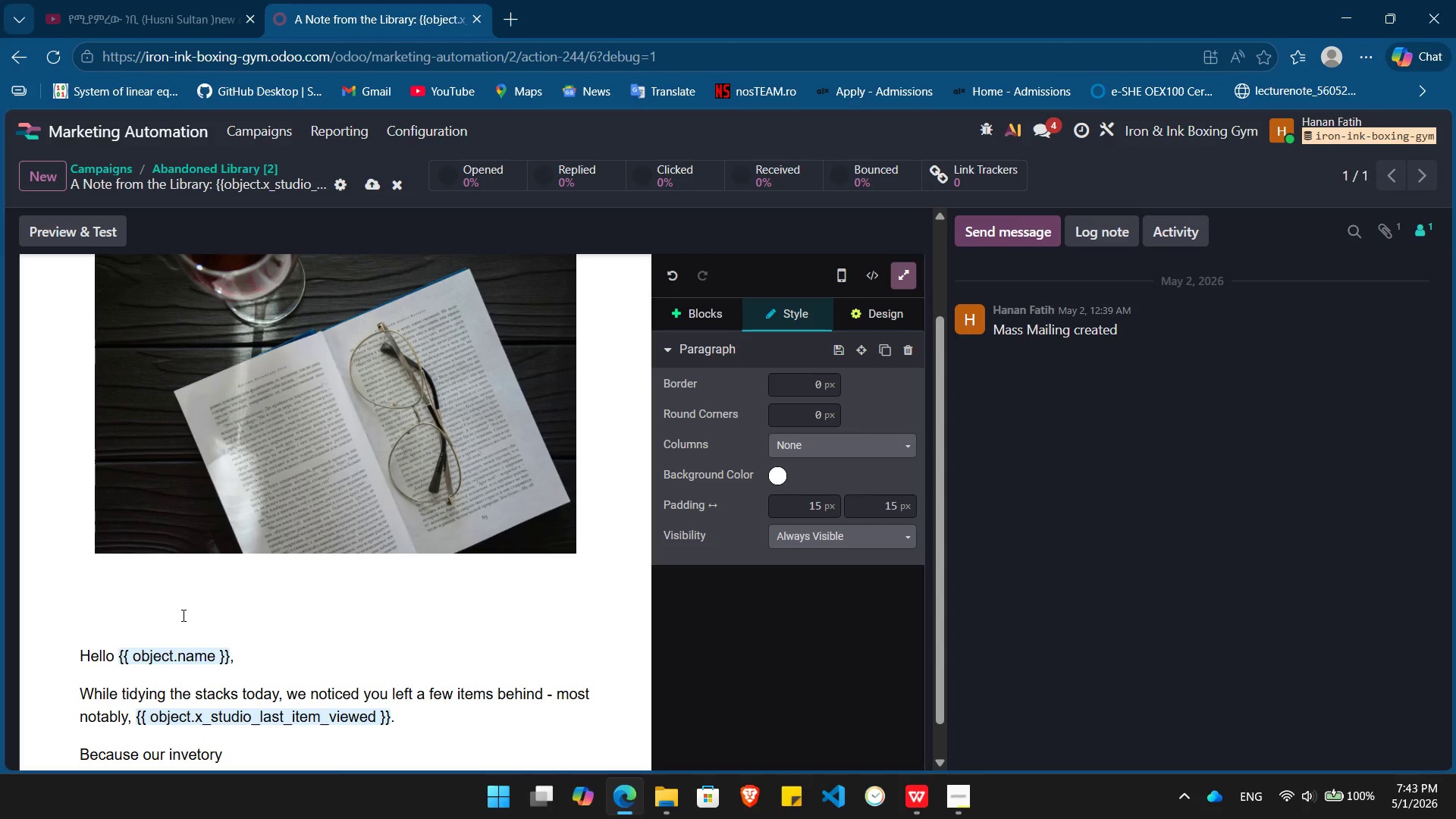 
wait(6.41)
 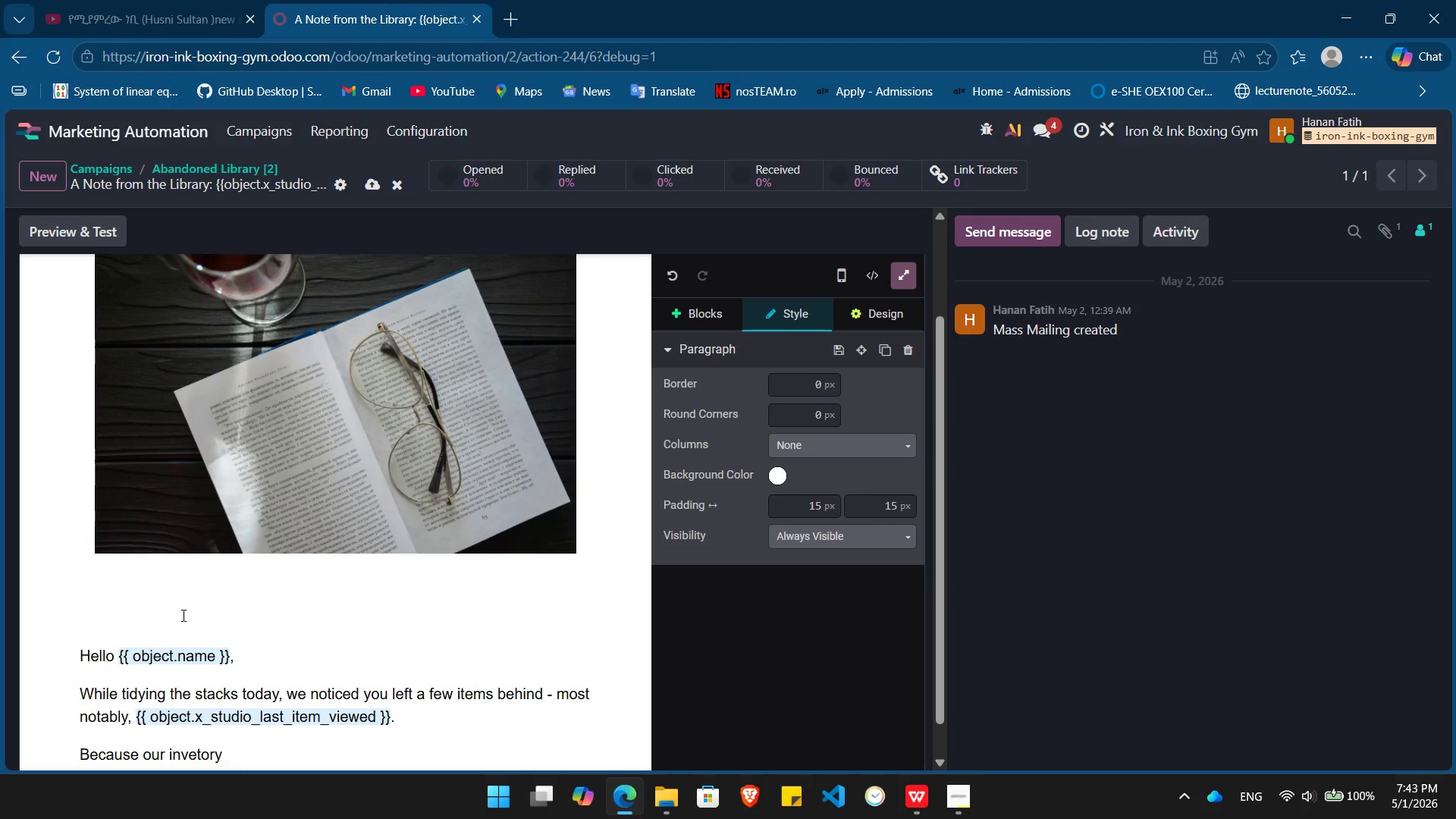 
type( consists of boutique and often one of a kind antique pieces, items in our library rarely stay on the shelves for long. We've set your selection aside for the moment, but we cannot hold it indefinitely.)
 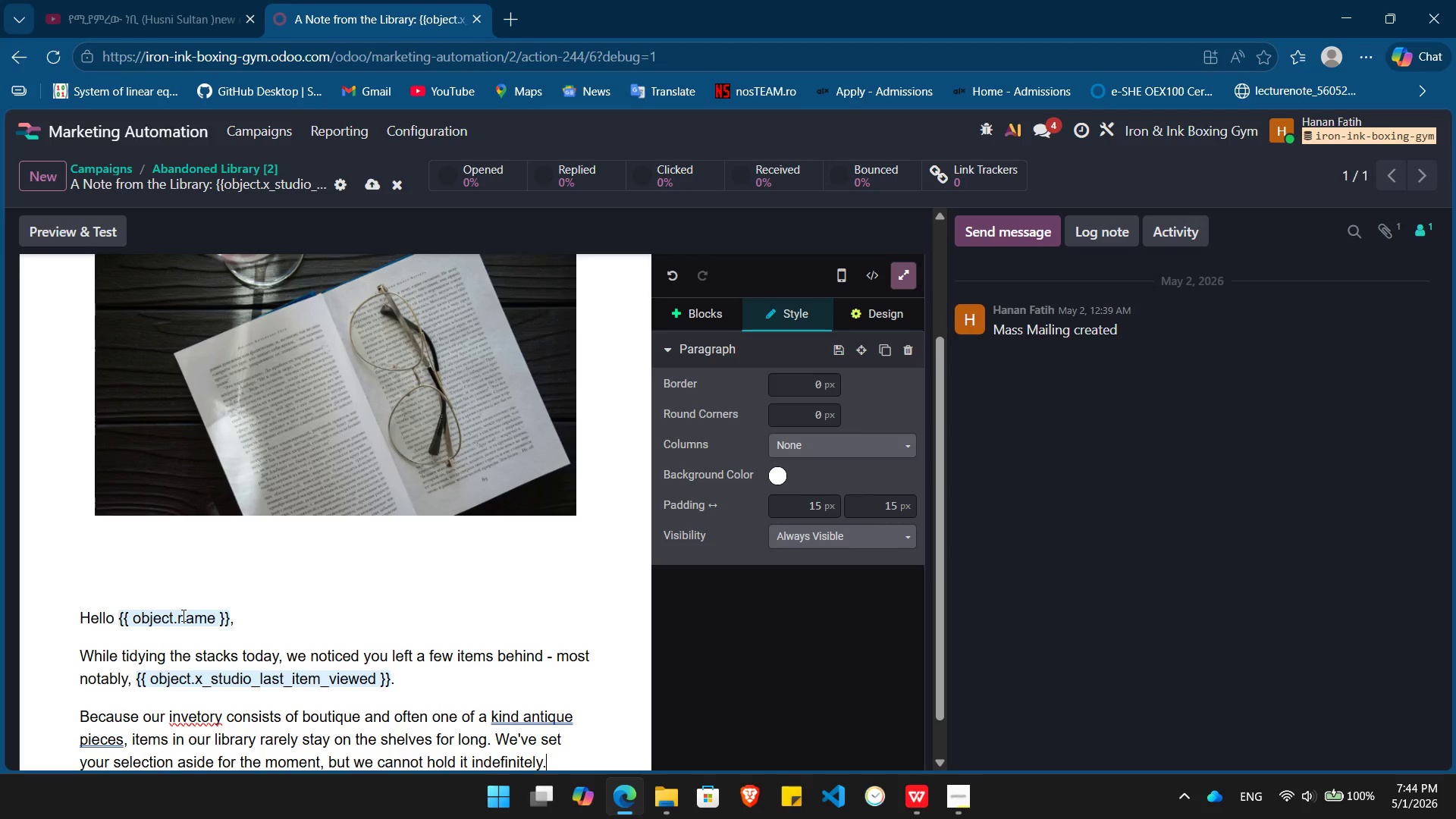 
key(Enter)
 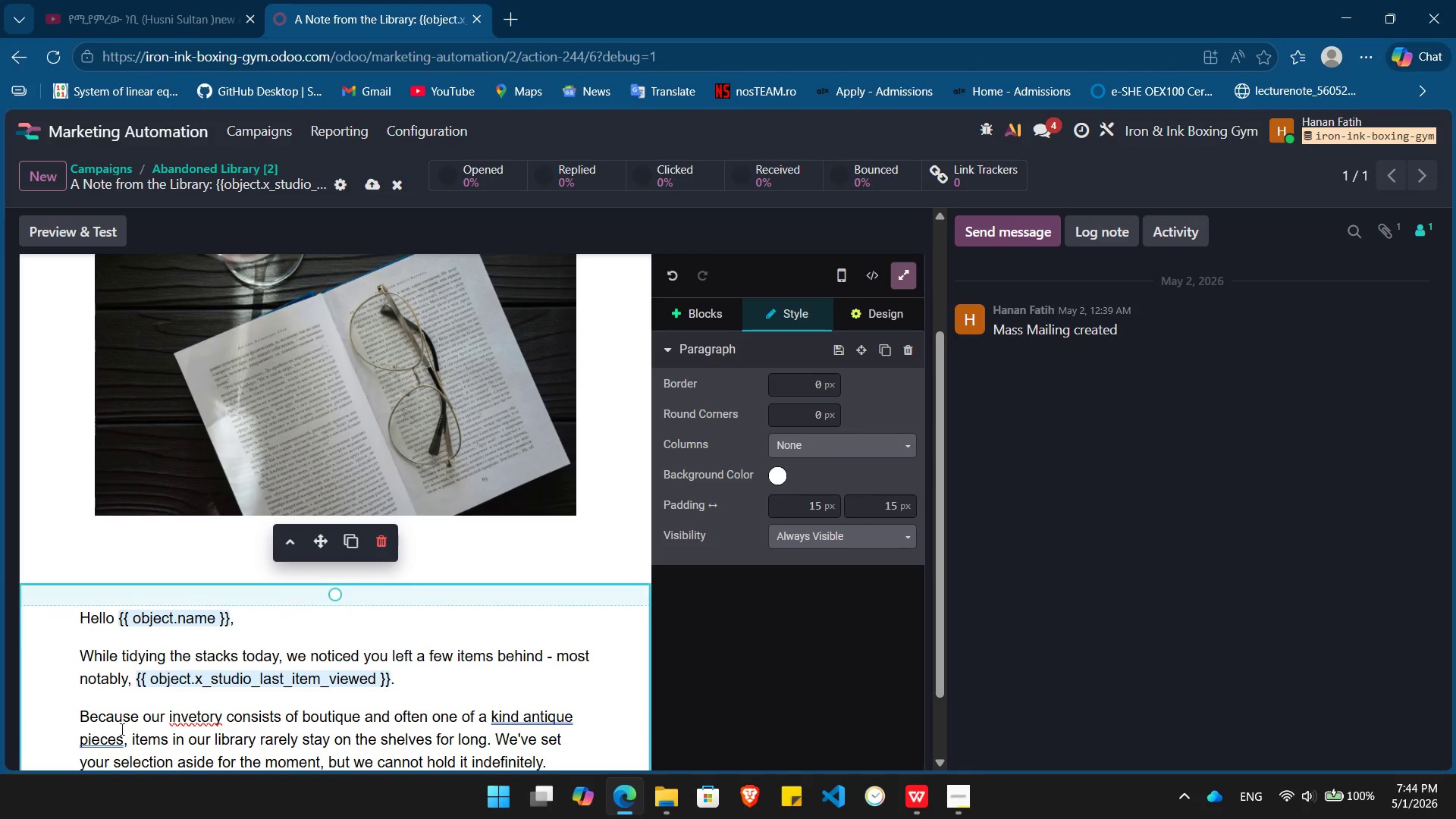 
left_click([177, 708])
 